 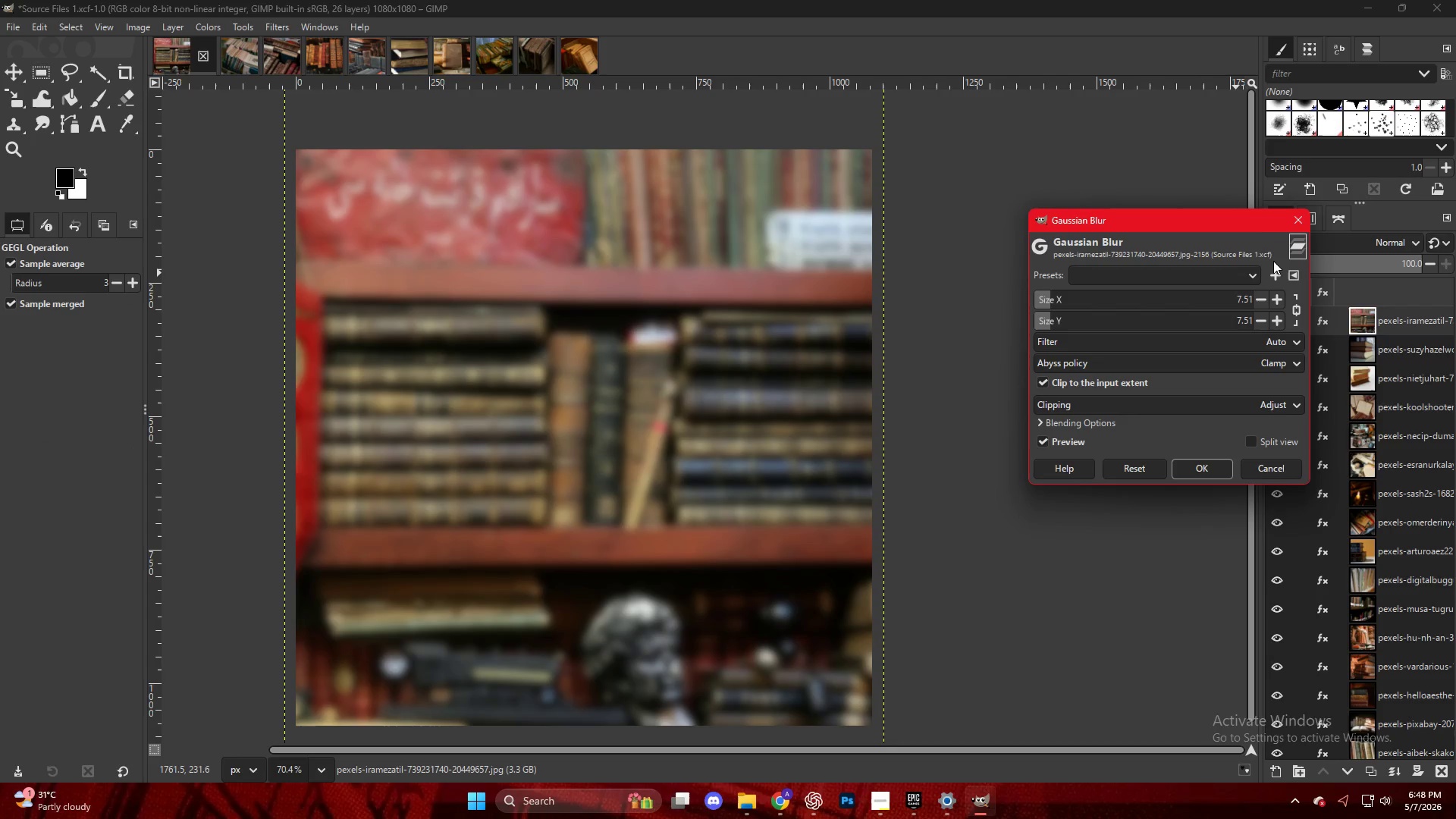 
key(Shift+ShiftLeft)
 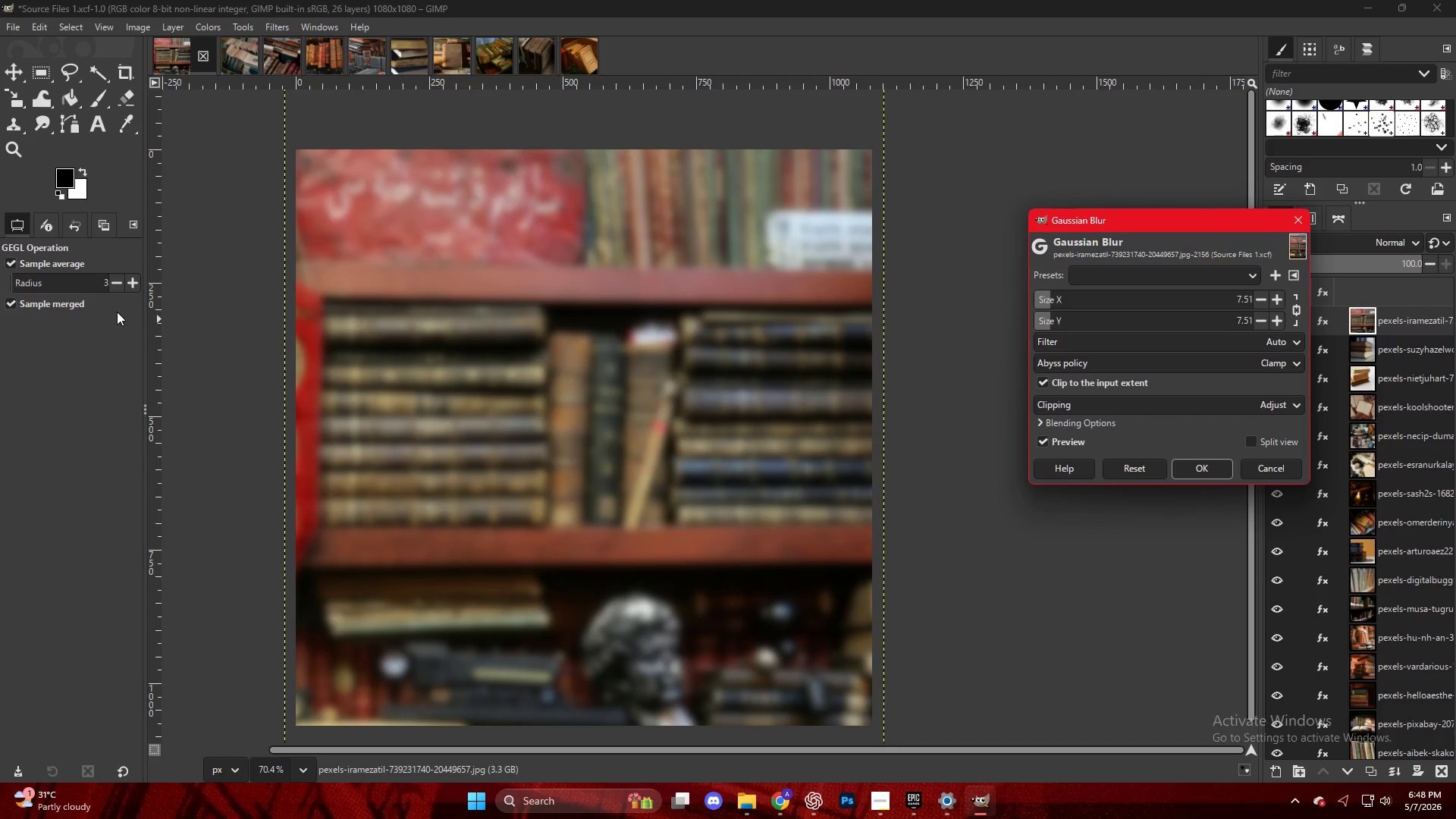 
key(Meta+Shift+MetaLeft)
 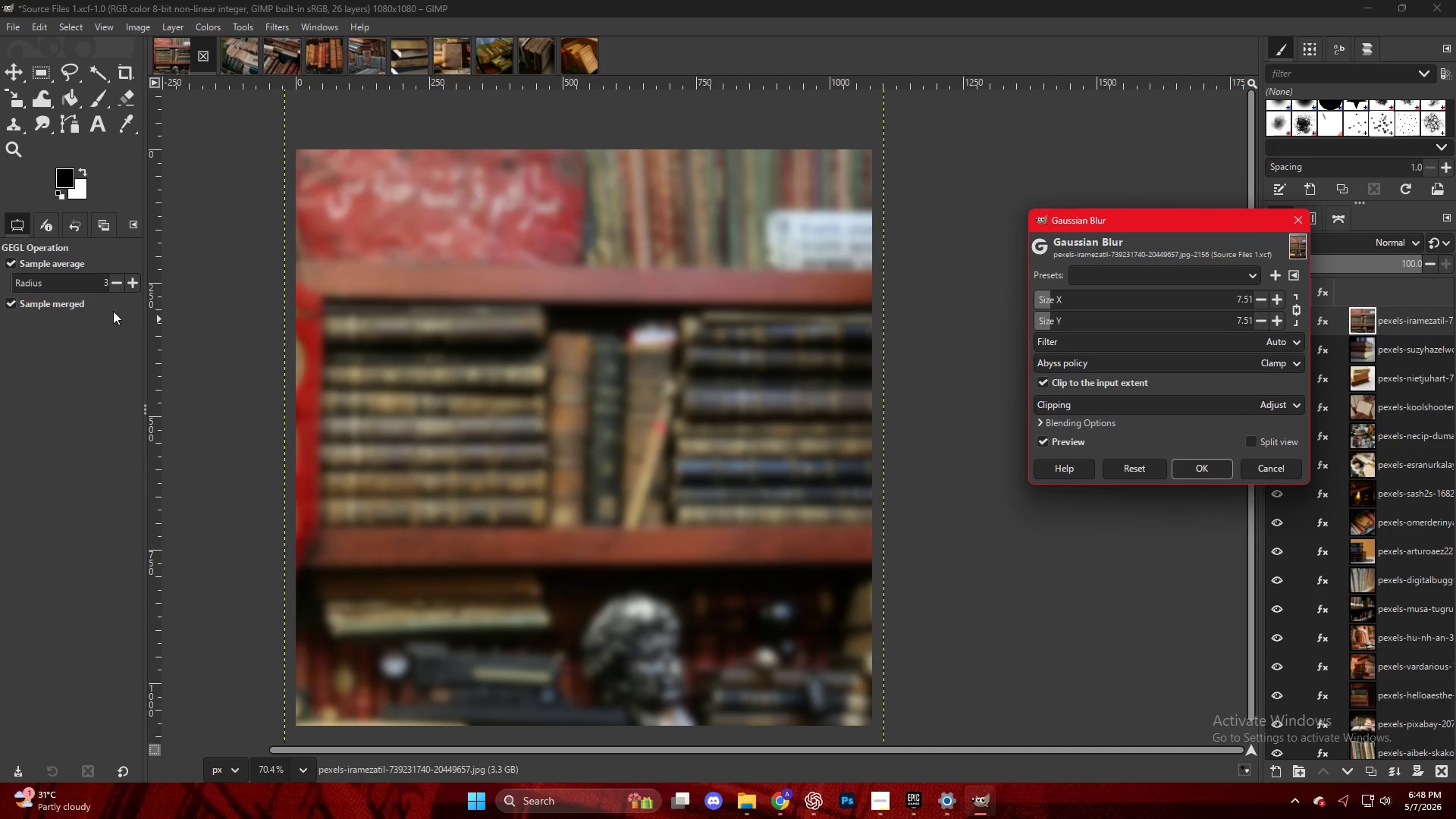 
key(Meta+Shift+S)
 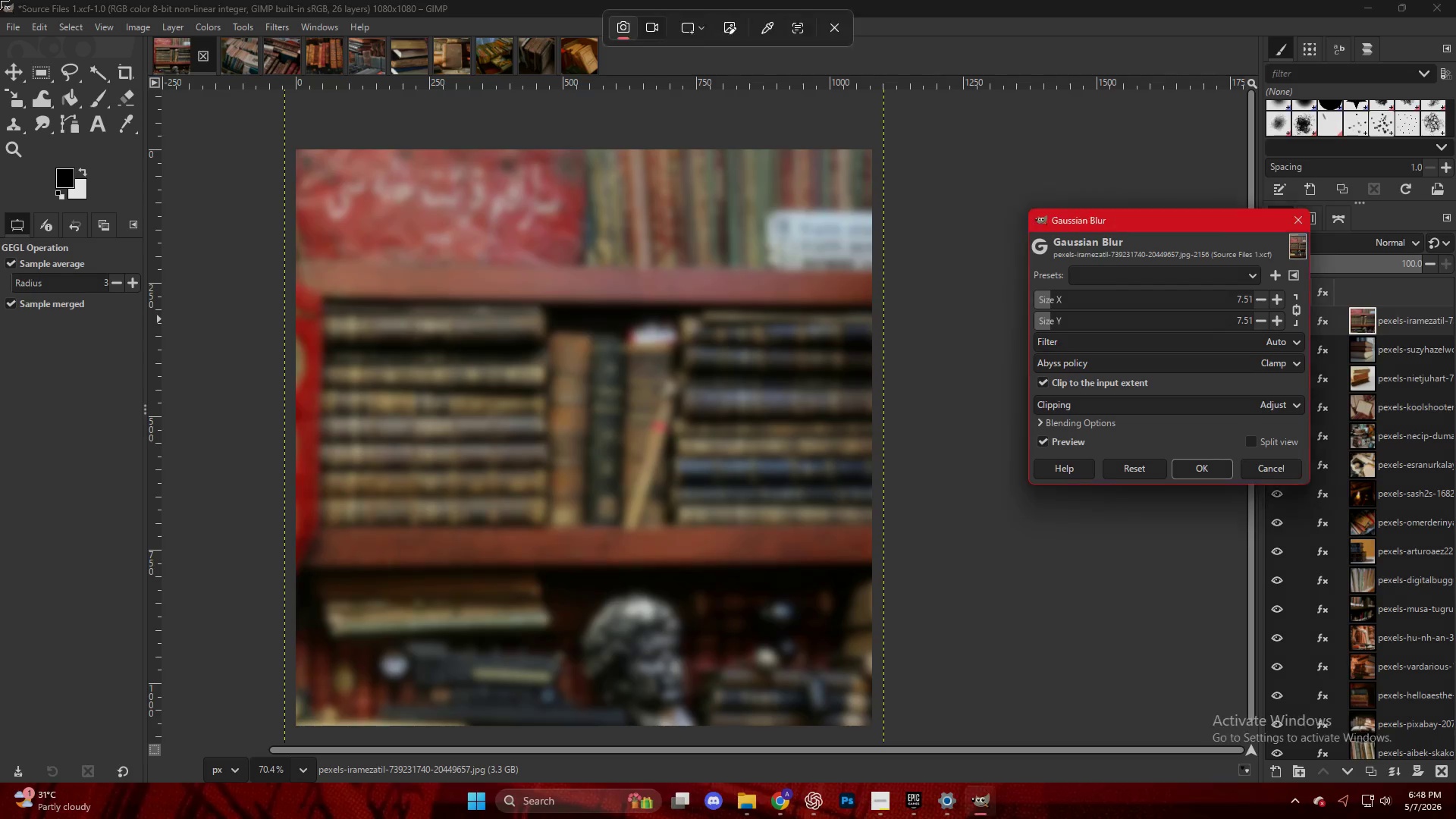 
left_click_drag(start_coordinate=[0, 0], to_coordinate=[1455, 783])
 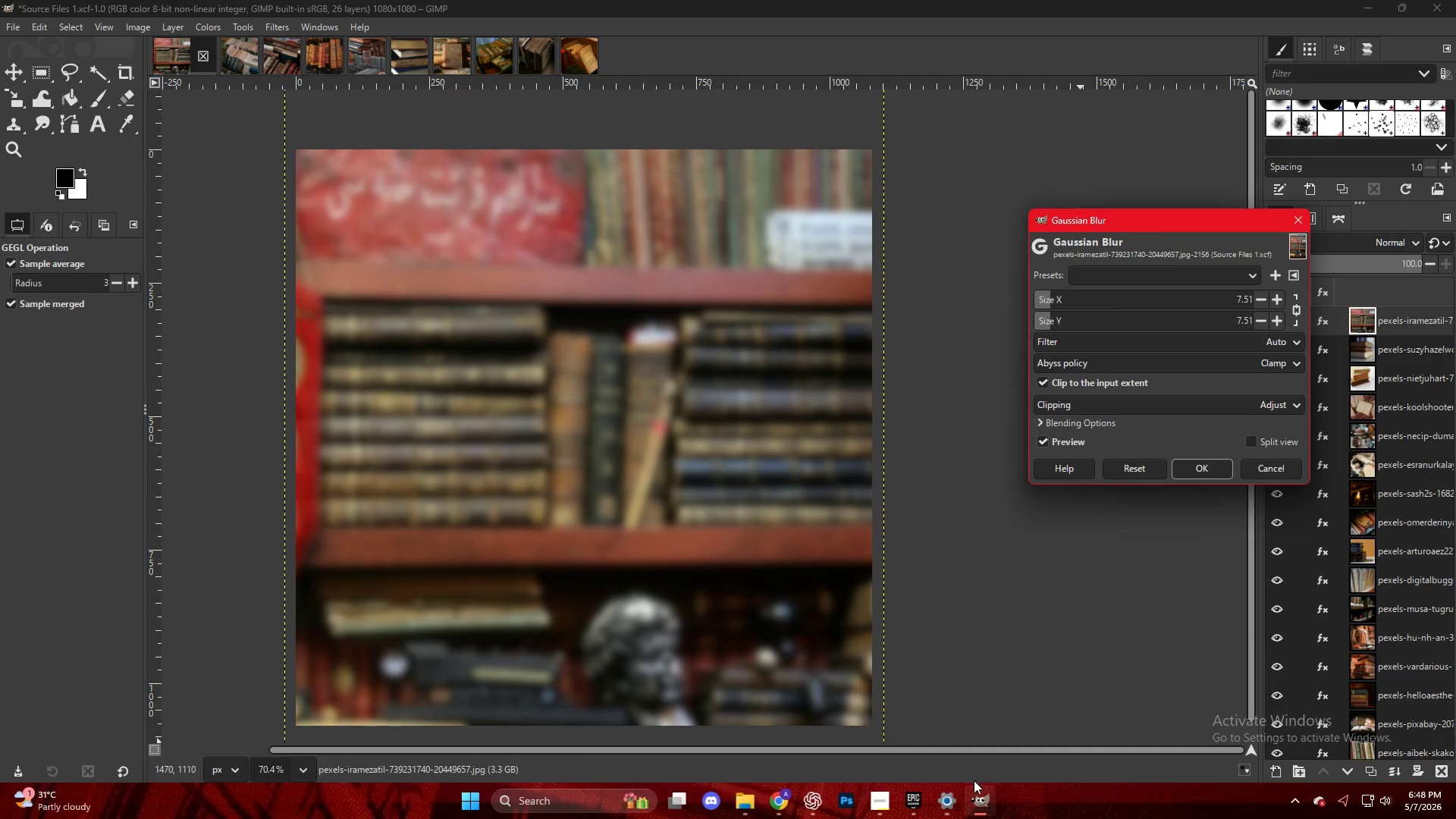 
mouse_move([955, 802])
 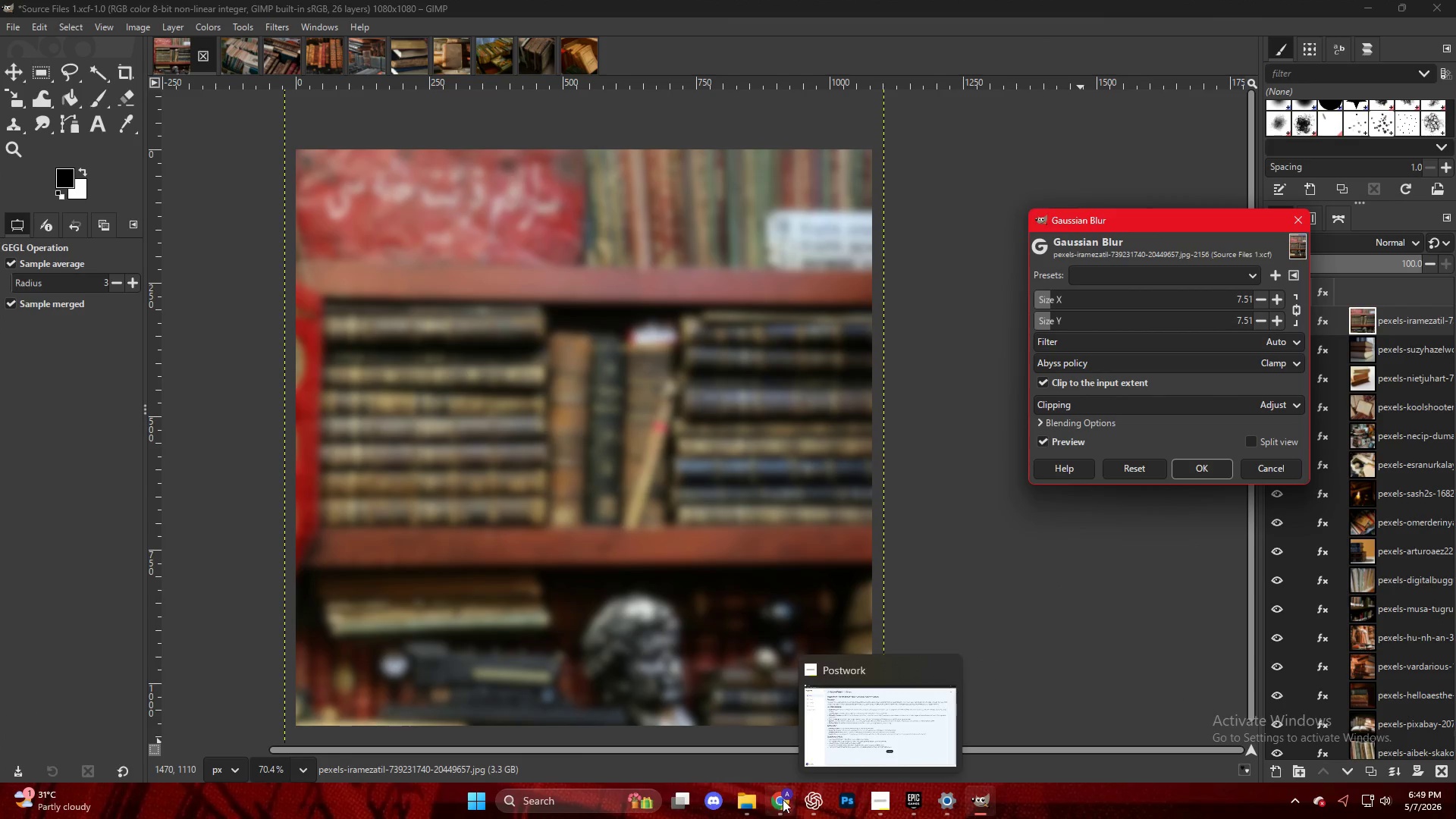 
left_click([805, 806])
 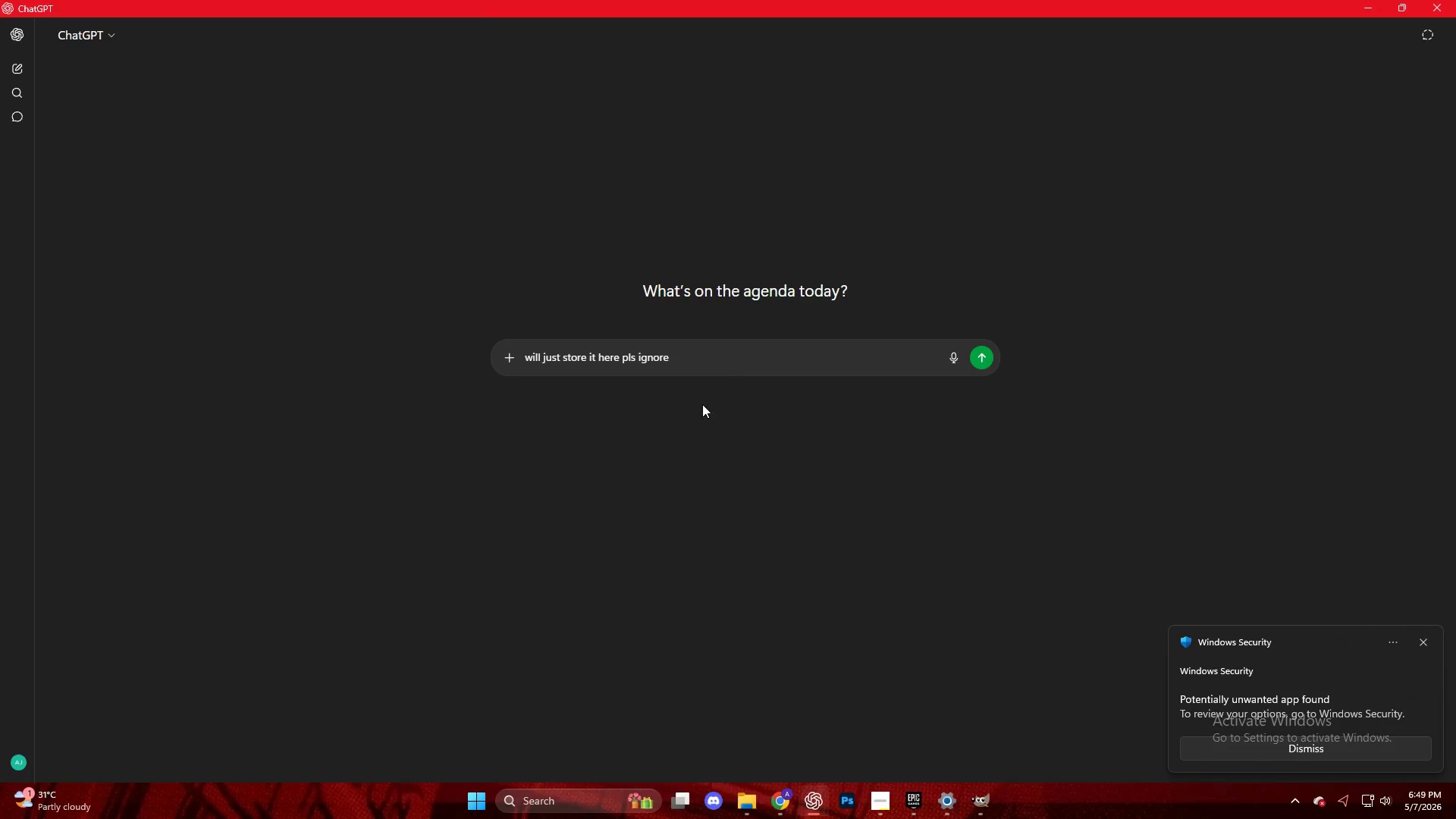 
key(Control+V)
 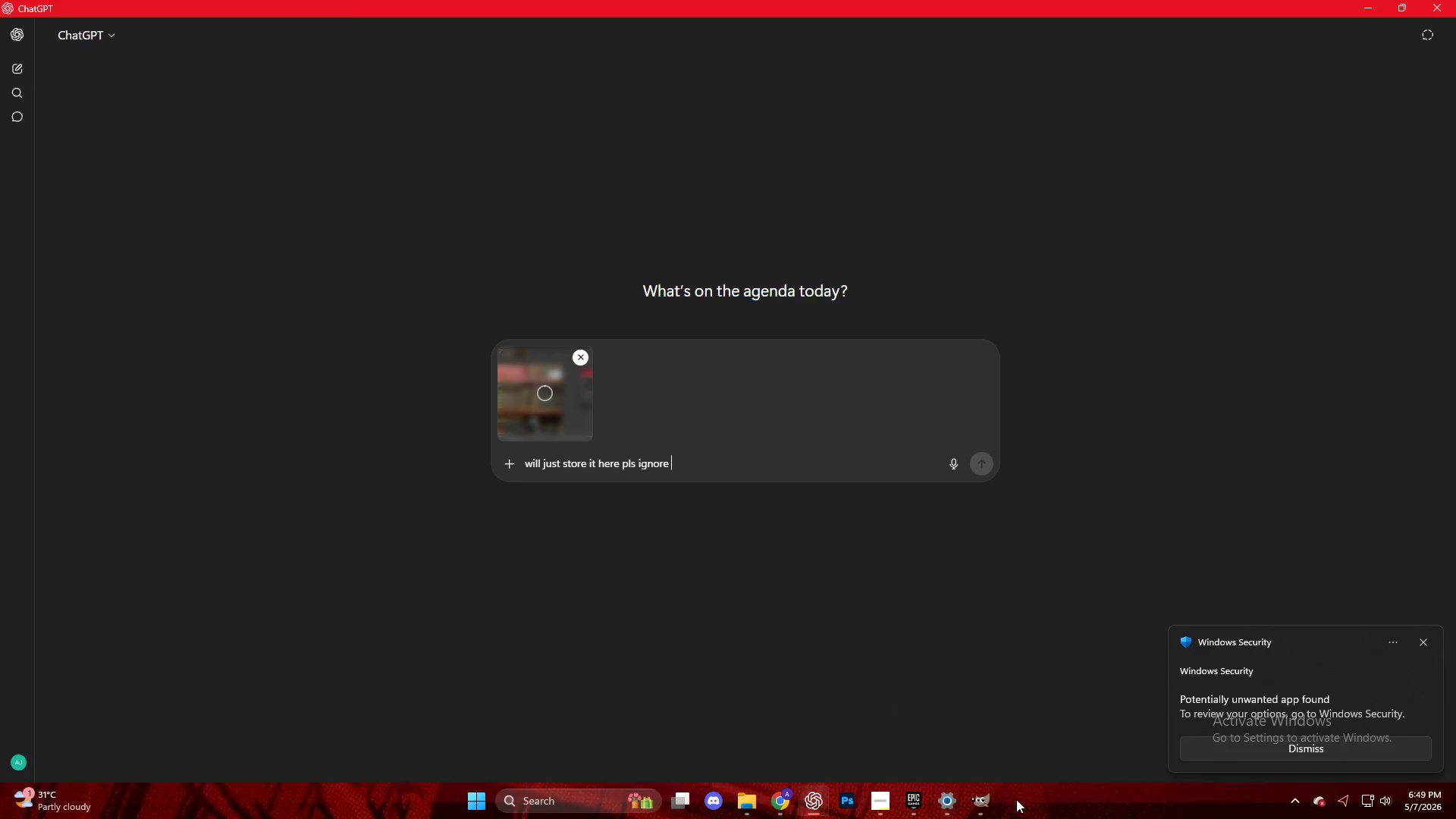 
left_click([984, 811])
 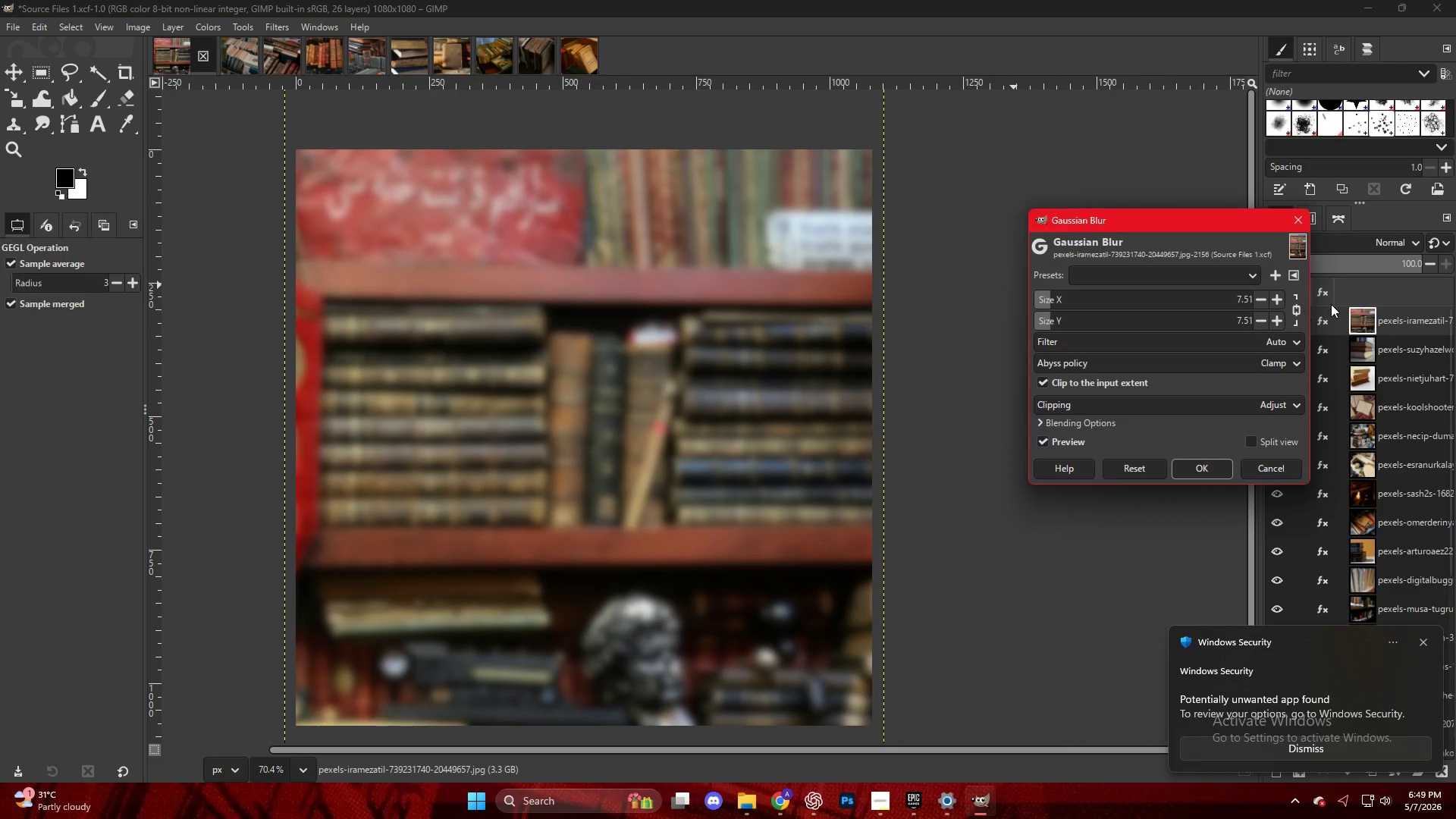 
double_click([1323, 318])
 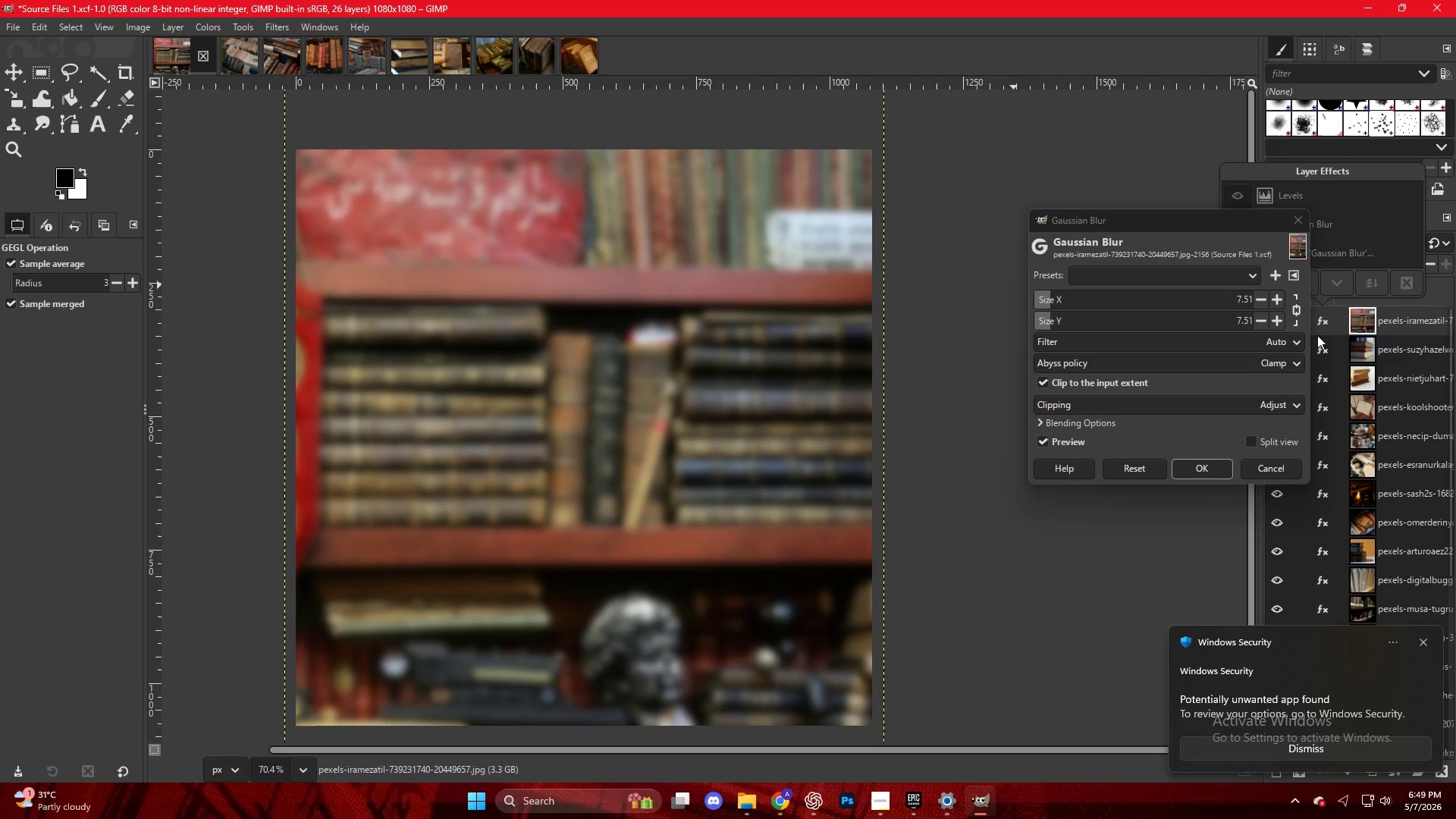 
key(Escape)
 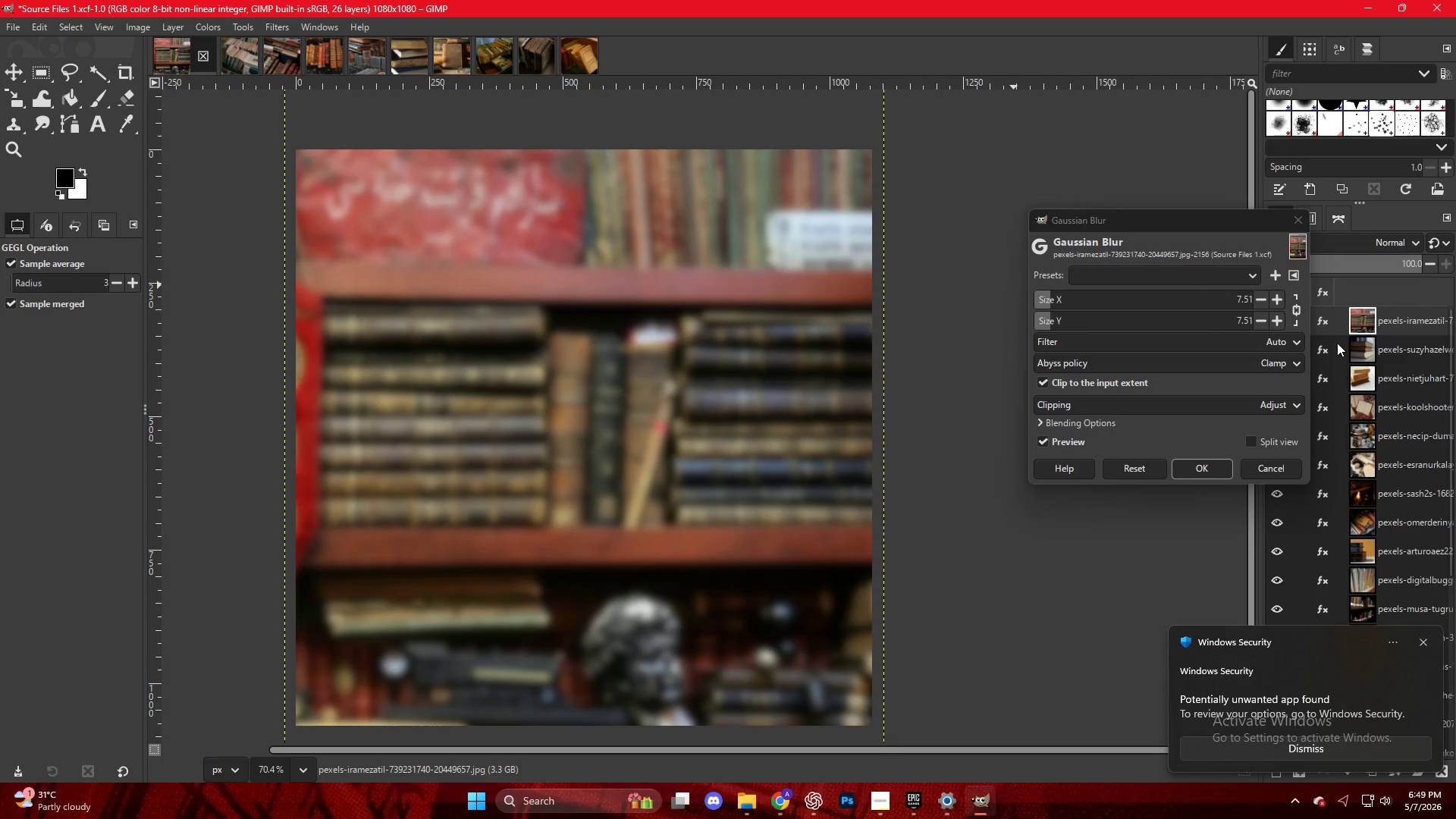 
key(Escape)
 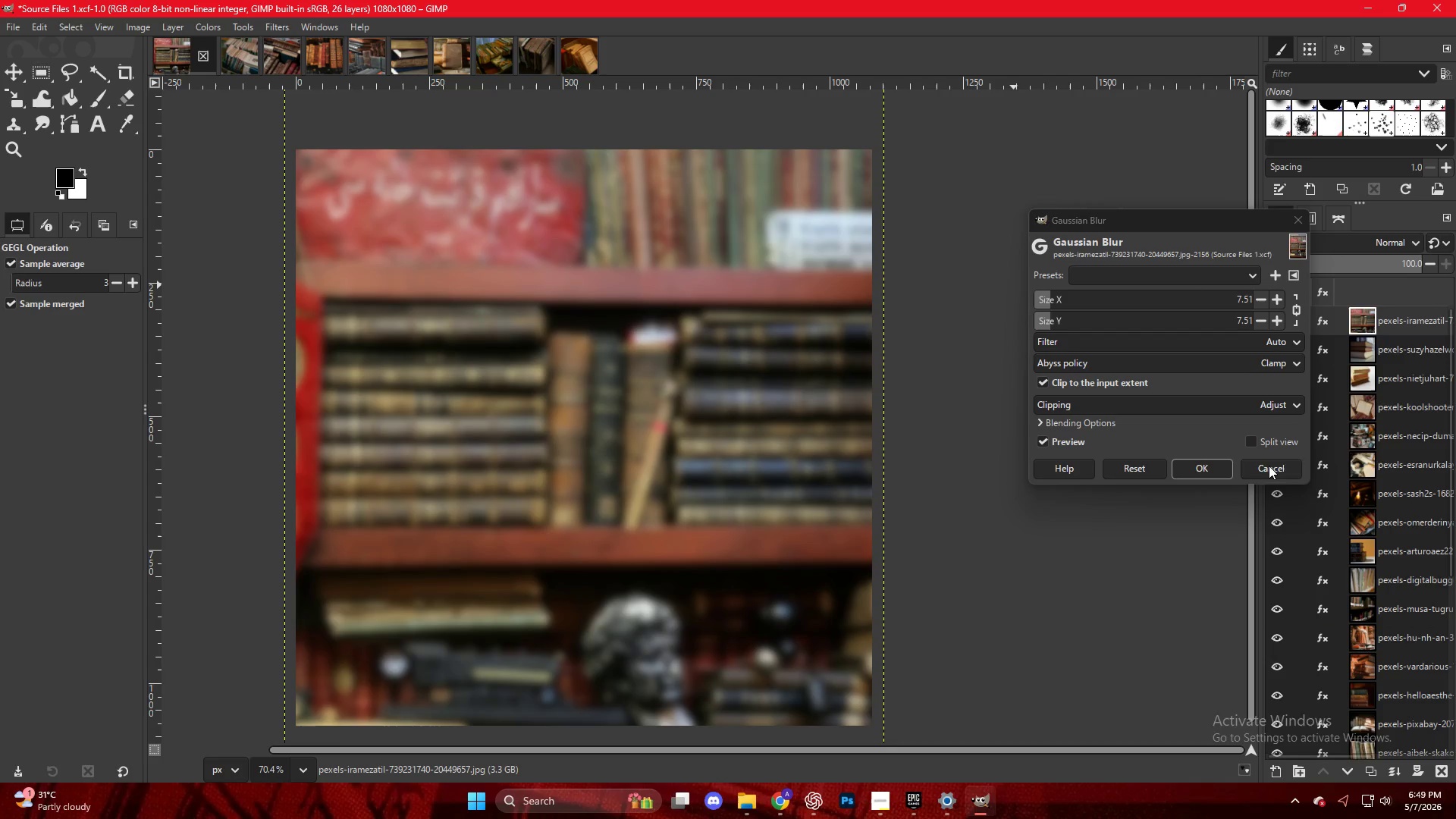 
left_click([1279, 472])
 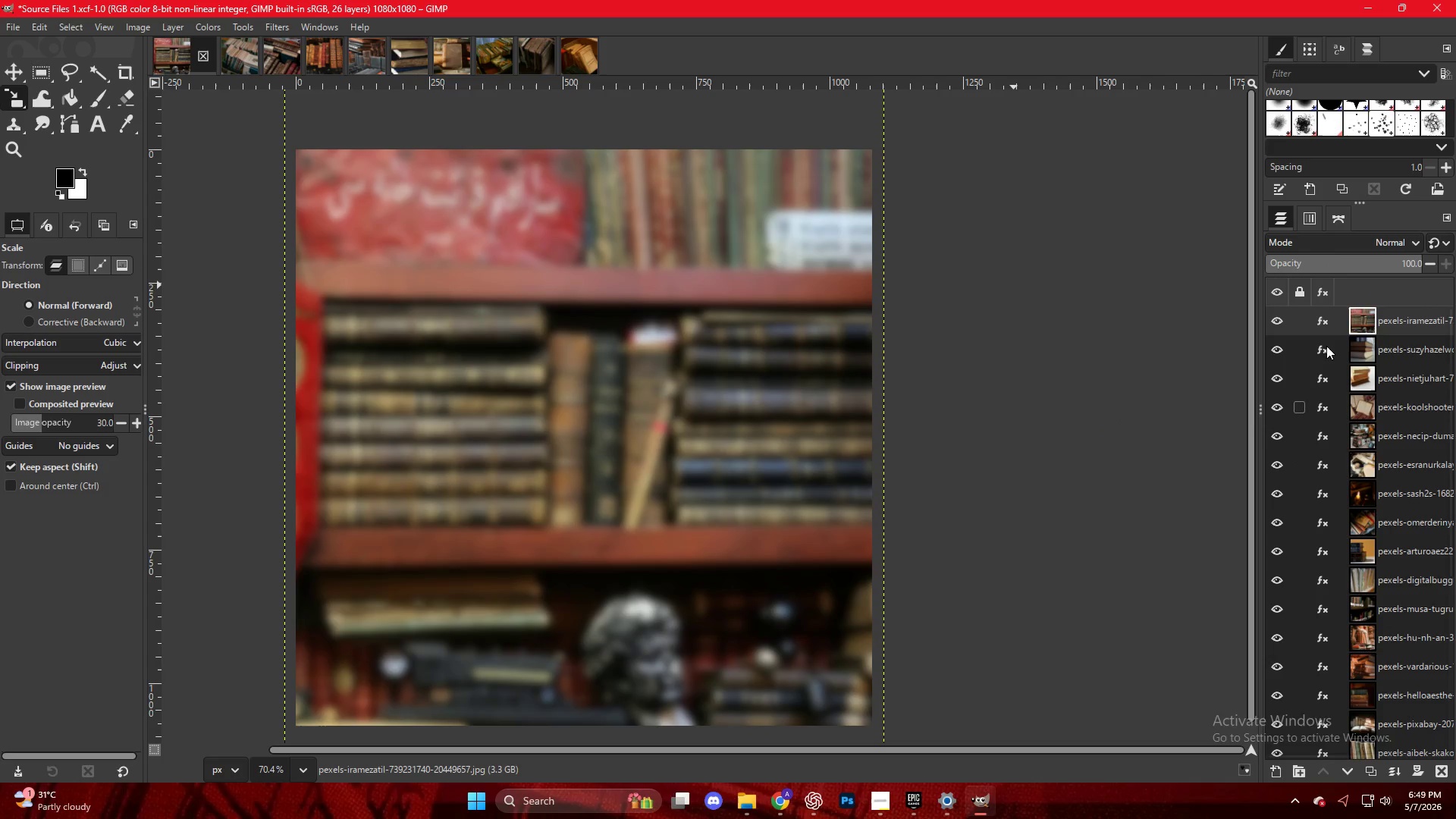 
left_click([1322, 325])
 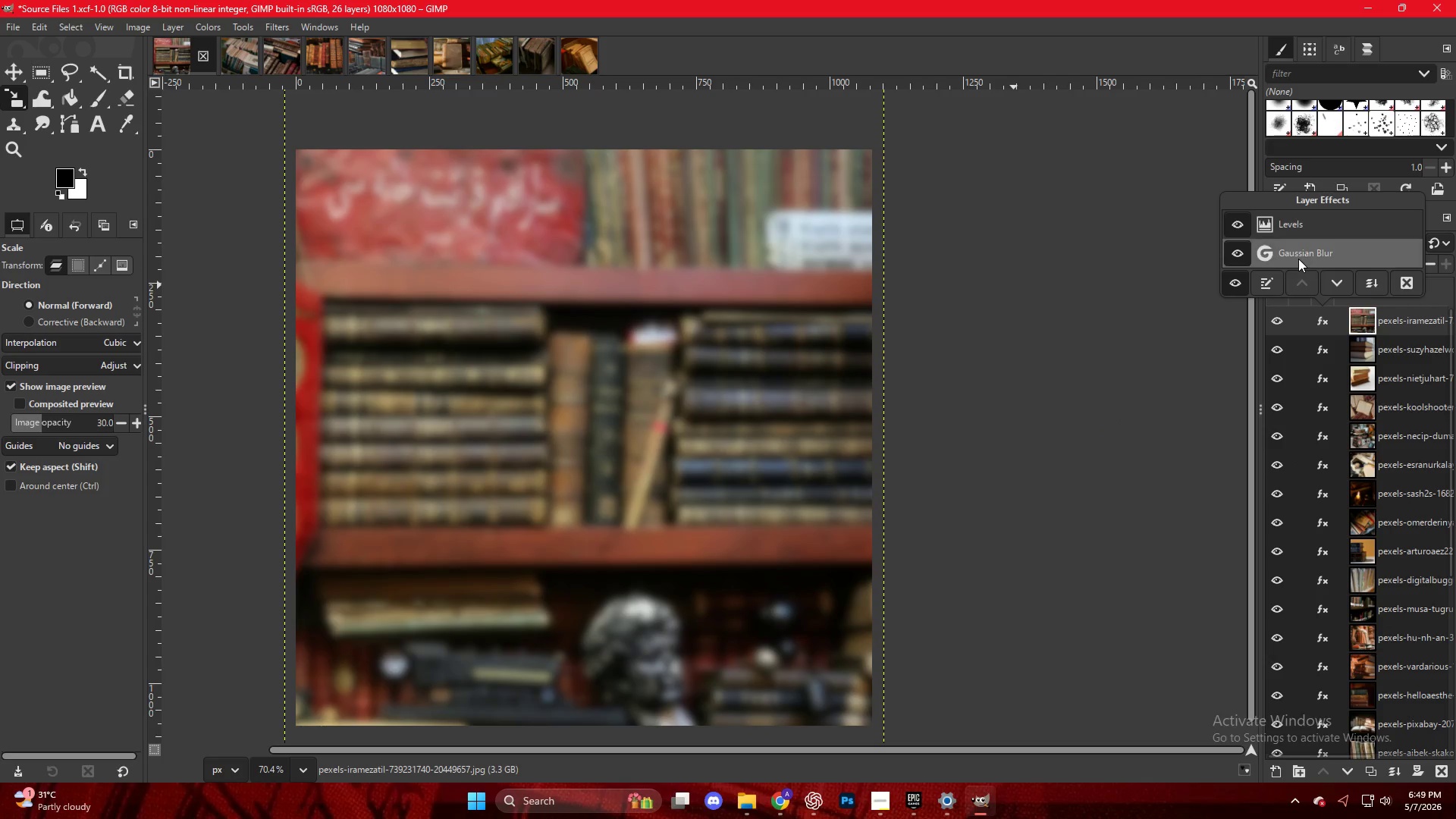 
double_click([1298, 259])
 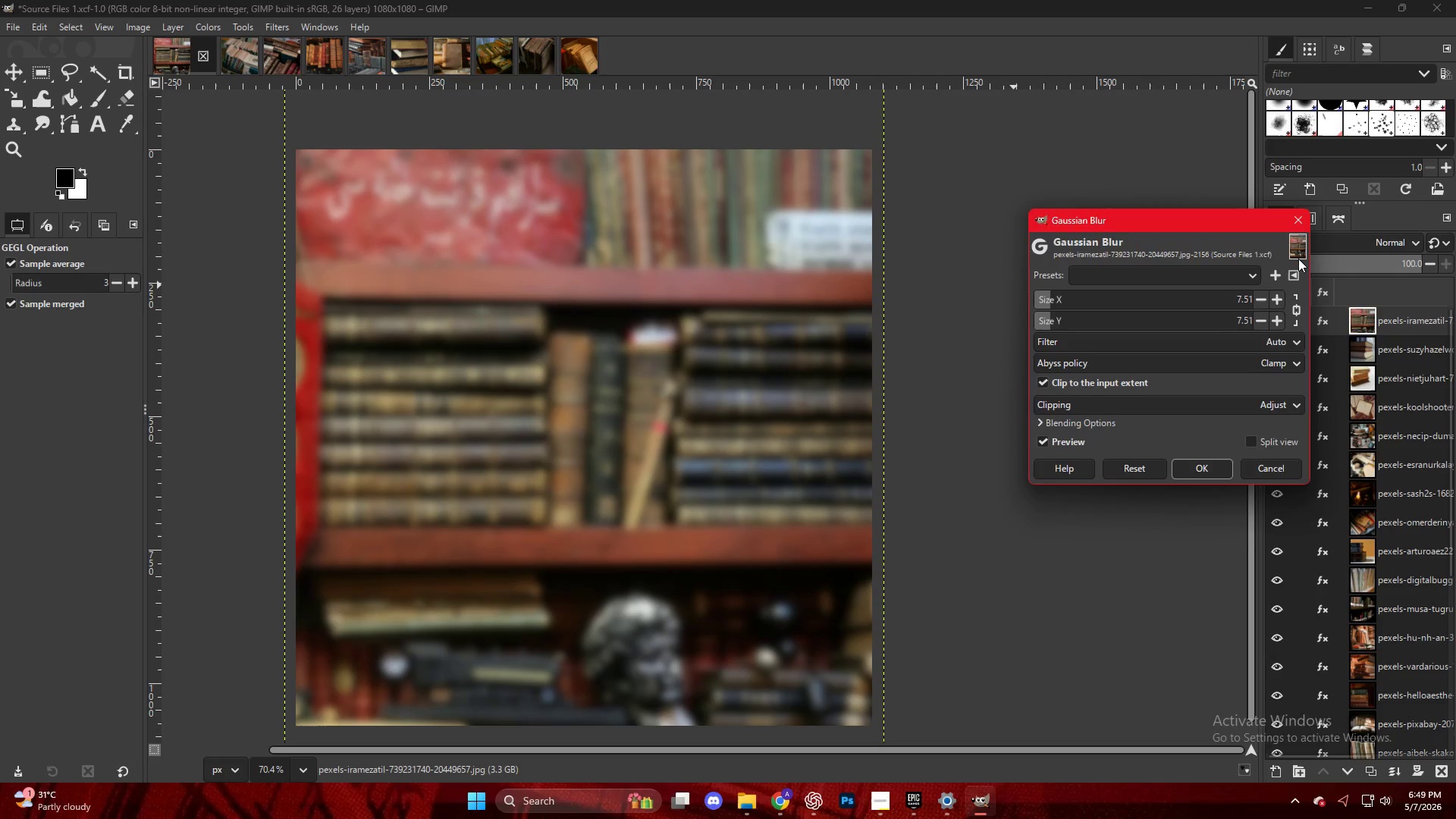 
key(Escape)
 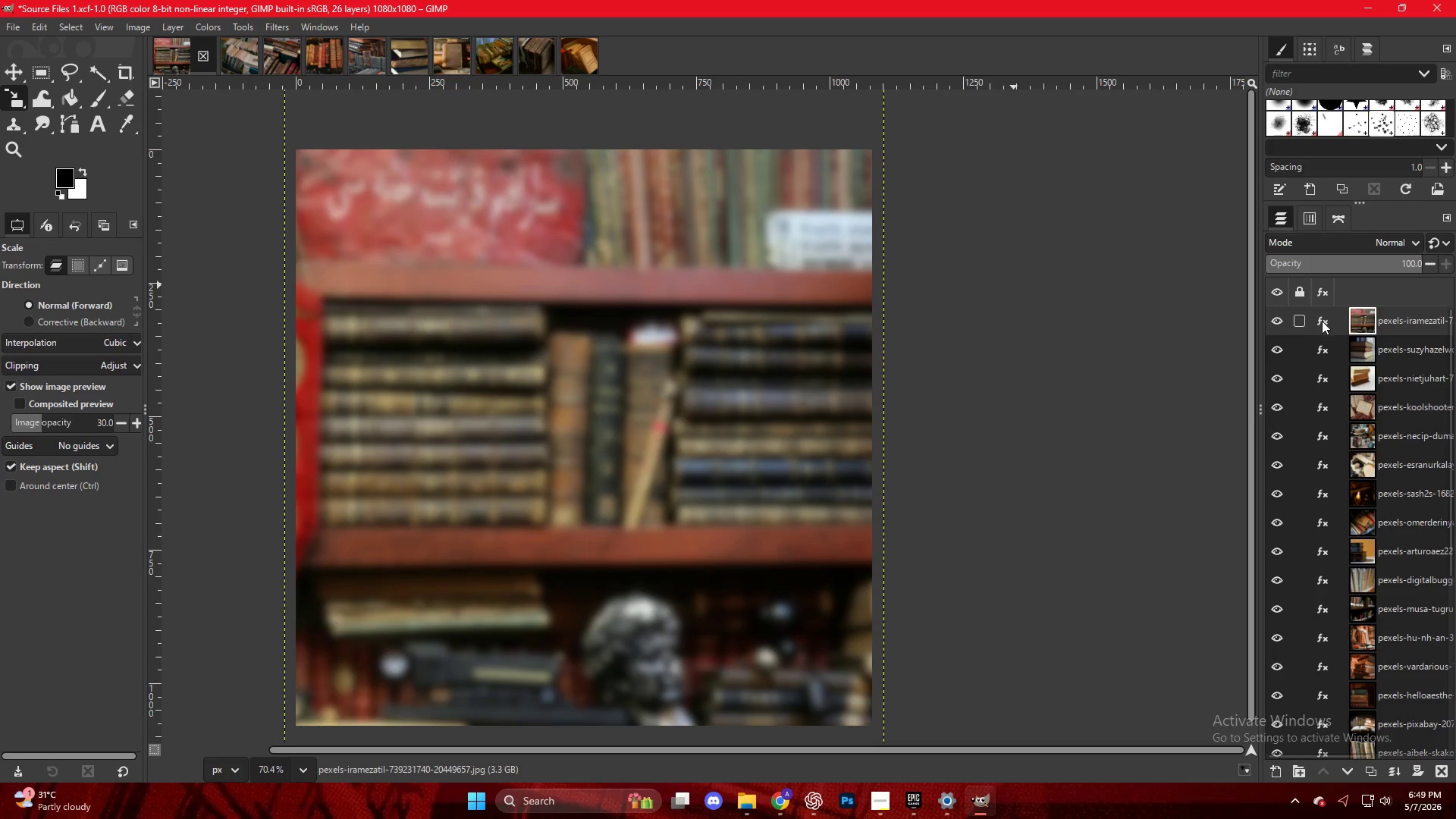 
left_click([1322, 321])
 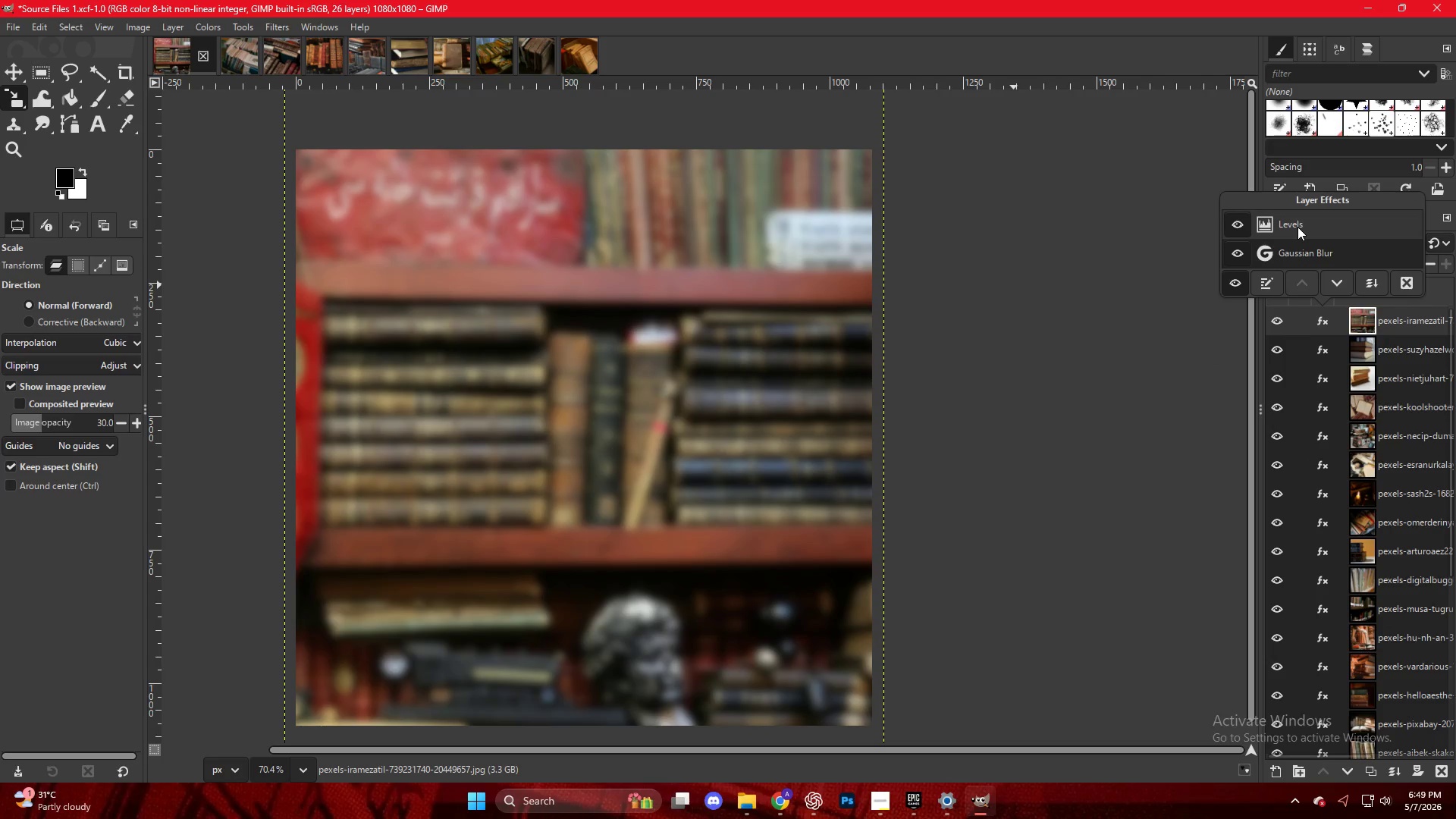 
double_click([1298, 227])
 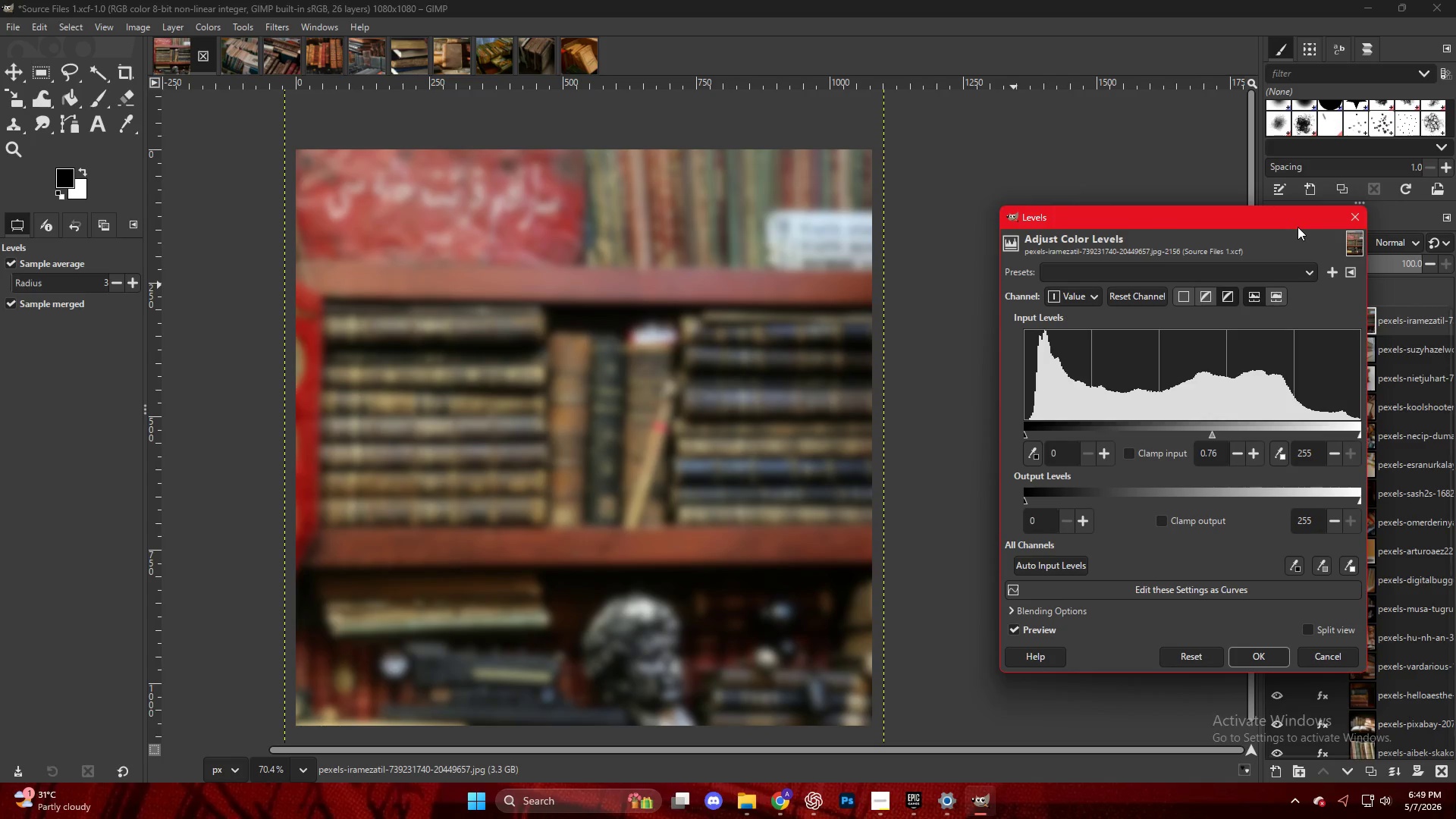 
key(Shift+ShiftLeft)
 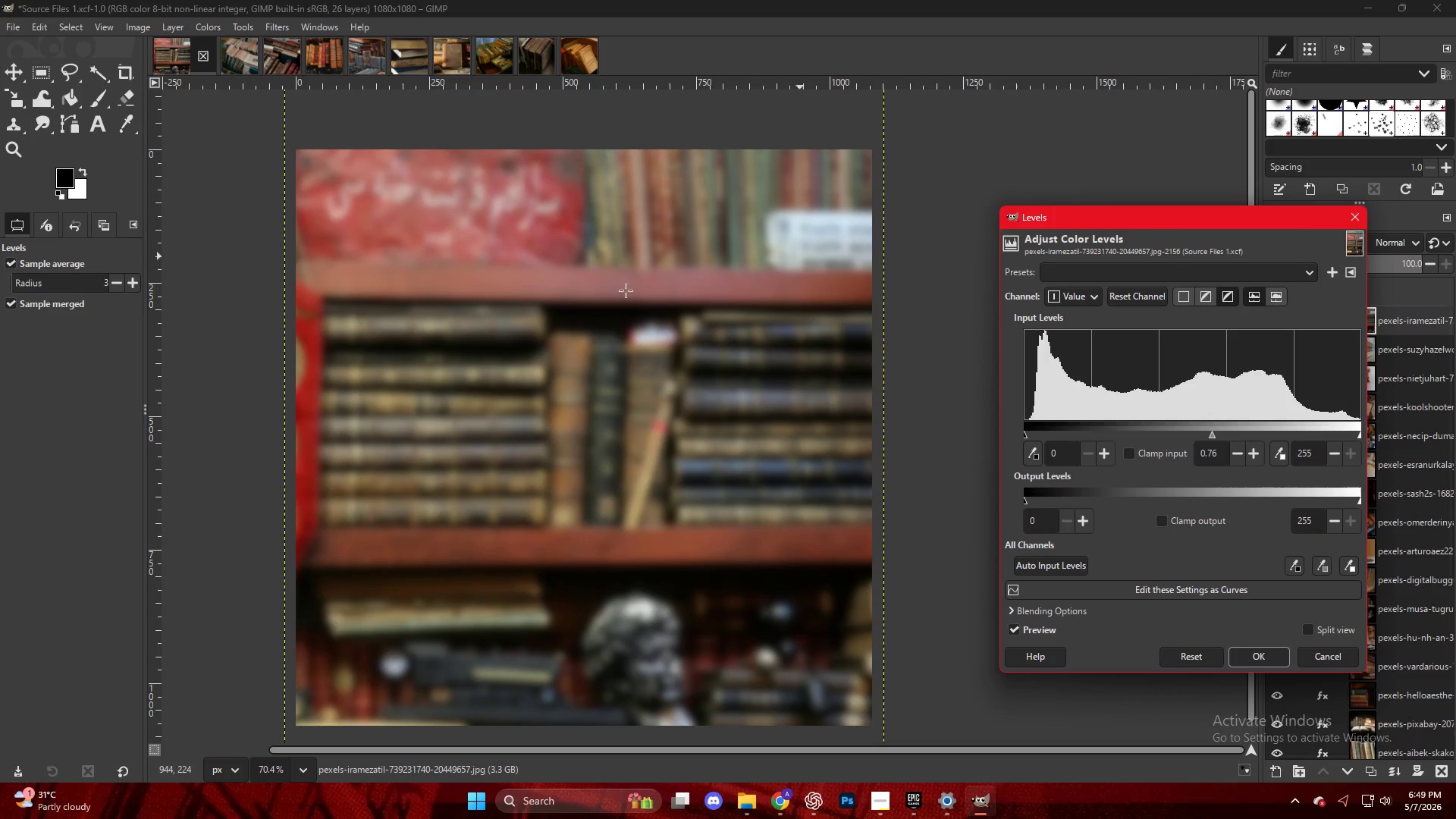 
key(Meta+Shift+S)
 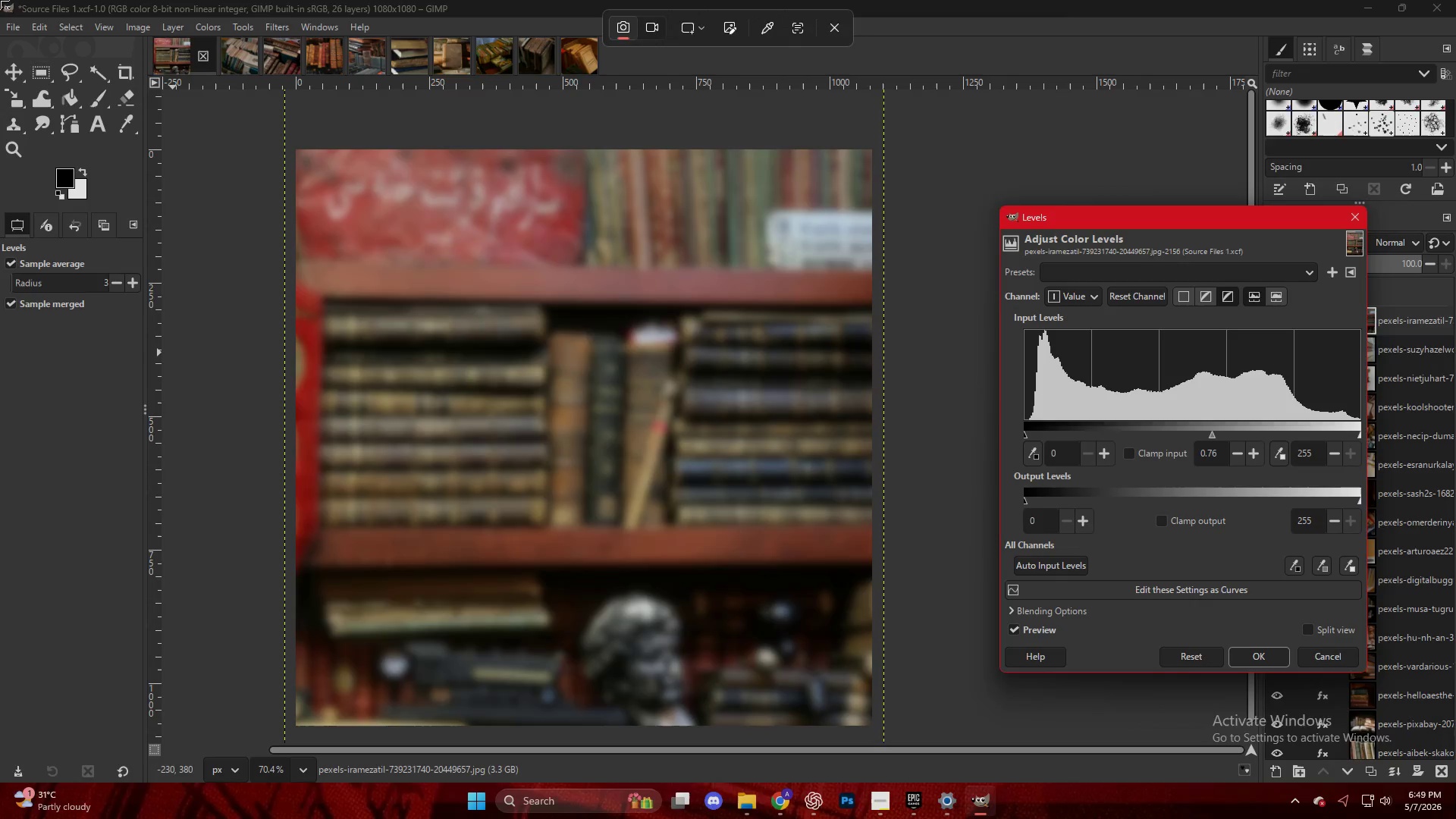 
left_click_drag(start_coordinate=[0, 0], to_coordinate=[1455, 782])
 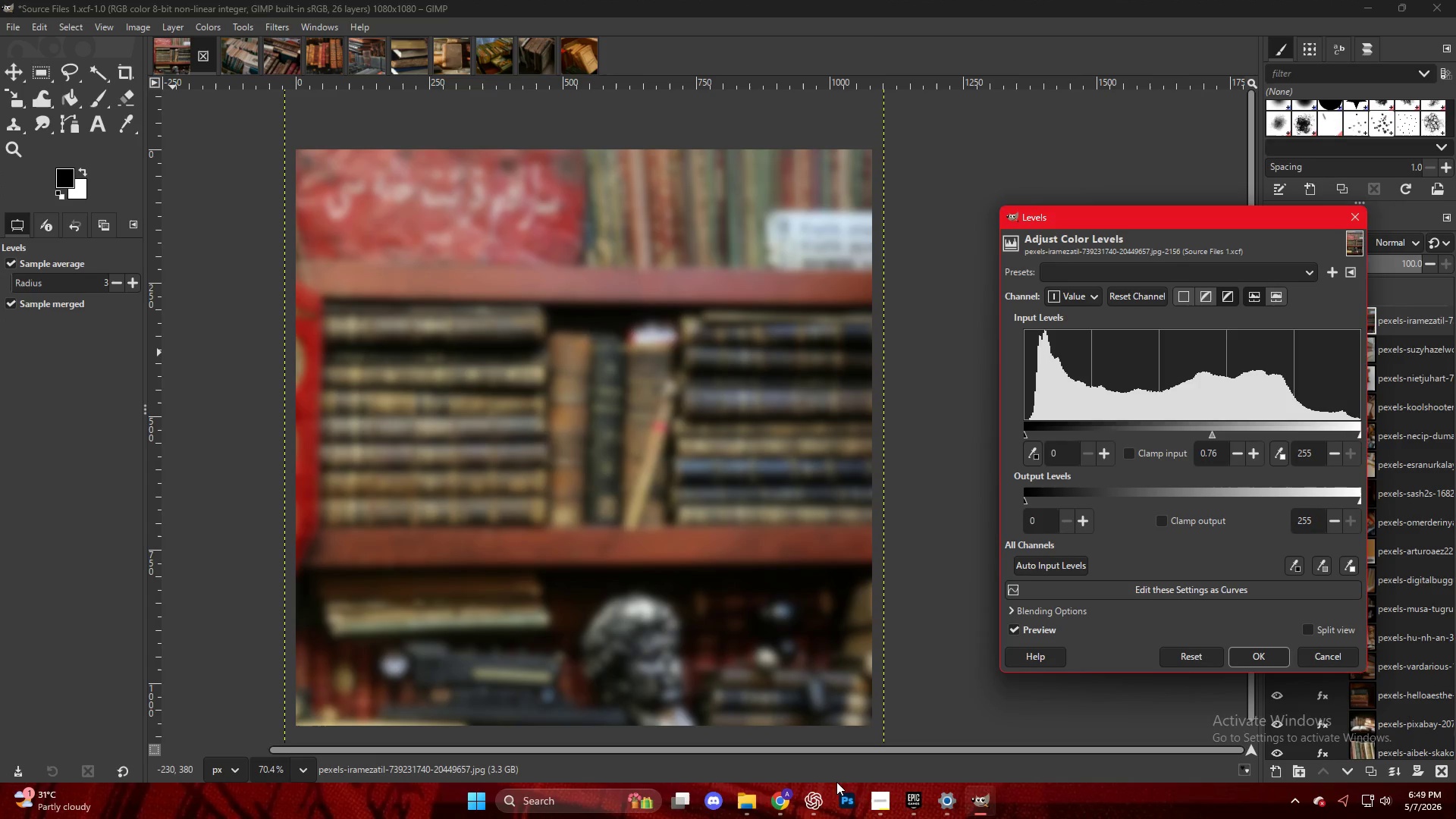 
left_click([825, 799])
 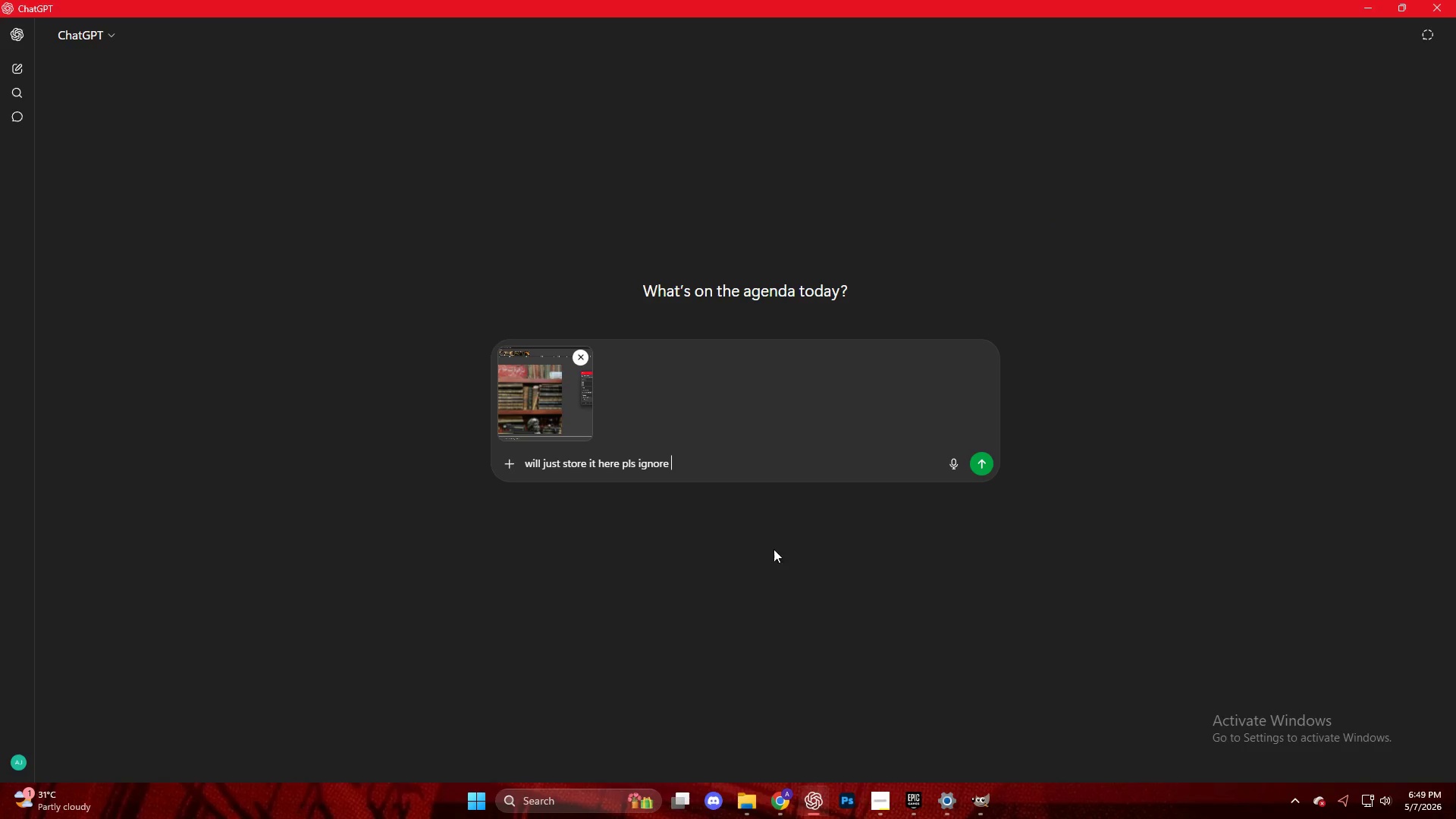 
key(Control+V)
 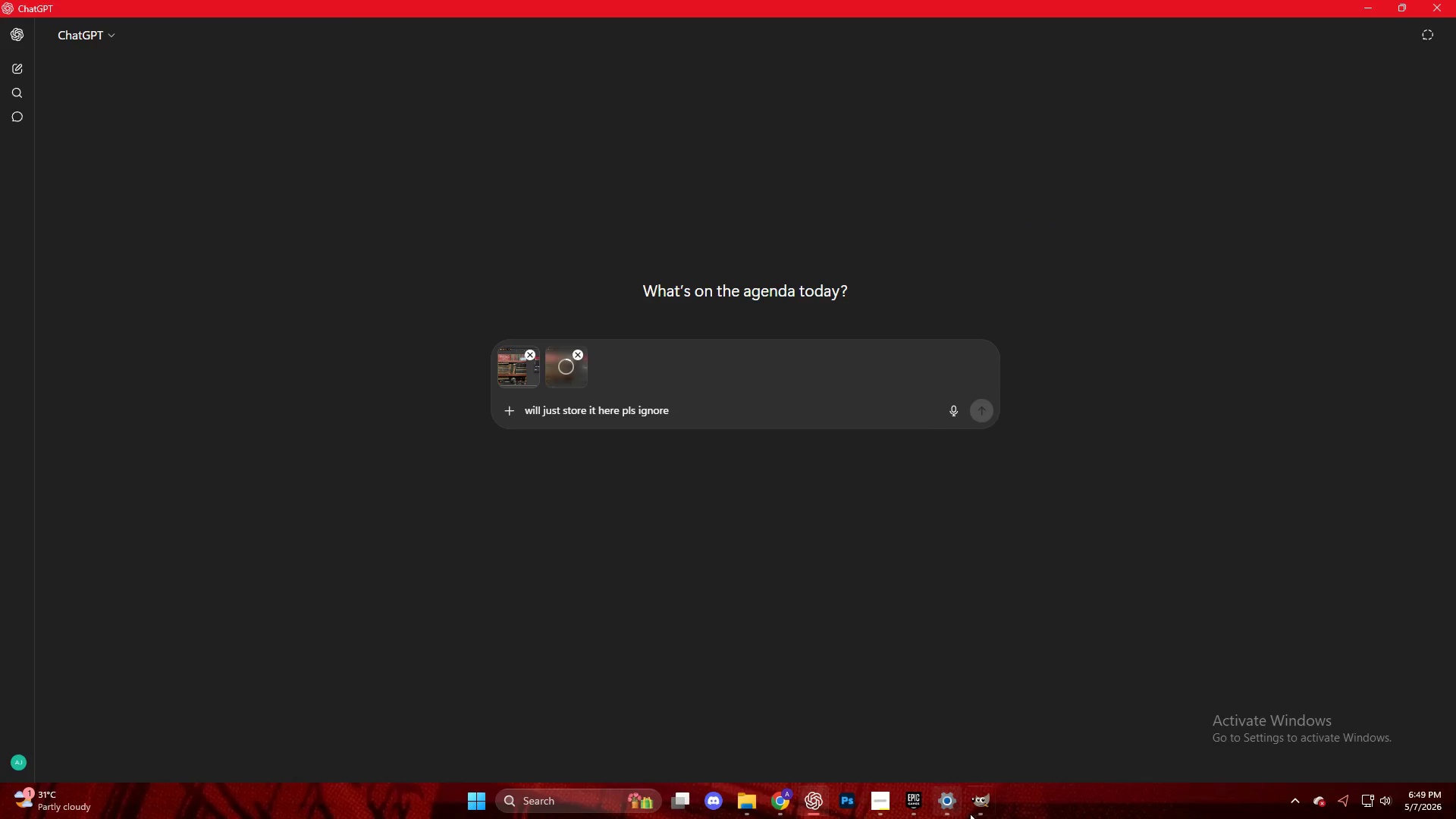 
left_click([989, 805])
 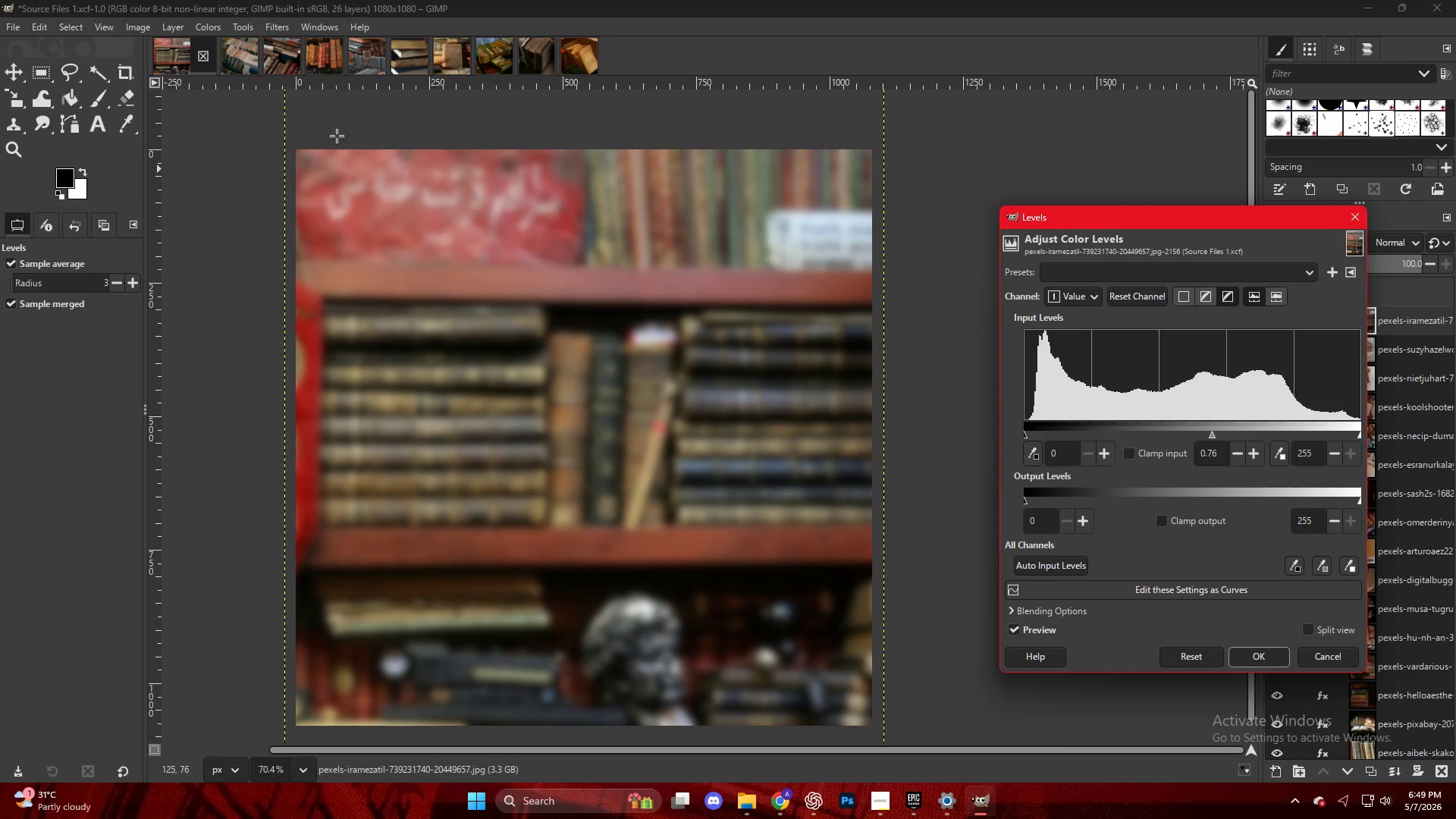 
key(Escape)
 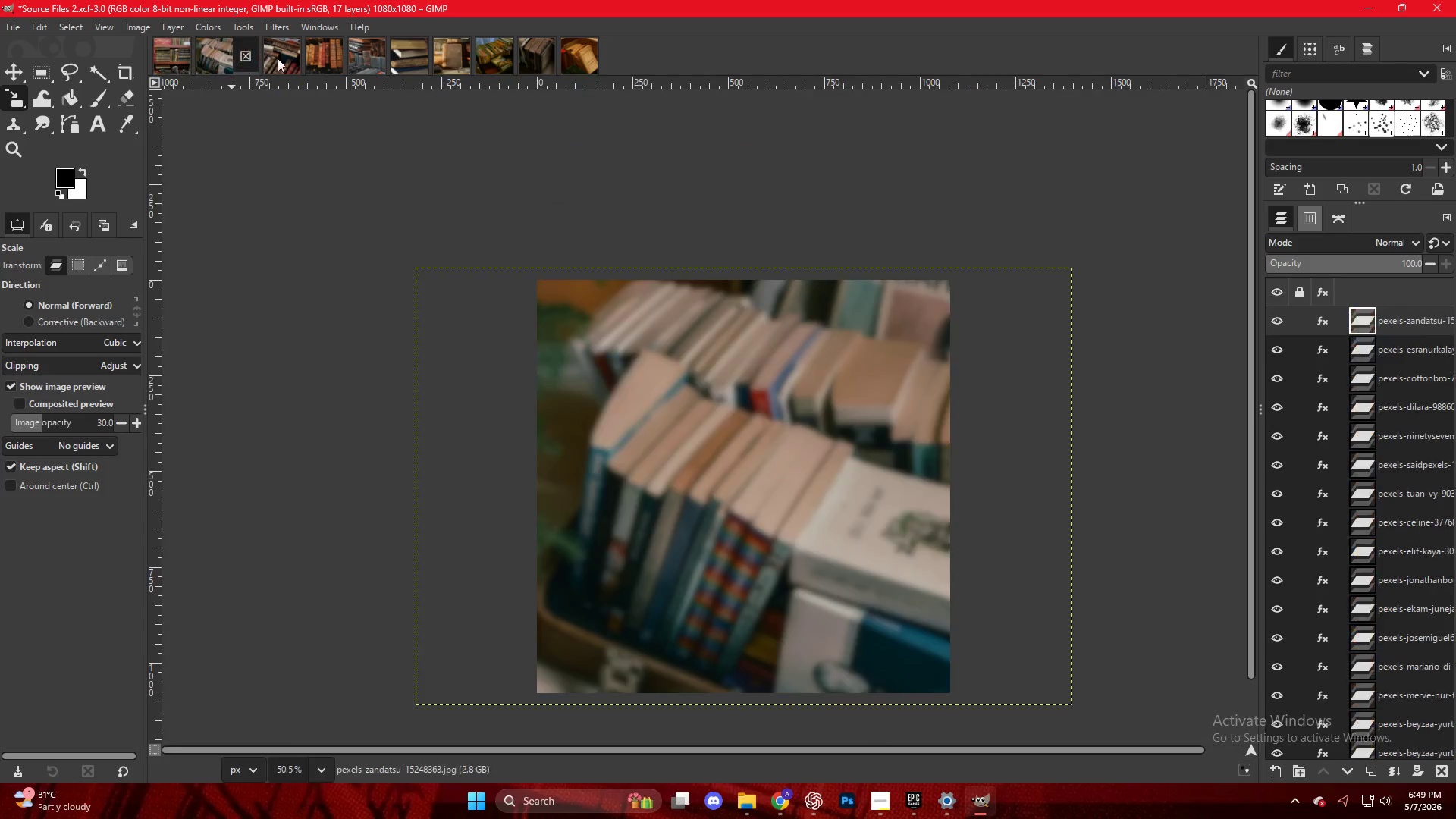 
double_click([287, 58])
 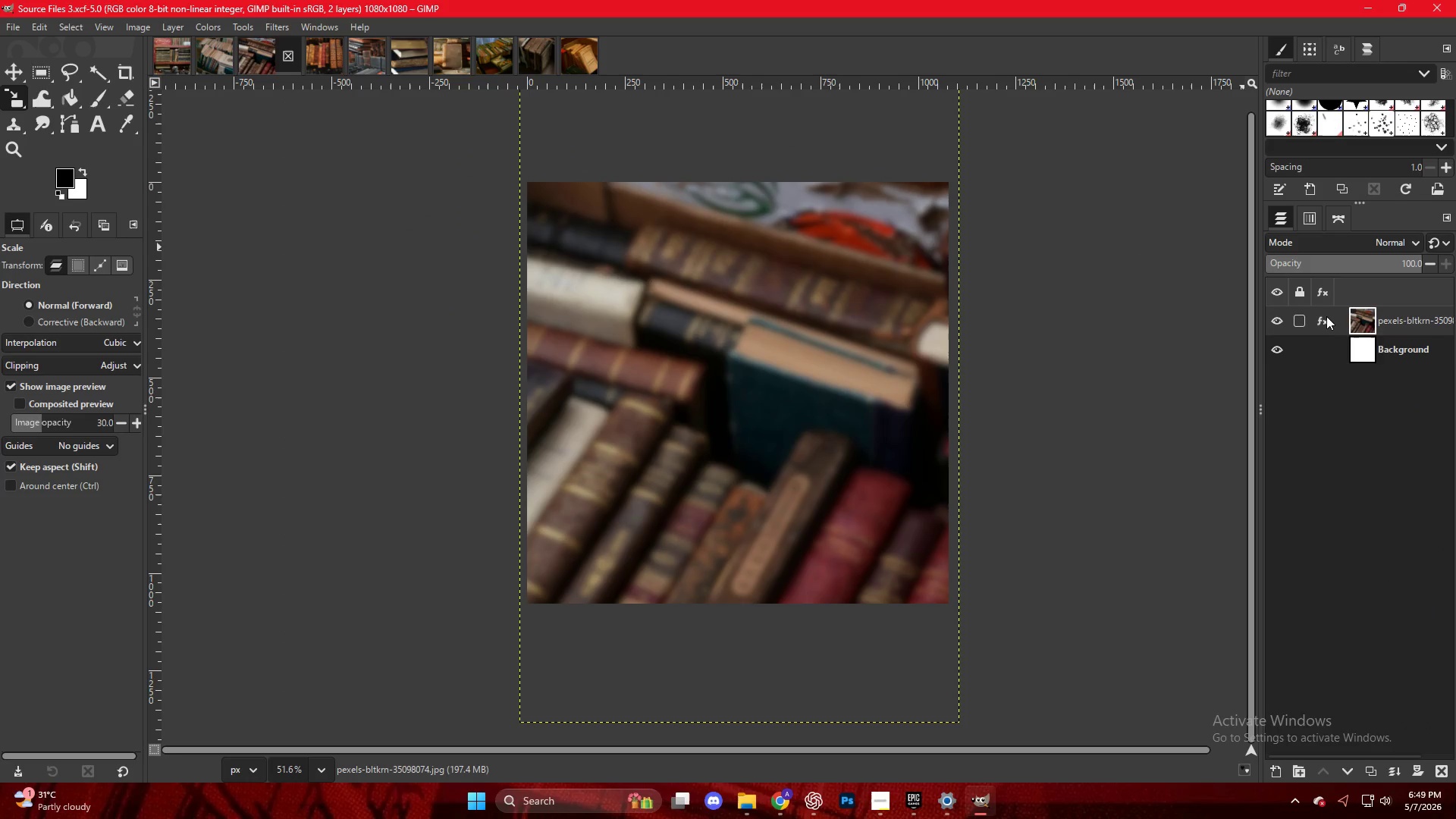 
left_click([1326, 316])
 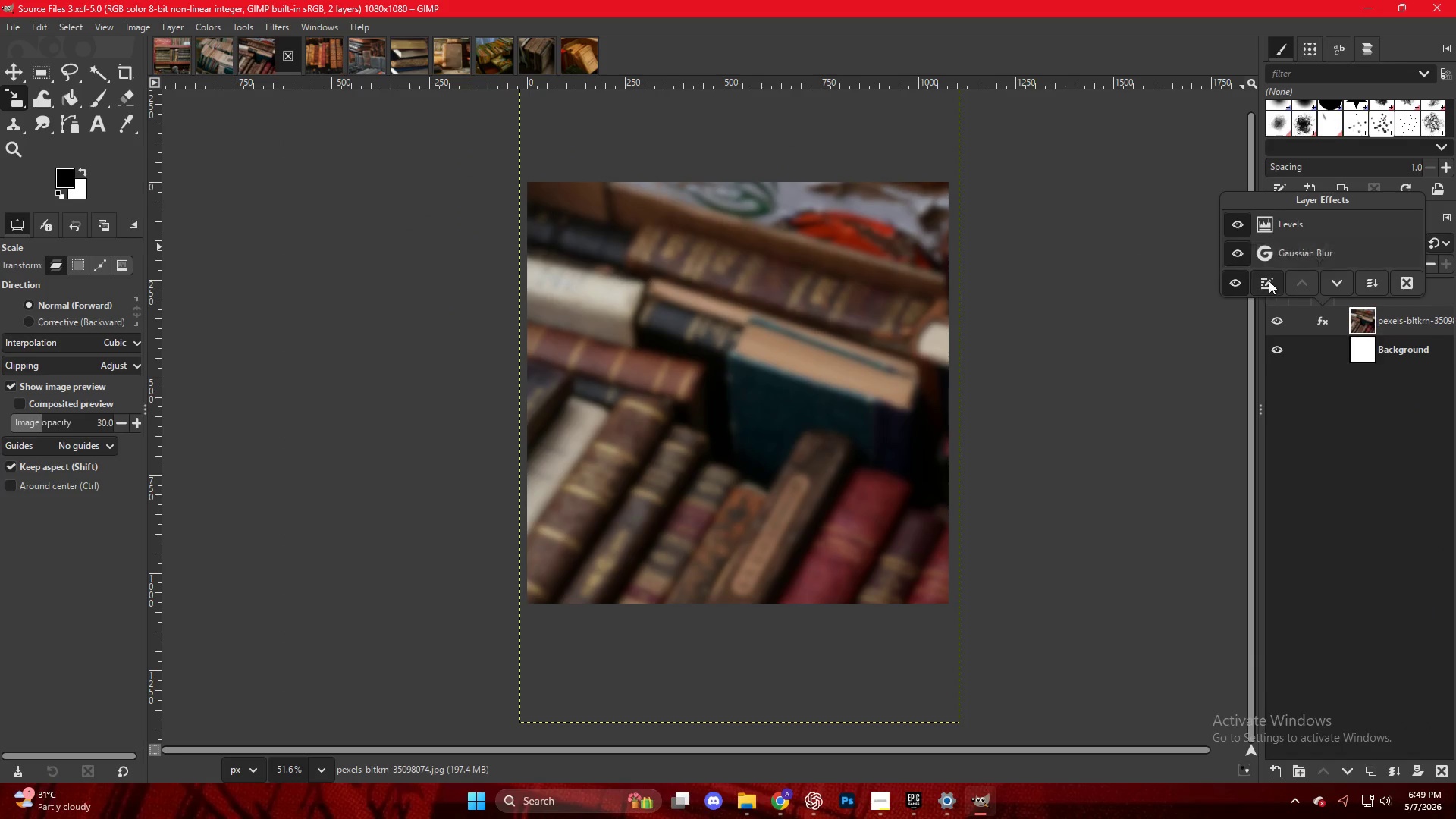 
double_click([1282, 222])
 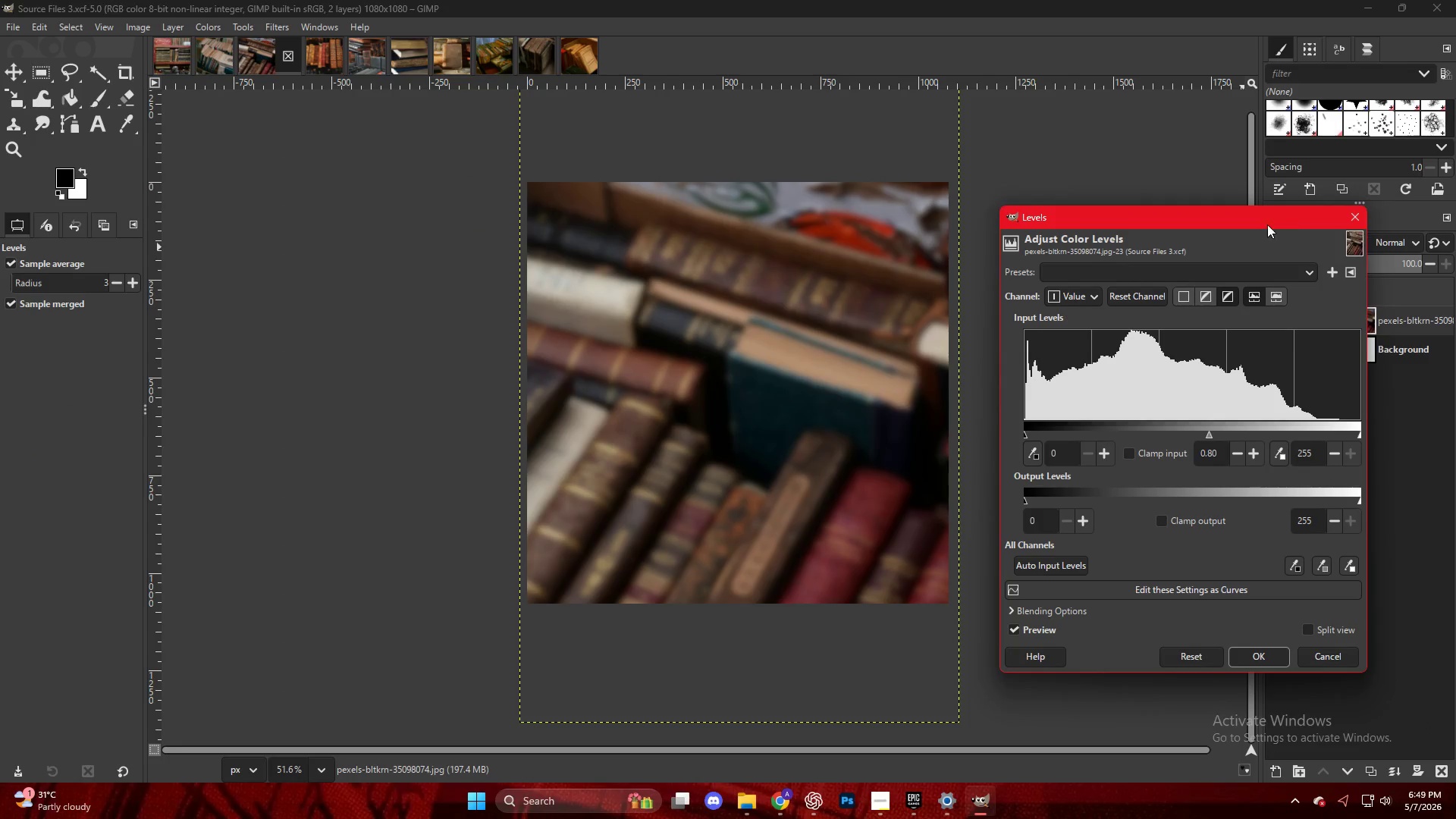 
key(Shift+ShiftLeft)
 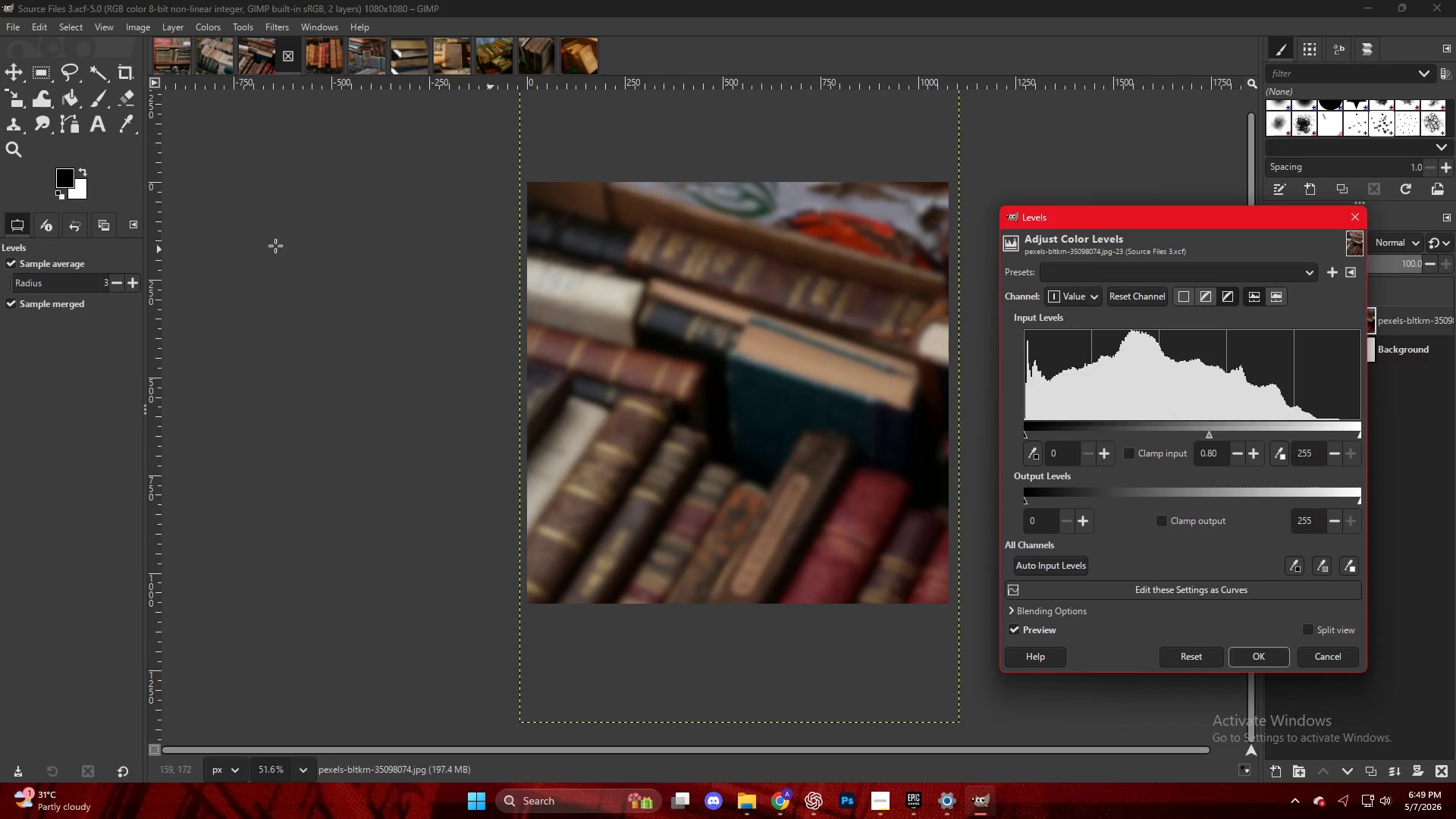 
key(Meta+Shift+MetaLeft)
 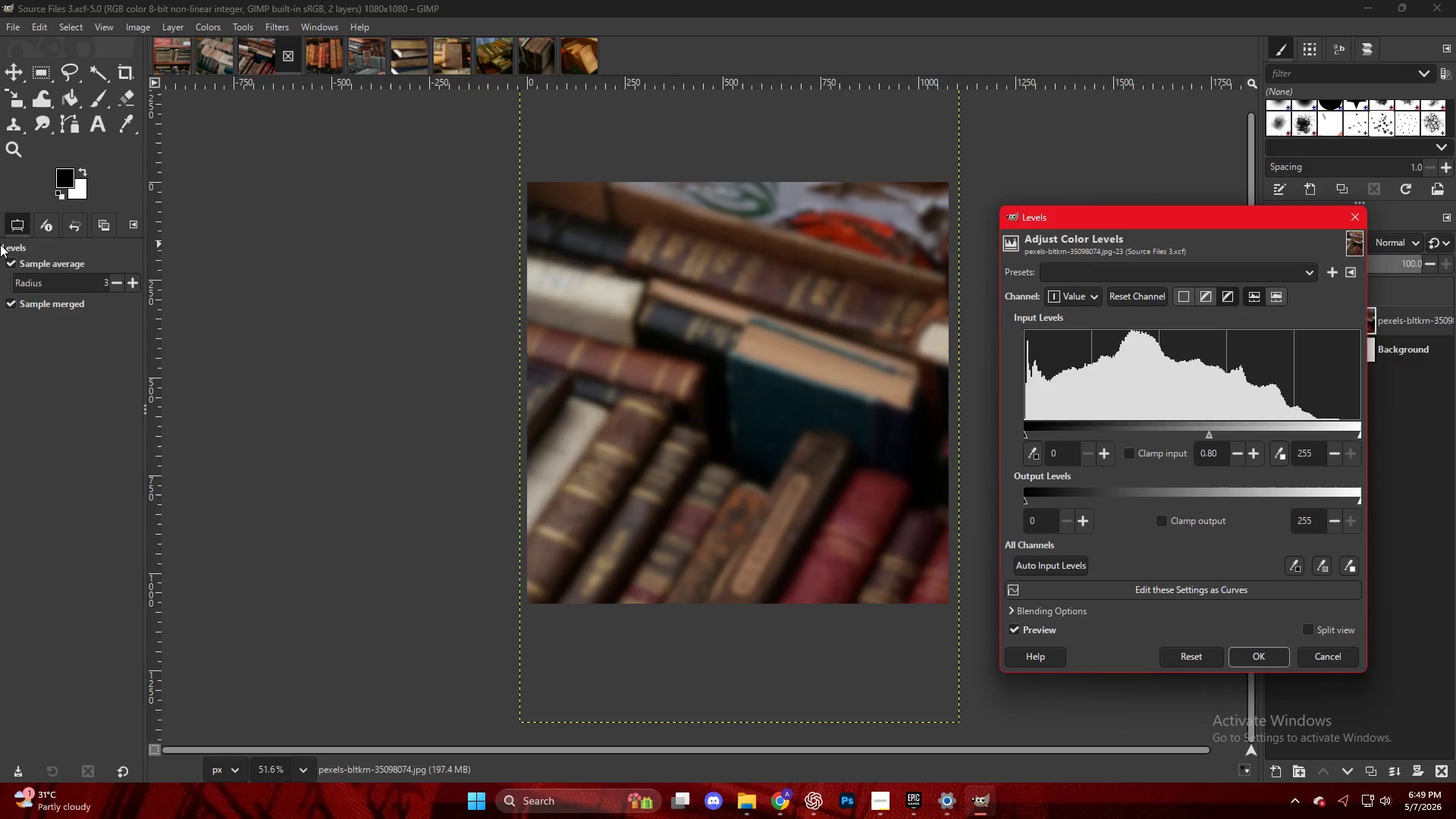 
key(Meta+Shift+S)
 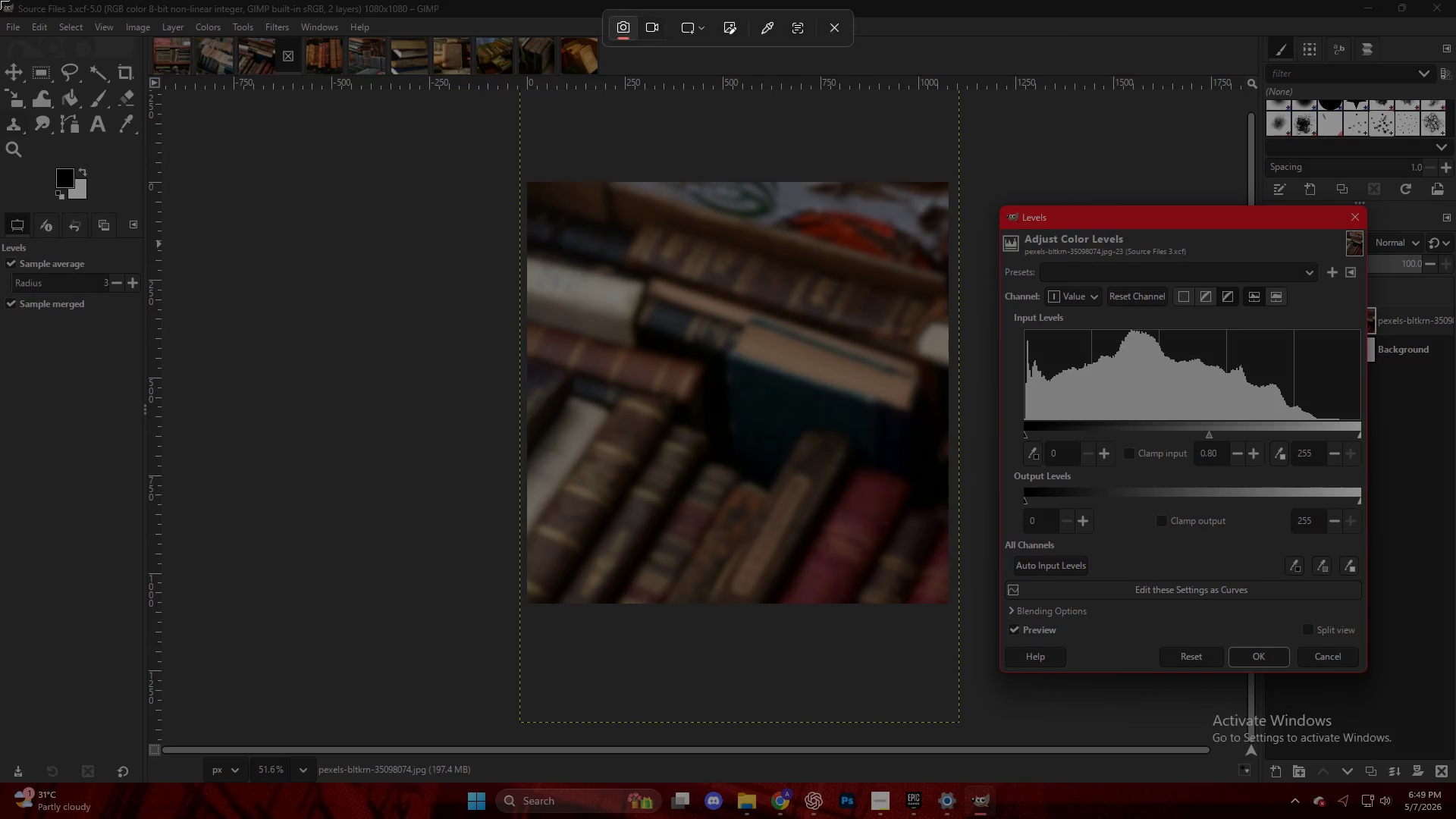 
left_click_drag(start_coordinate=[0, 0], to_coordinate=[1455, 779])
 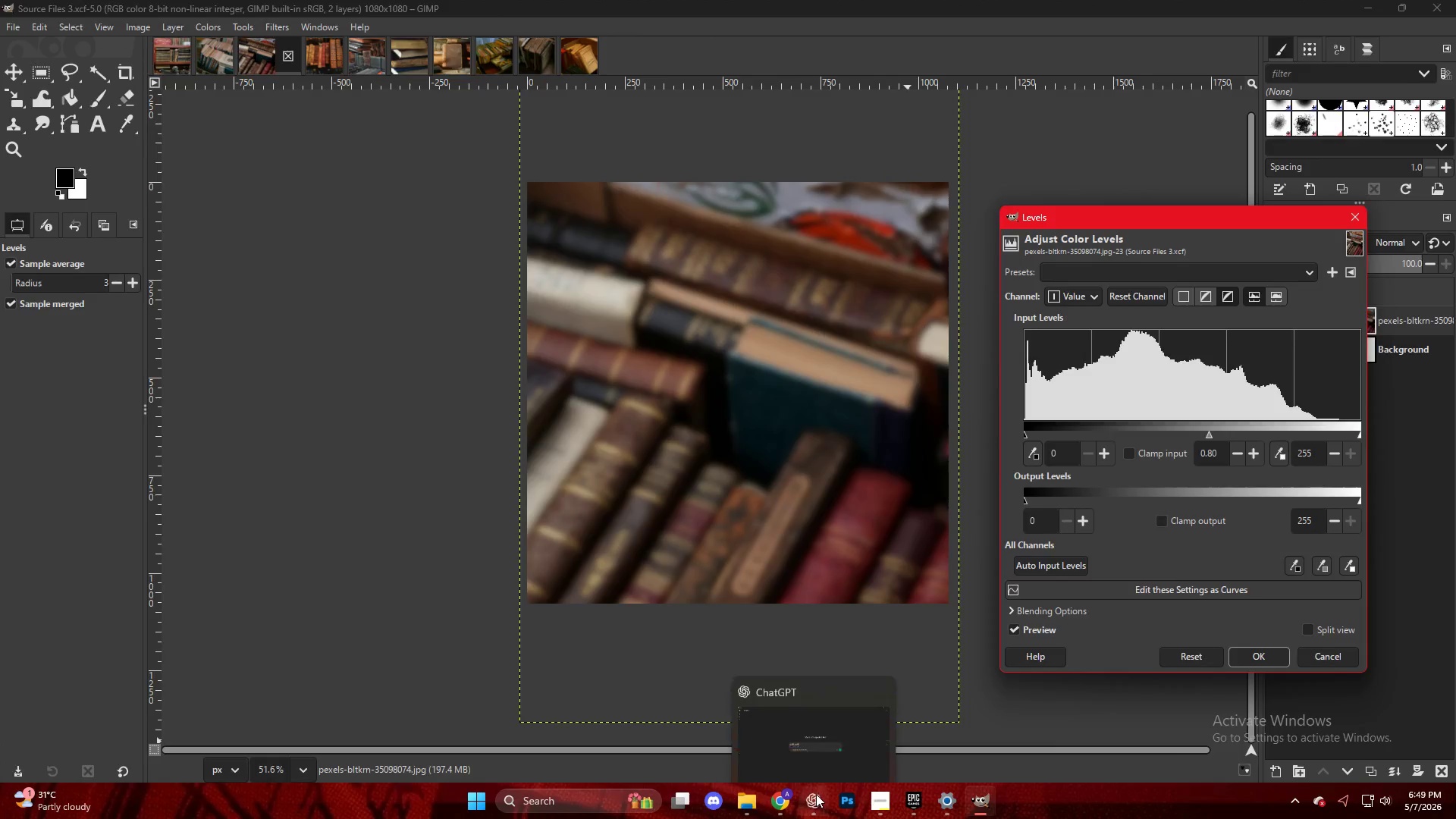 
key(Control+V)
 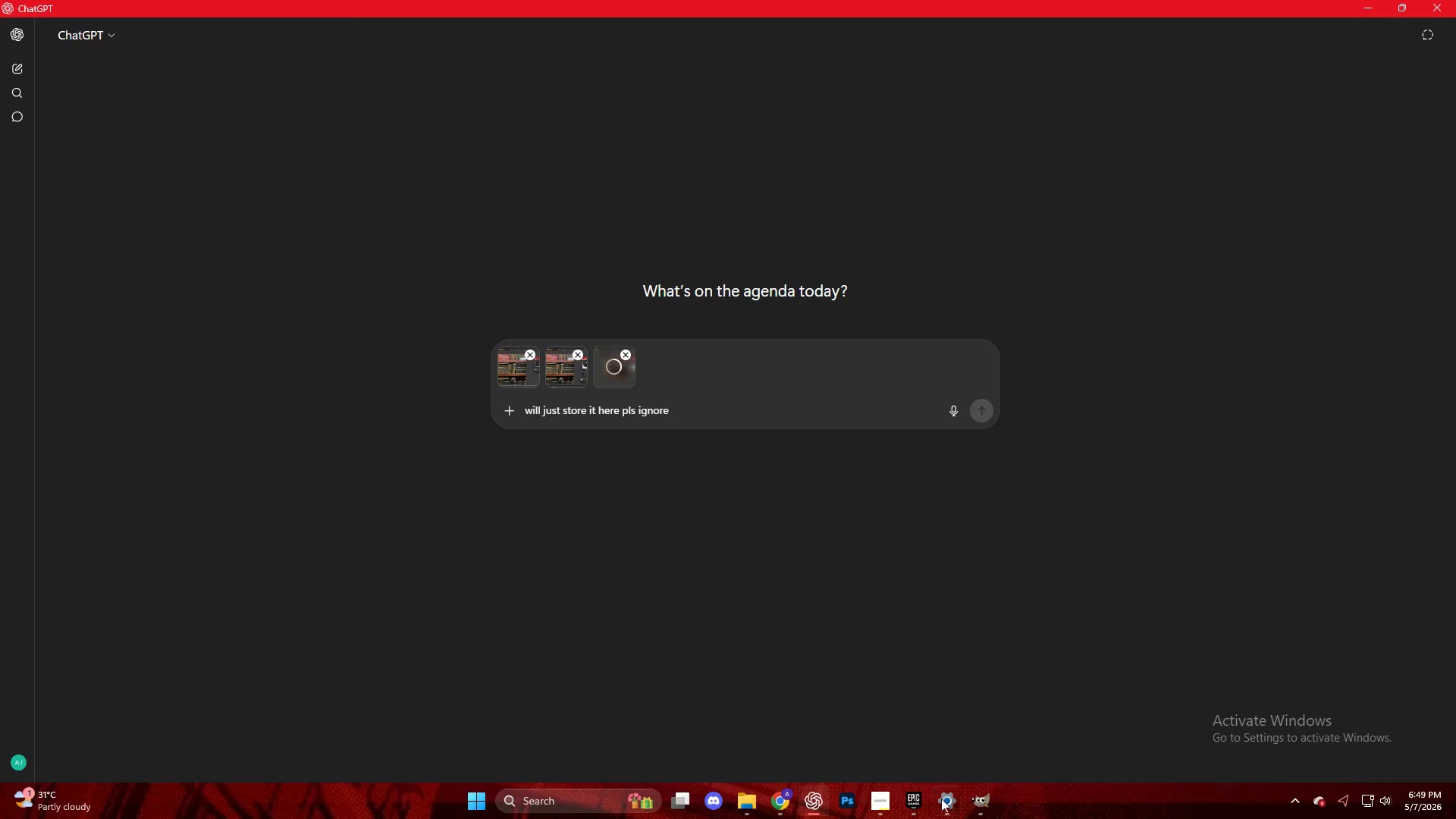 
left_click([978, 803])
 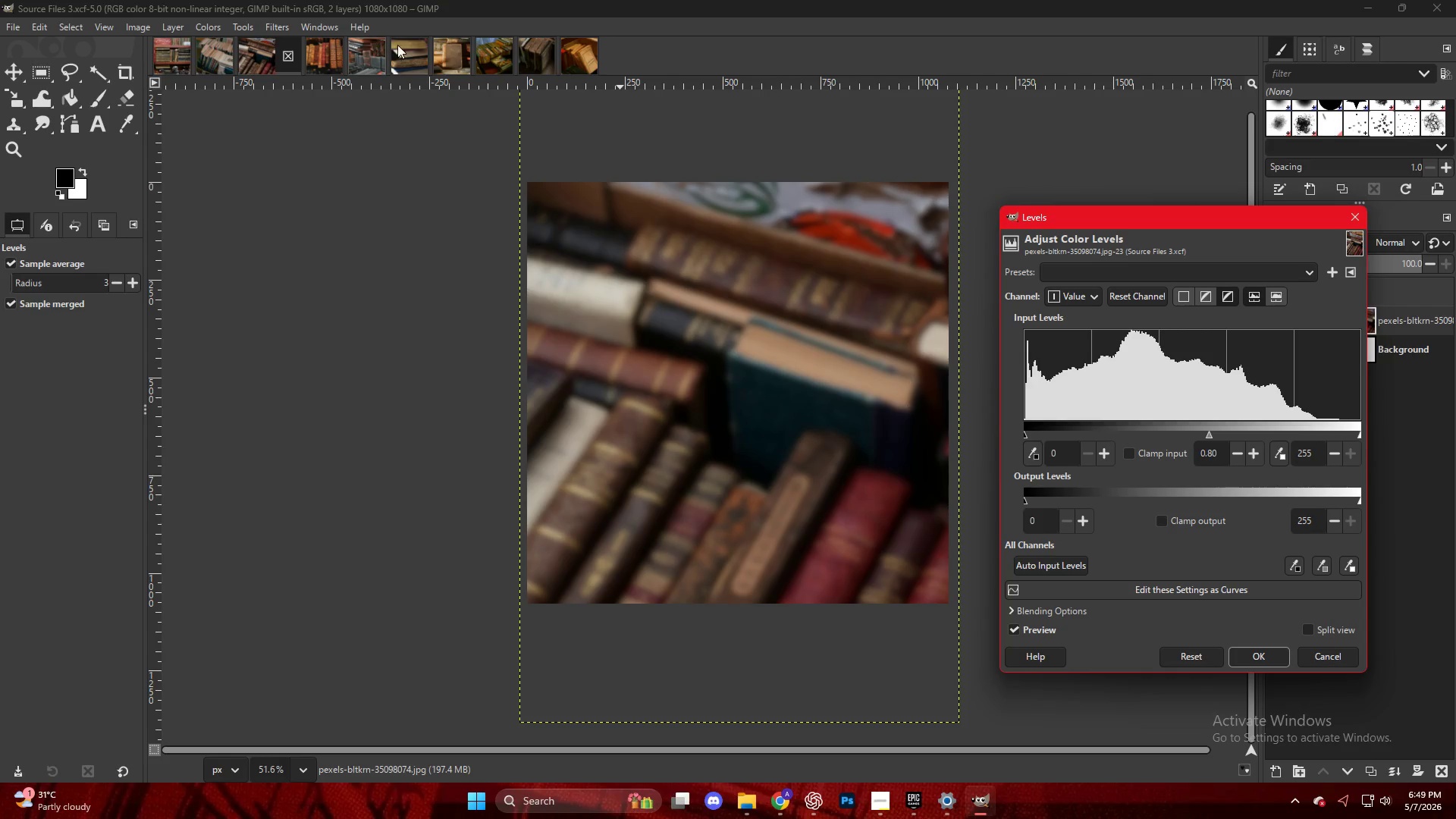 
key(Escape)
 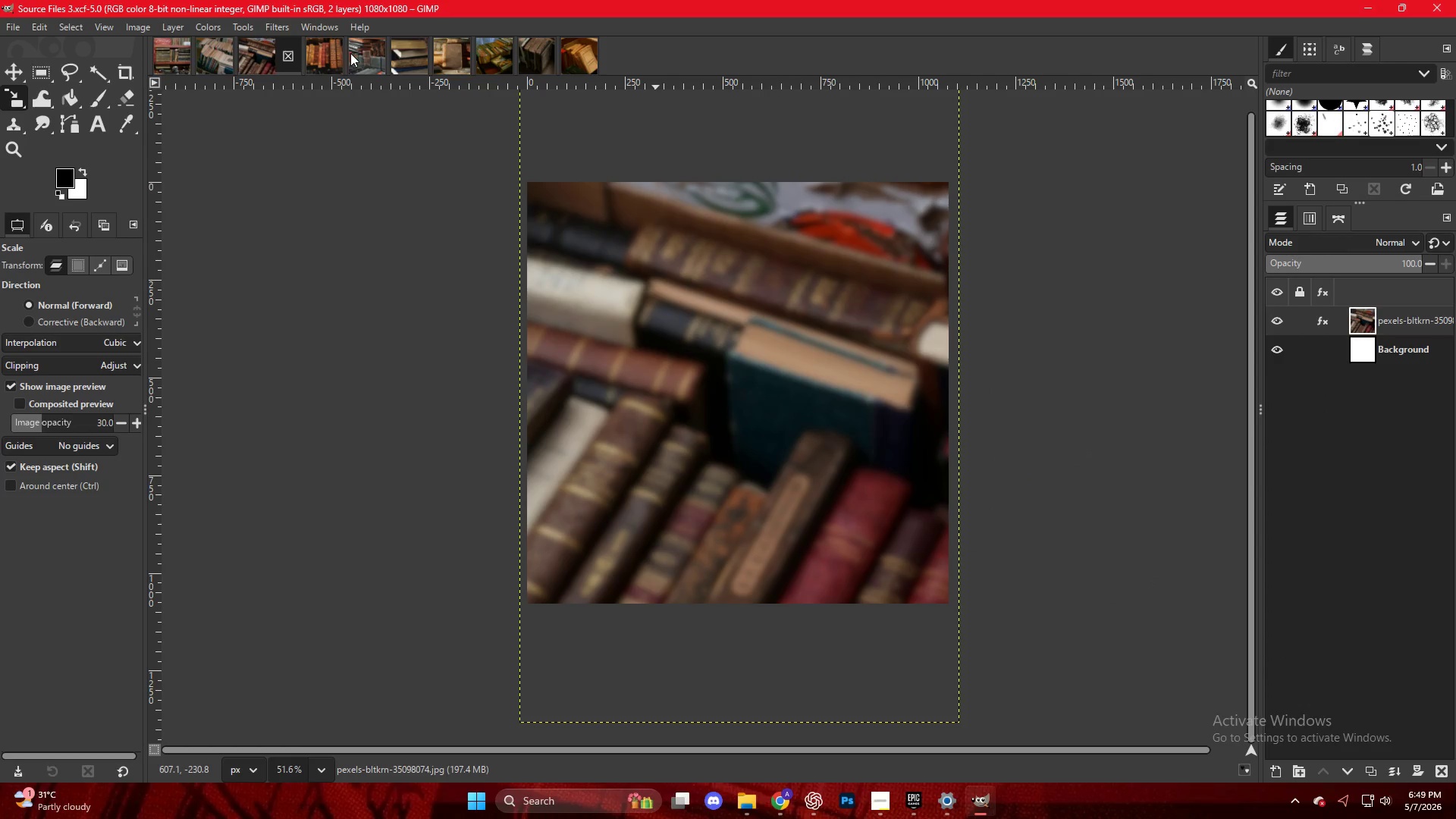 
left_click([369, 55])
 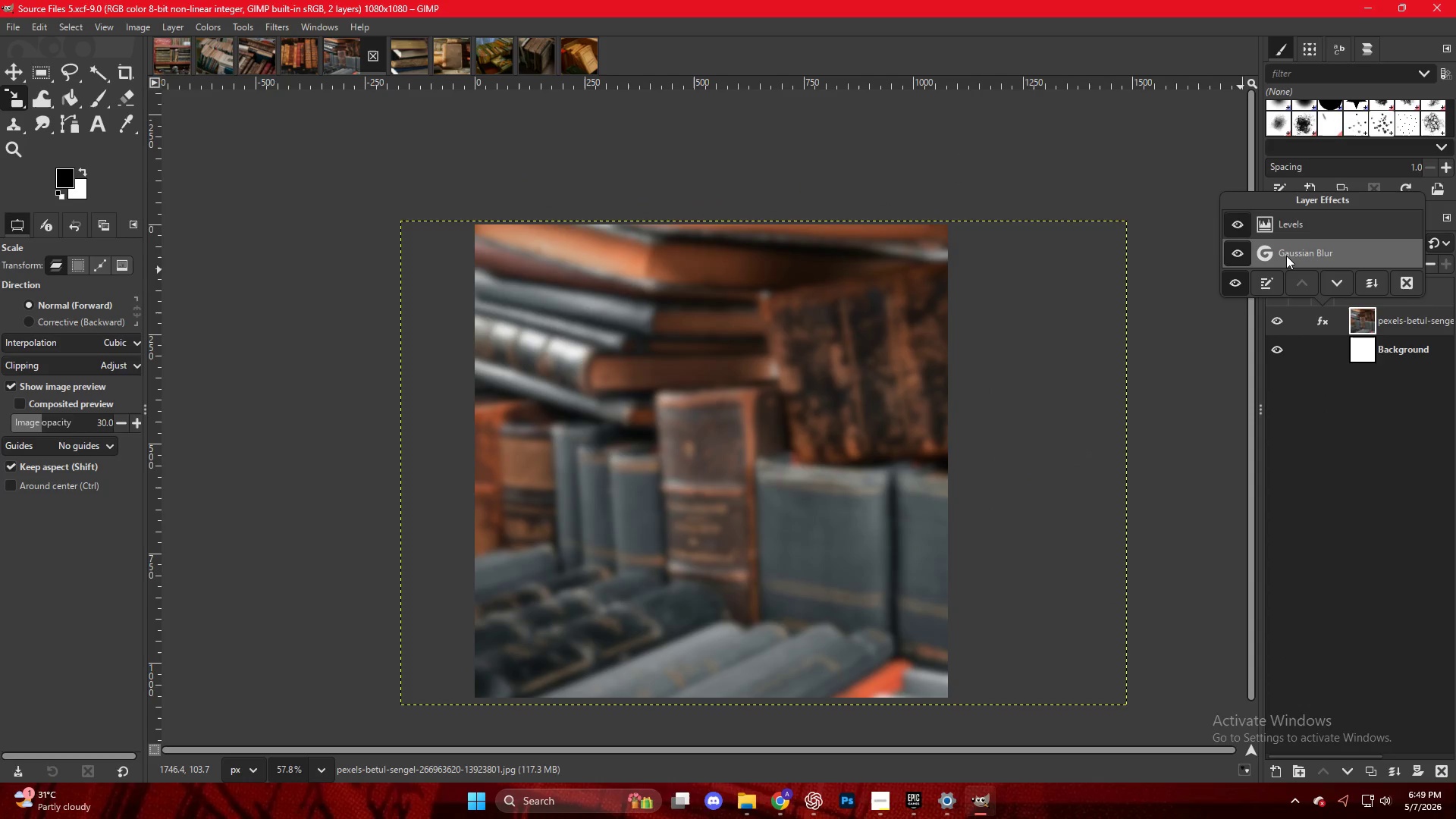 
double_click([1285, 253])
 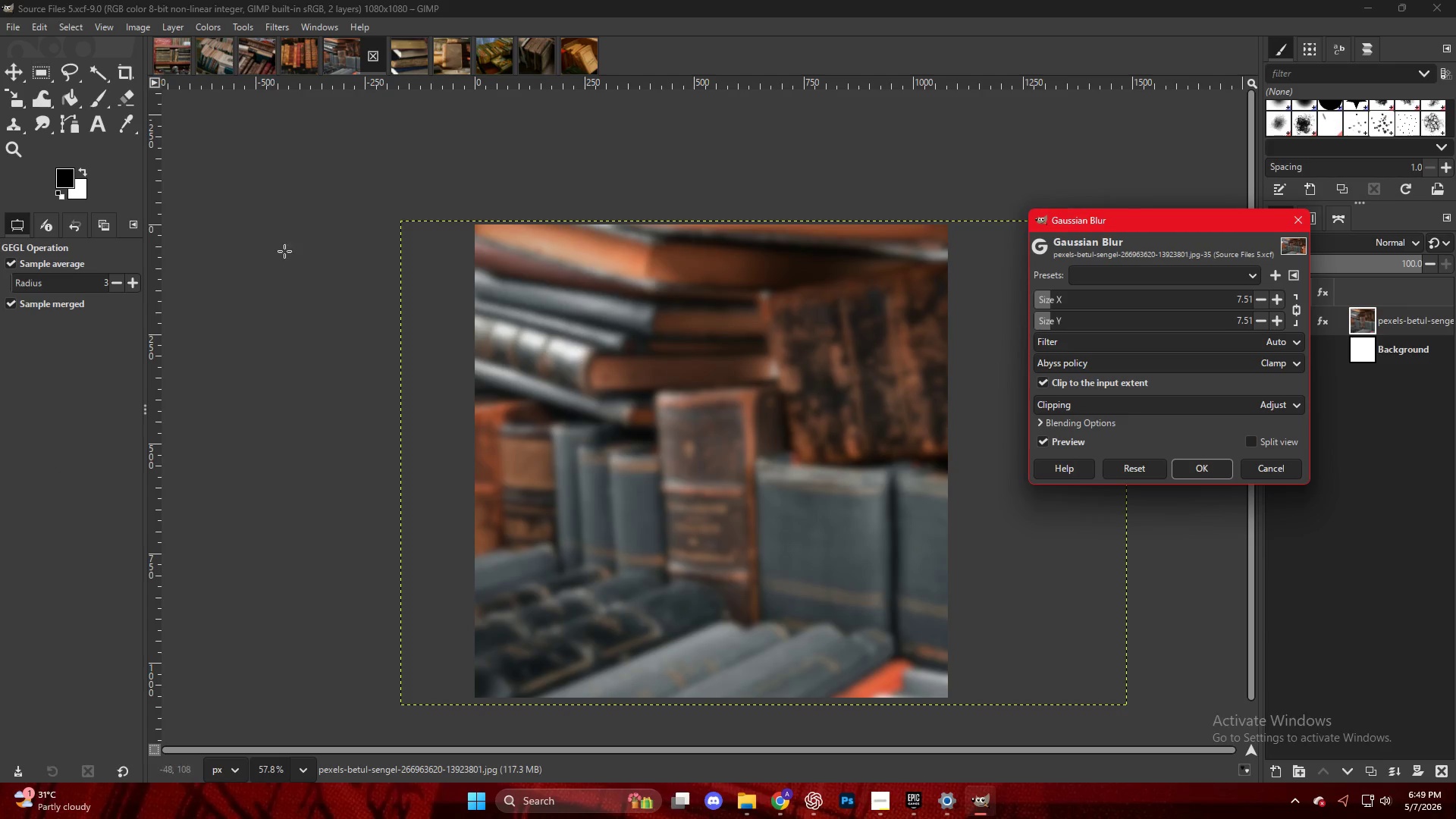 
key(Escape)
 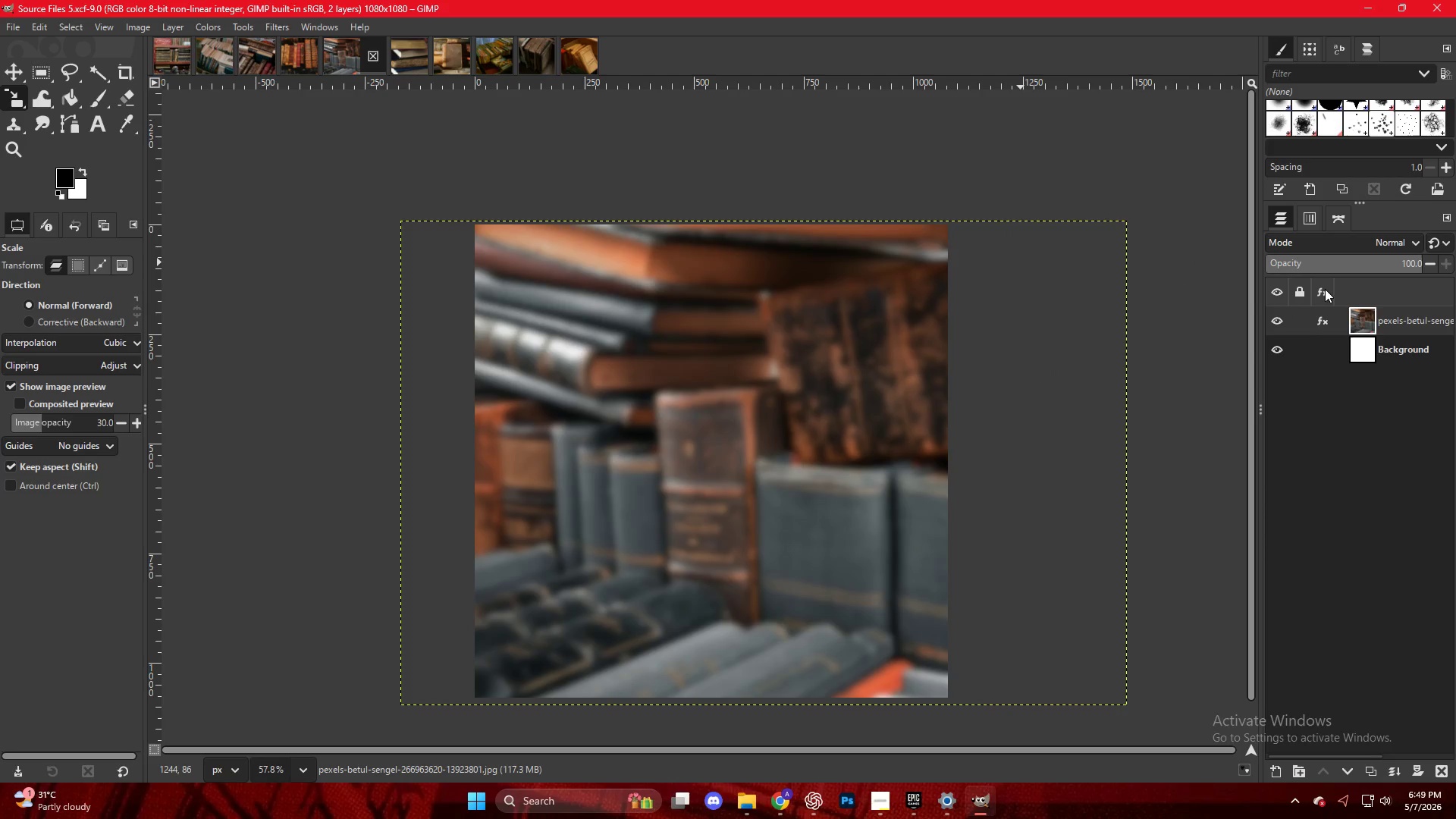 
double_click([1324, 321])
 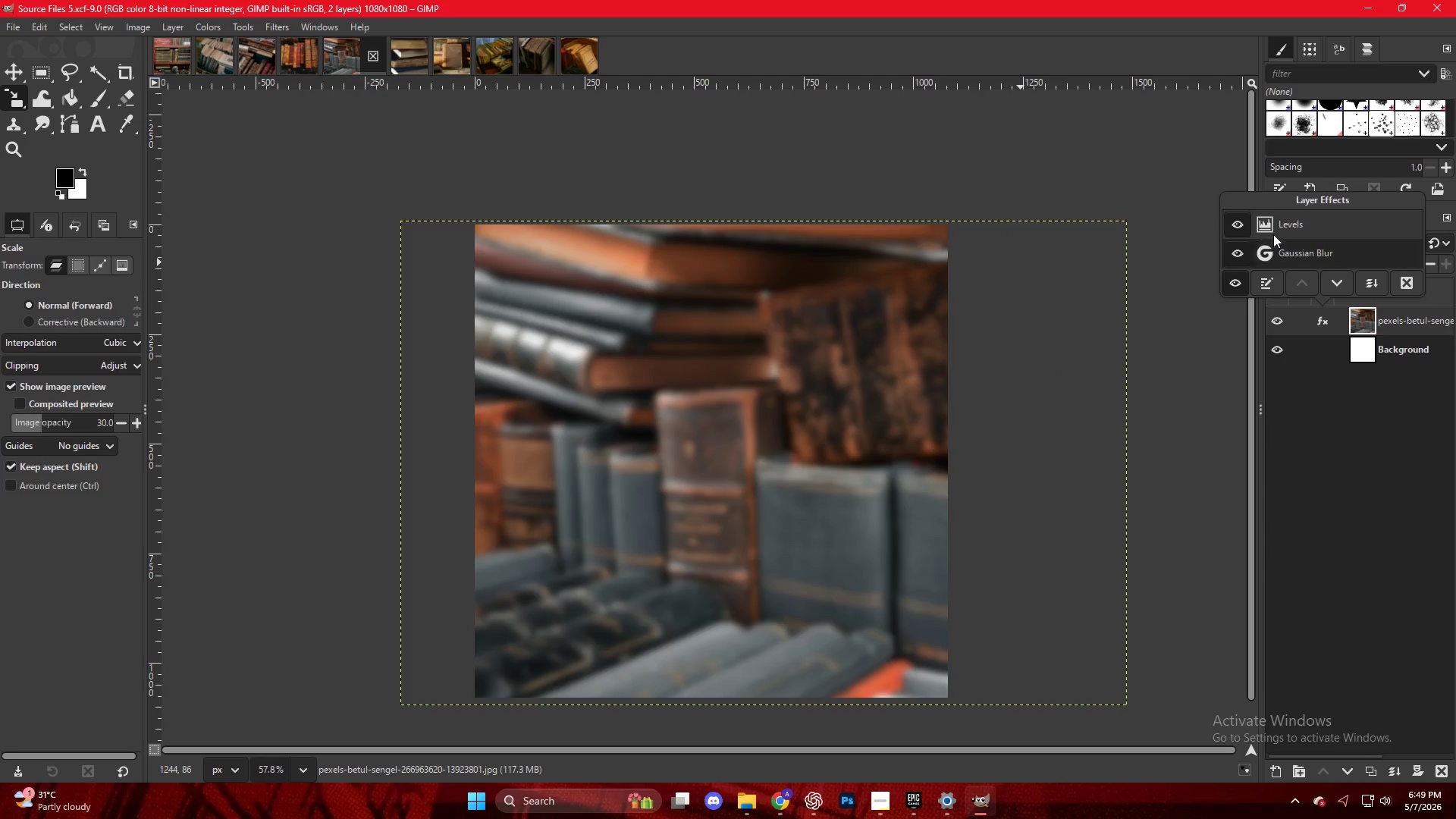 
left_click([1276, 227])
 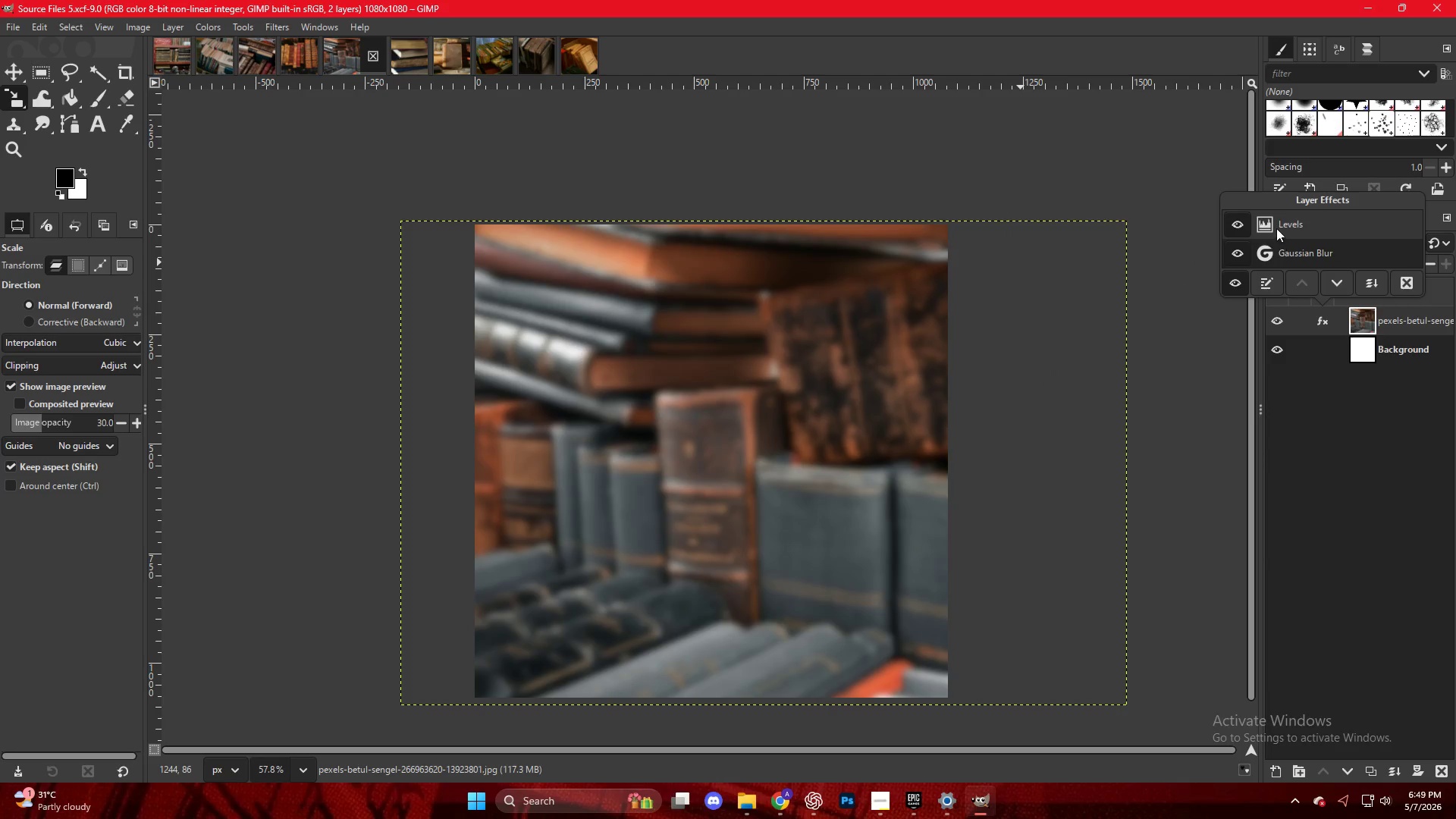 
double_click([1276, 228])
 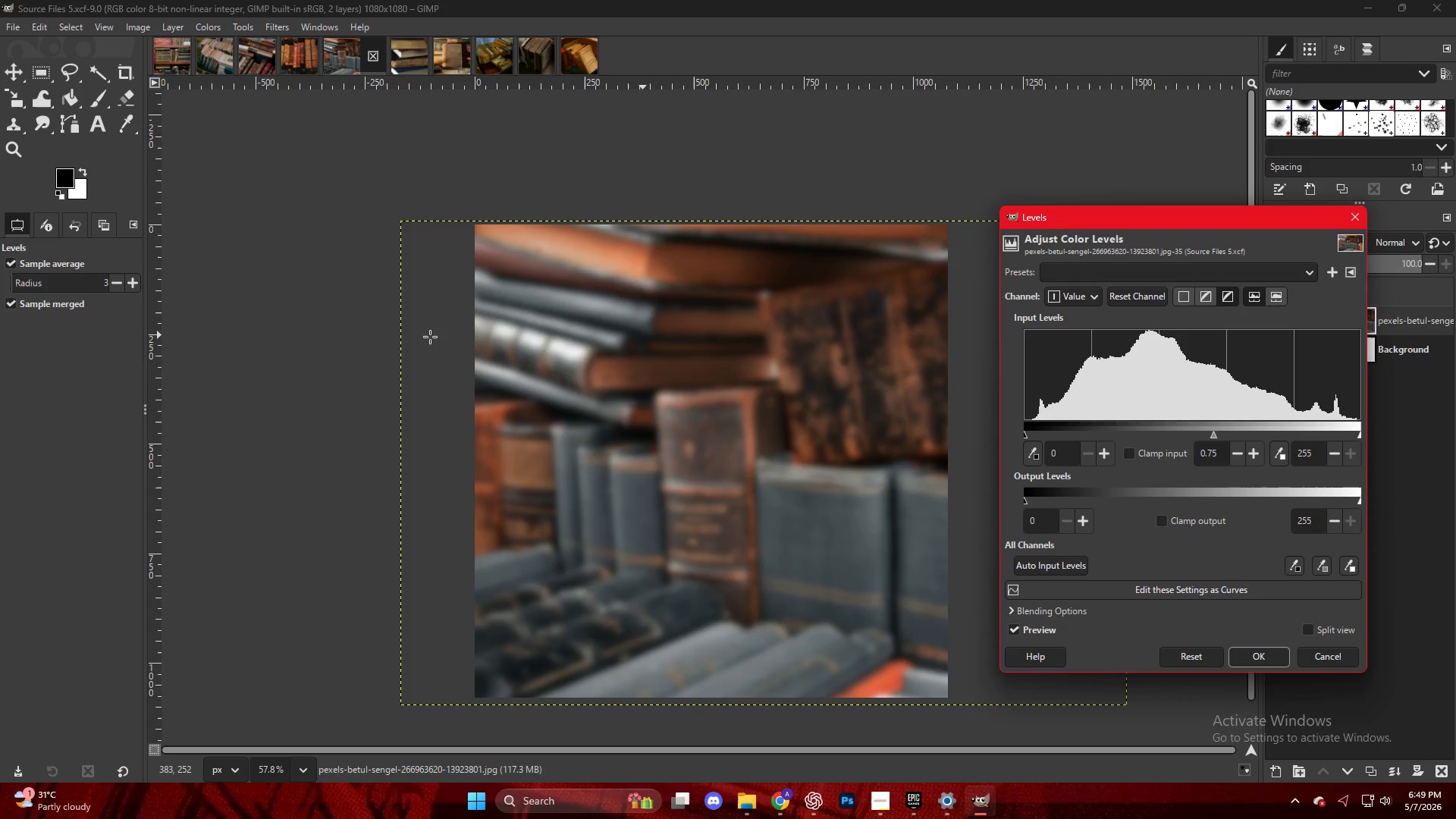 
key(Meta+Shift+S)
 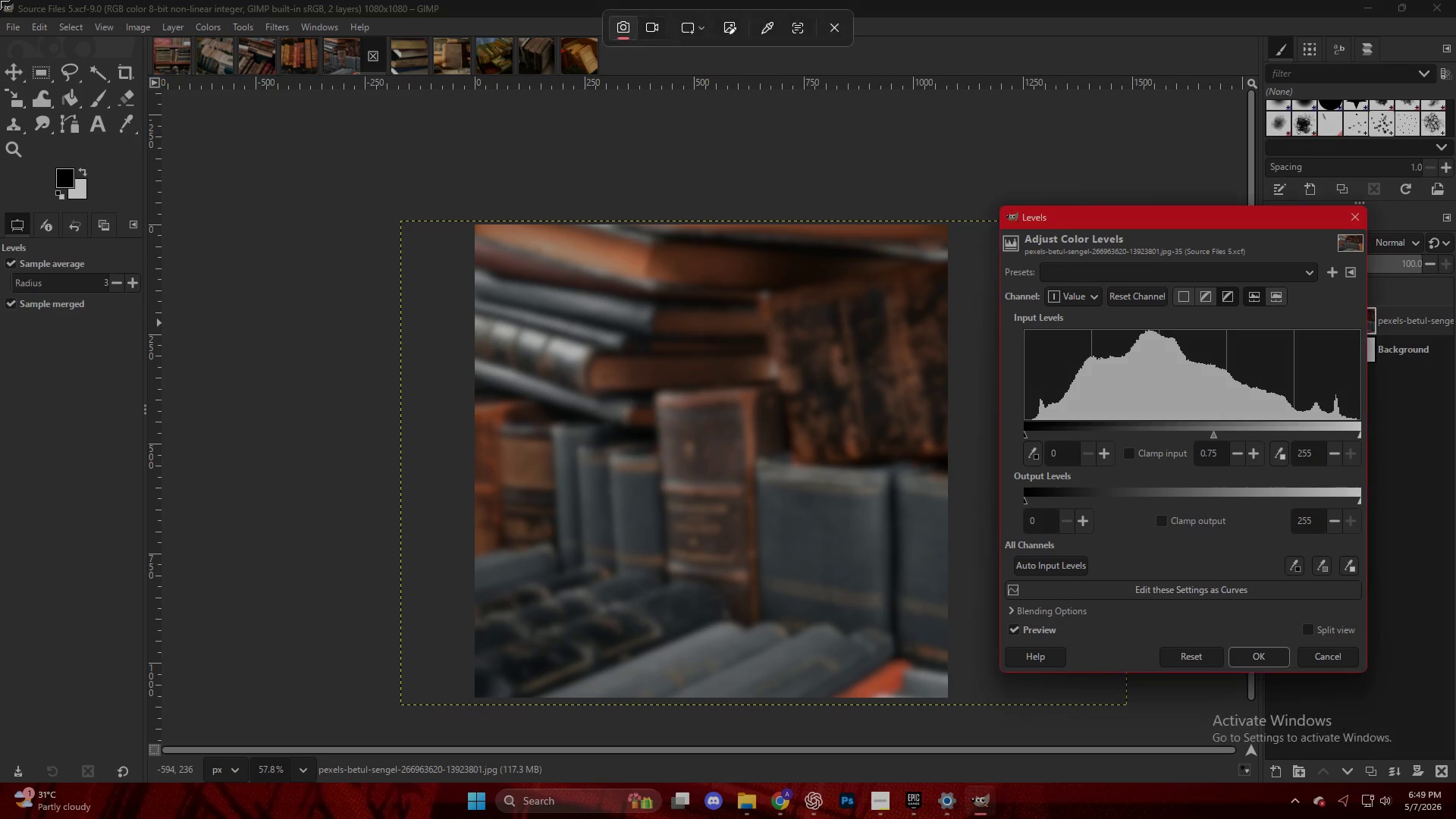 
left_click_drag(start_coordinate=[0, 0], to_coordinate=[1455, 783])
 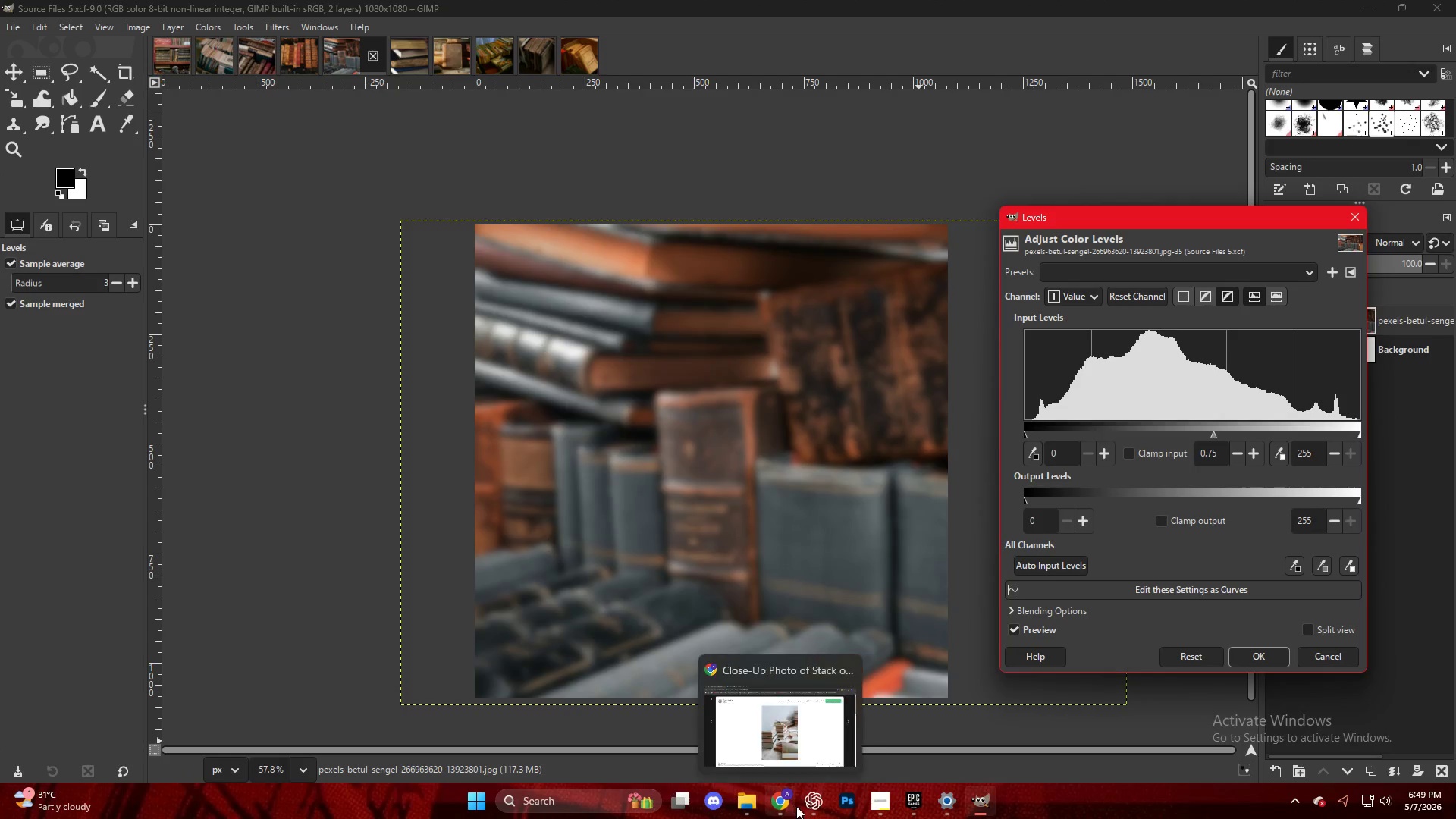 
key(Control+V)
 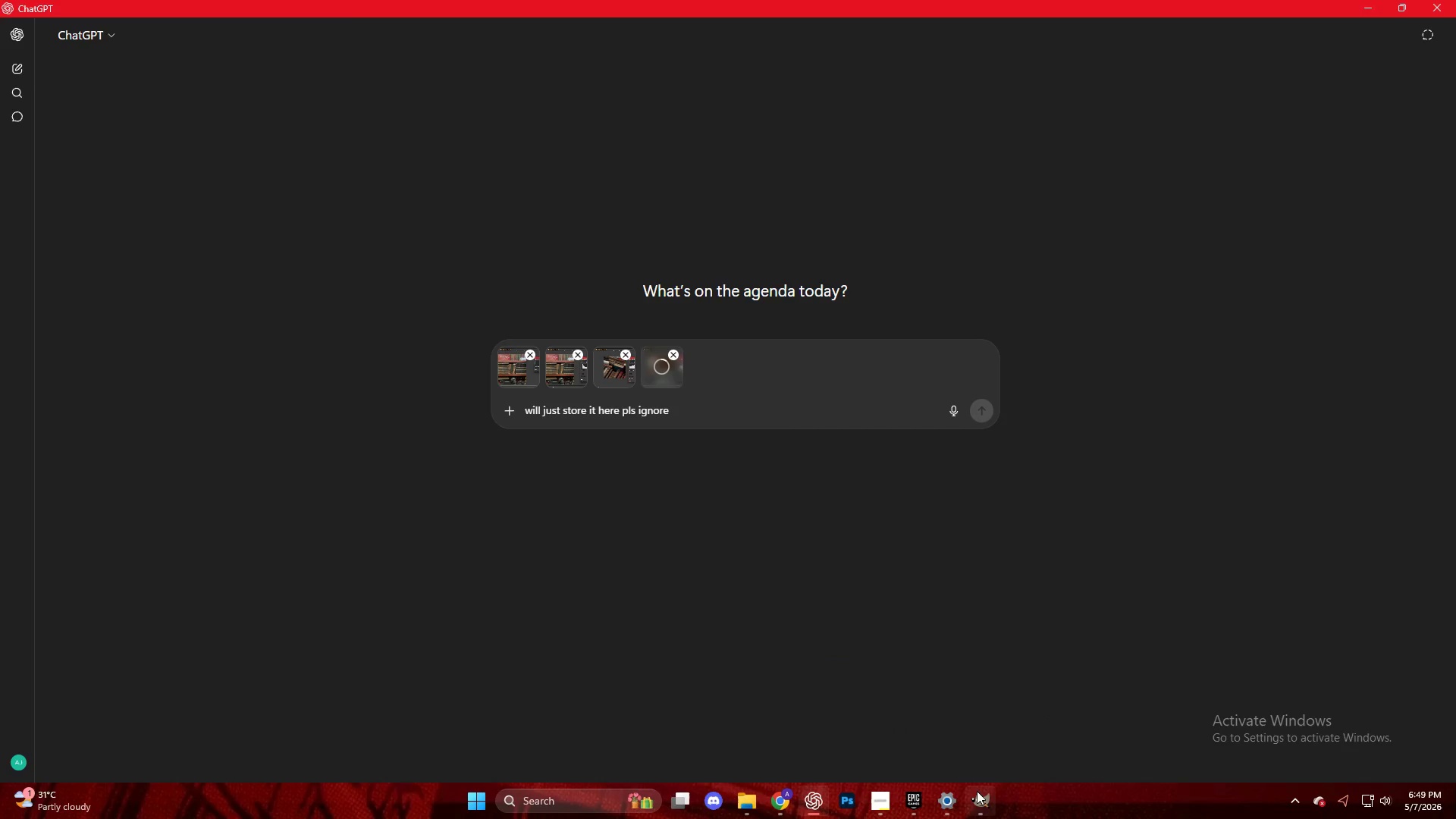 
left_click([987, 799])
 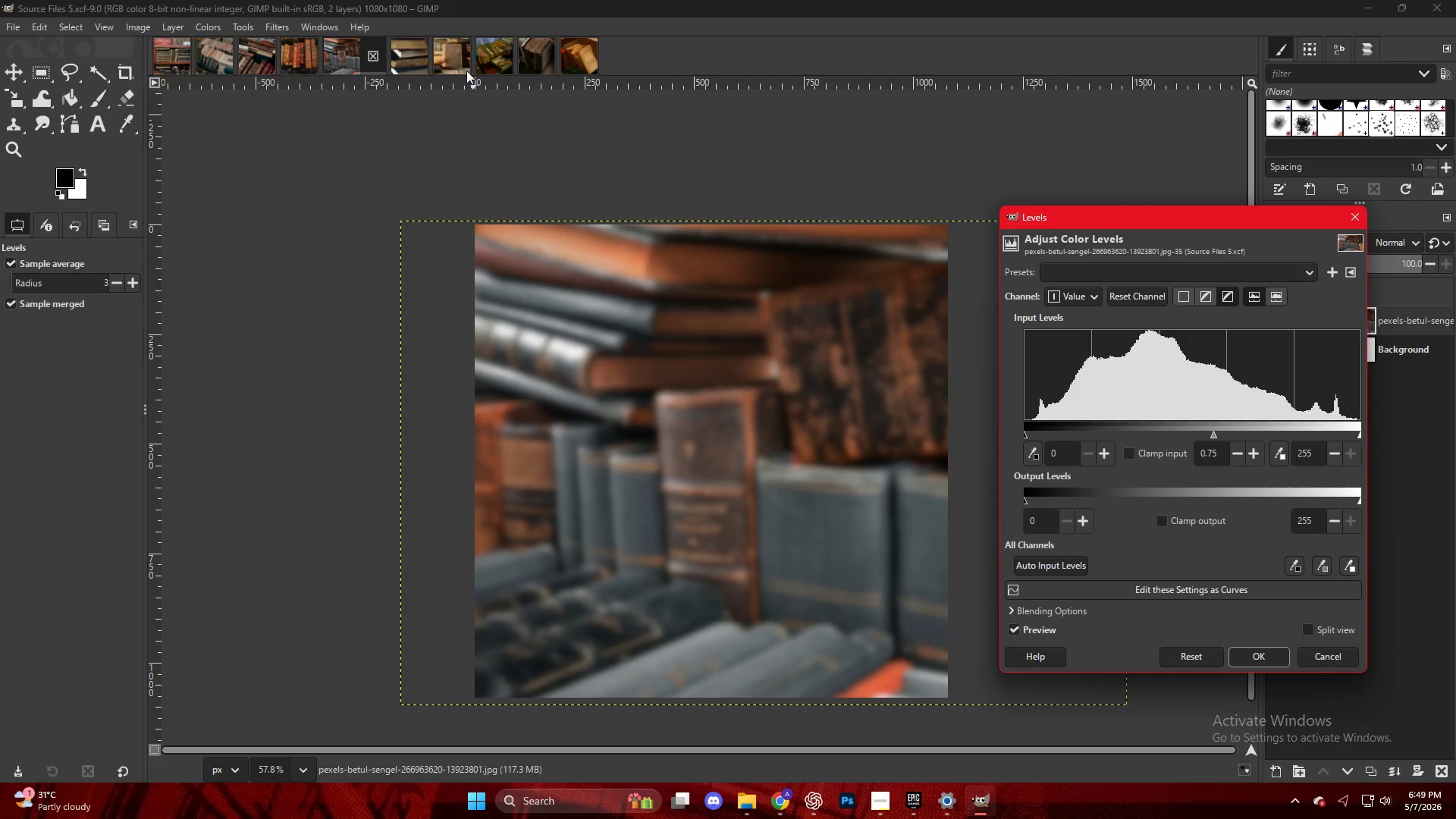 
left_click([419, 55])
 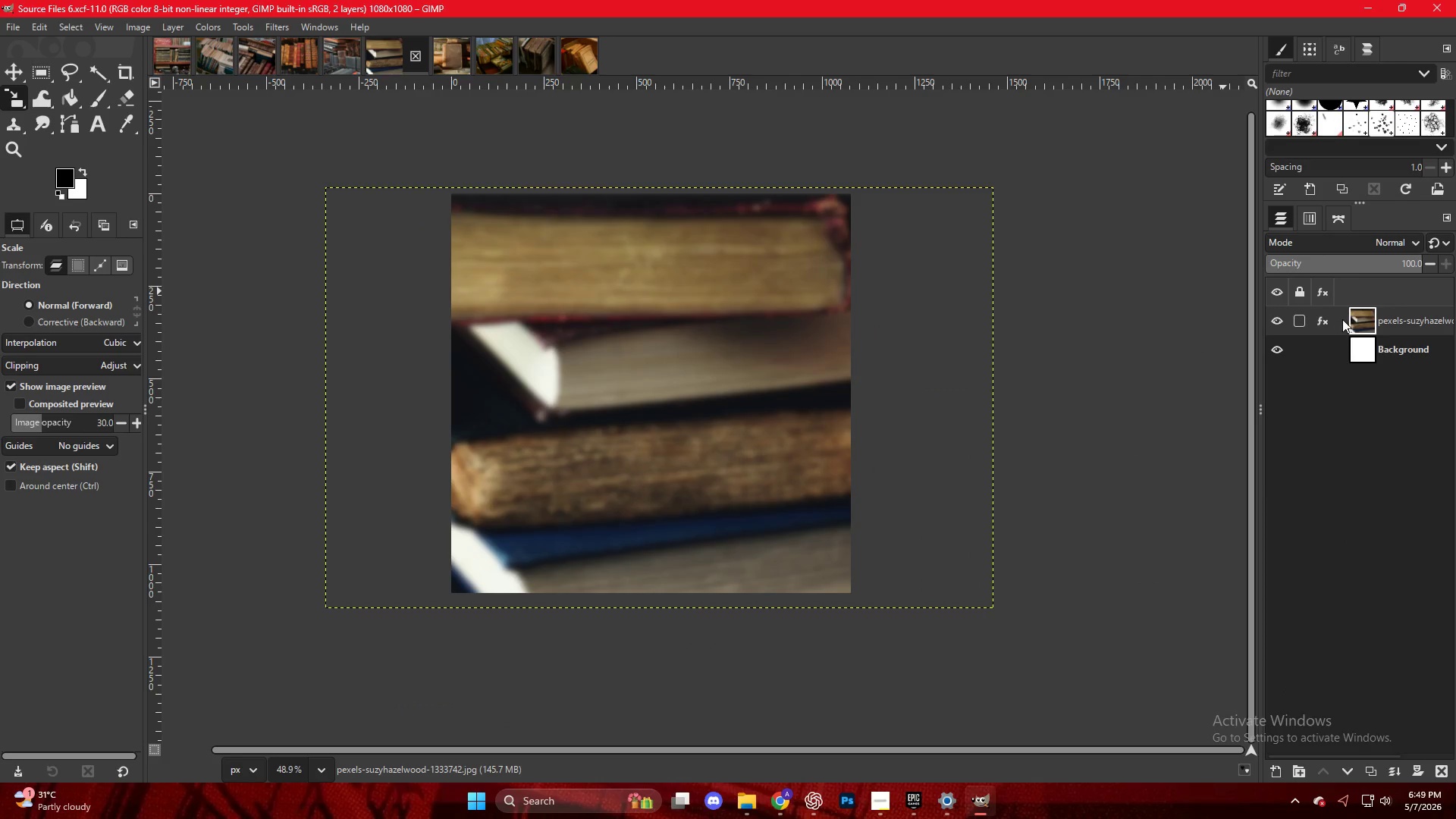 
left_click([1316, 318])
 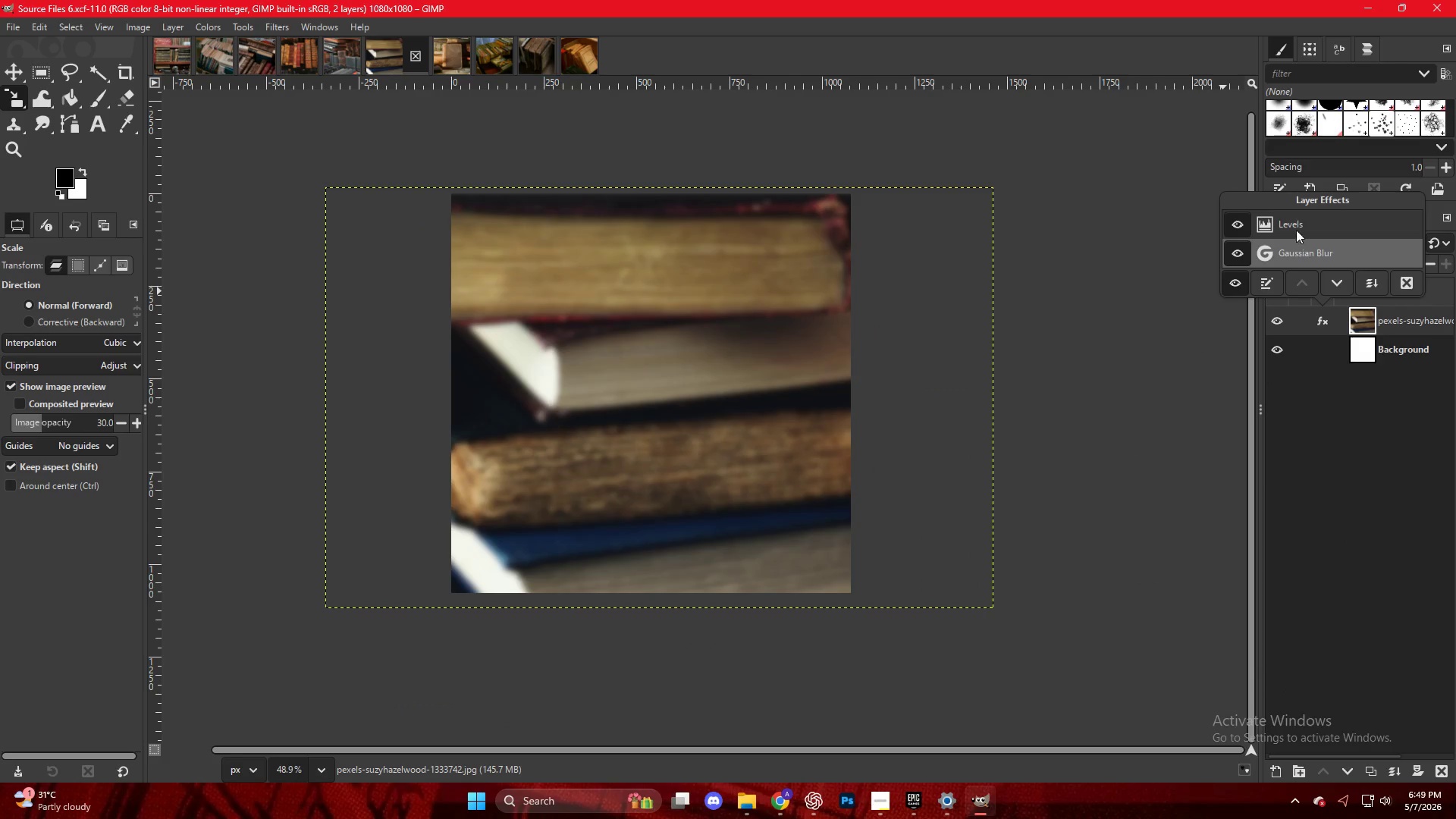 
double_click([1296, 224])
 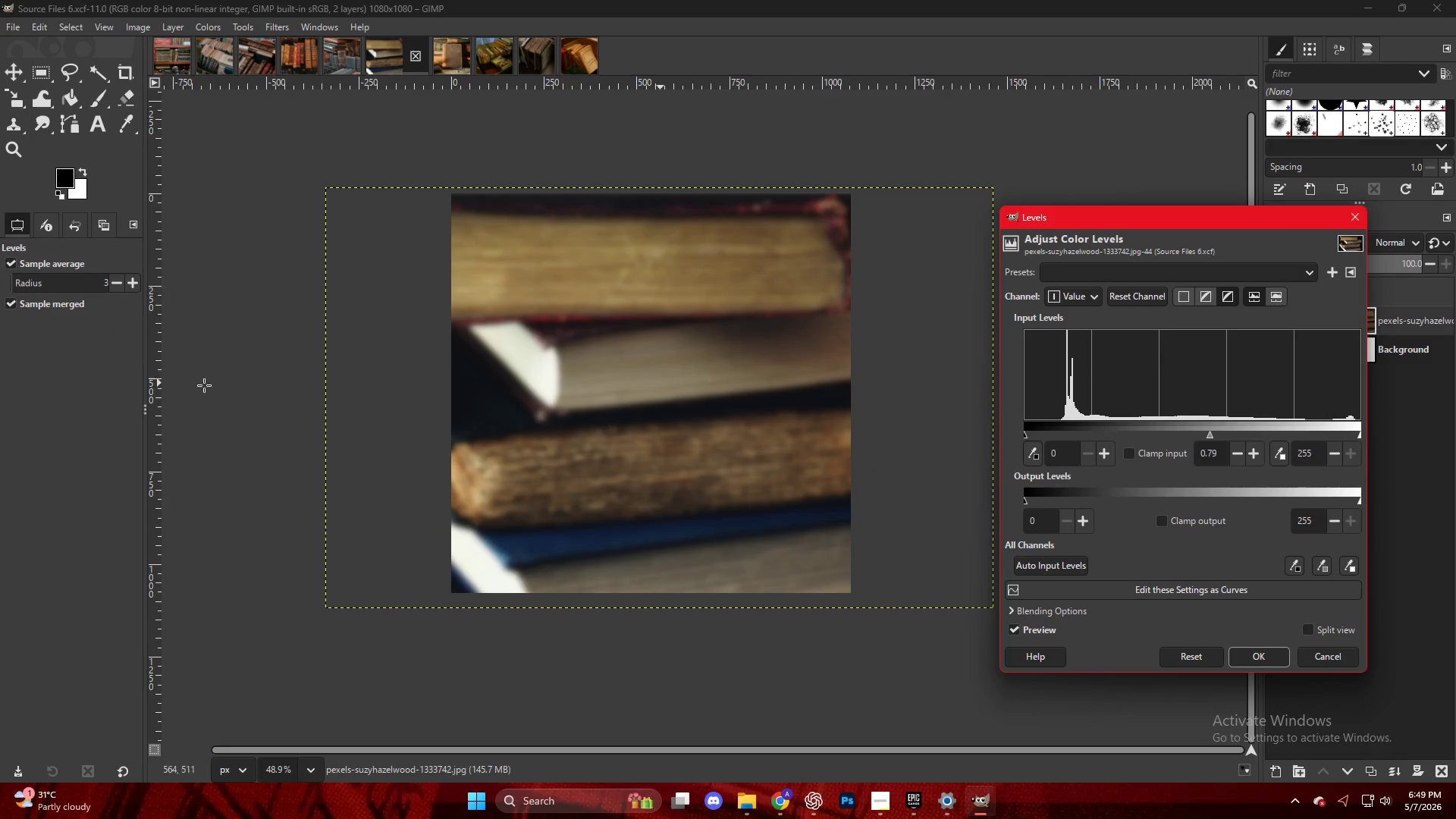 
key(Meta+Shift+MetaLeft)
 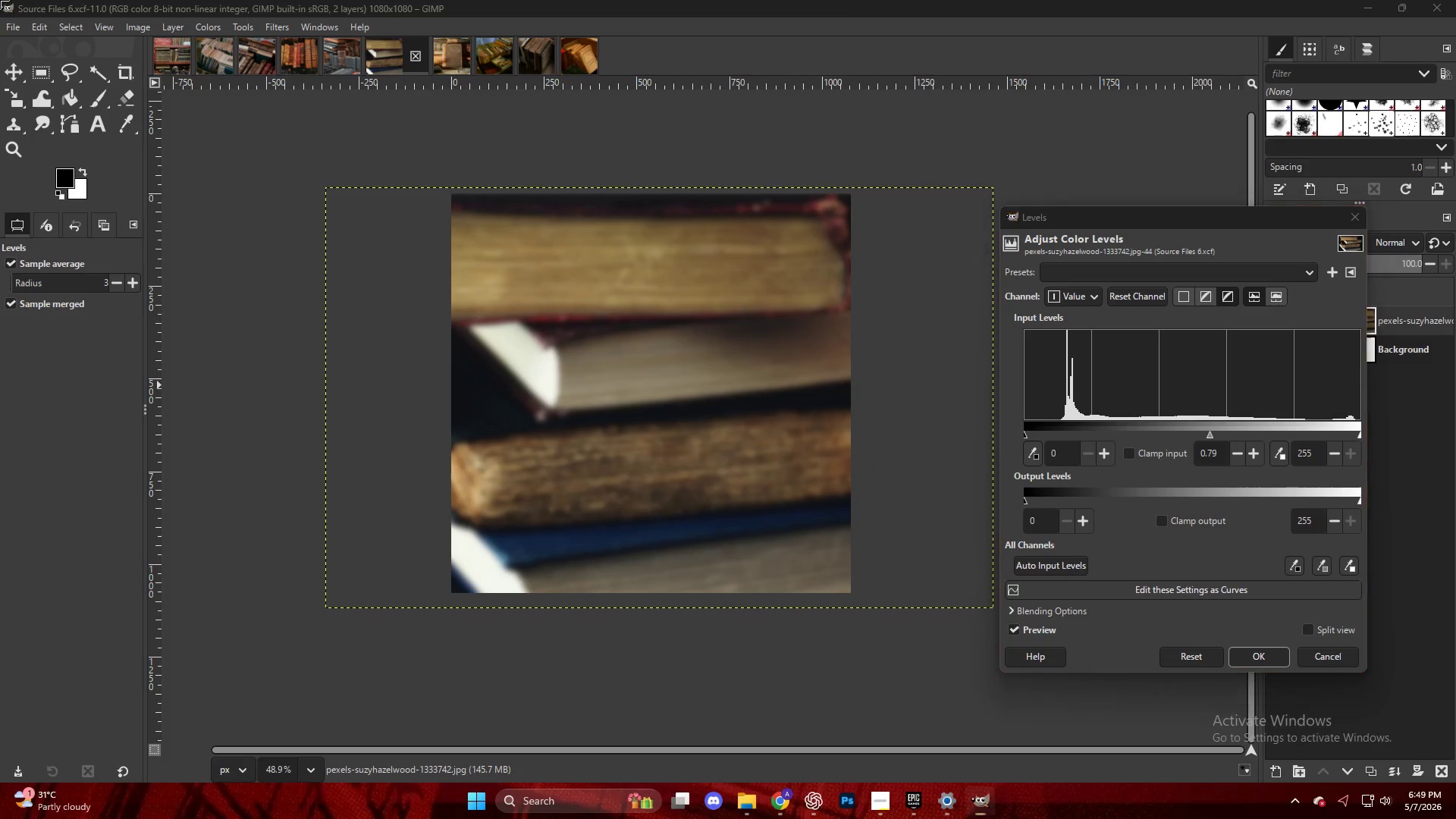 
key(Shift+ShiftLeft)
 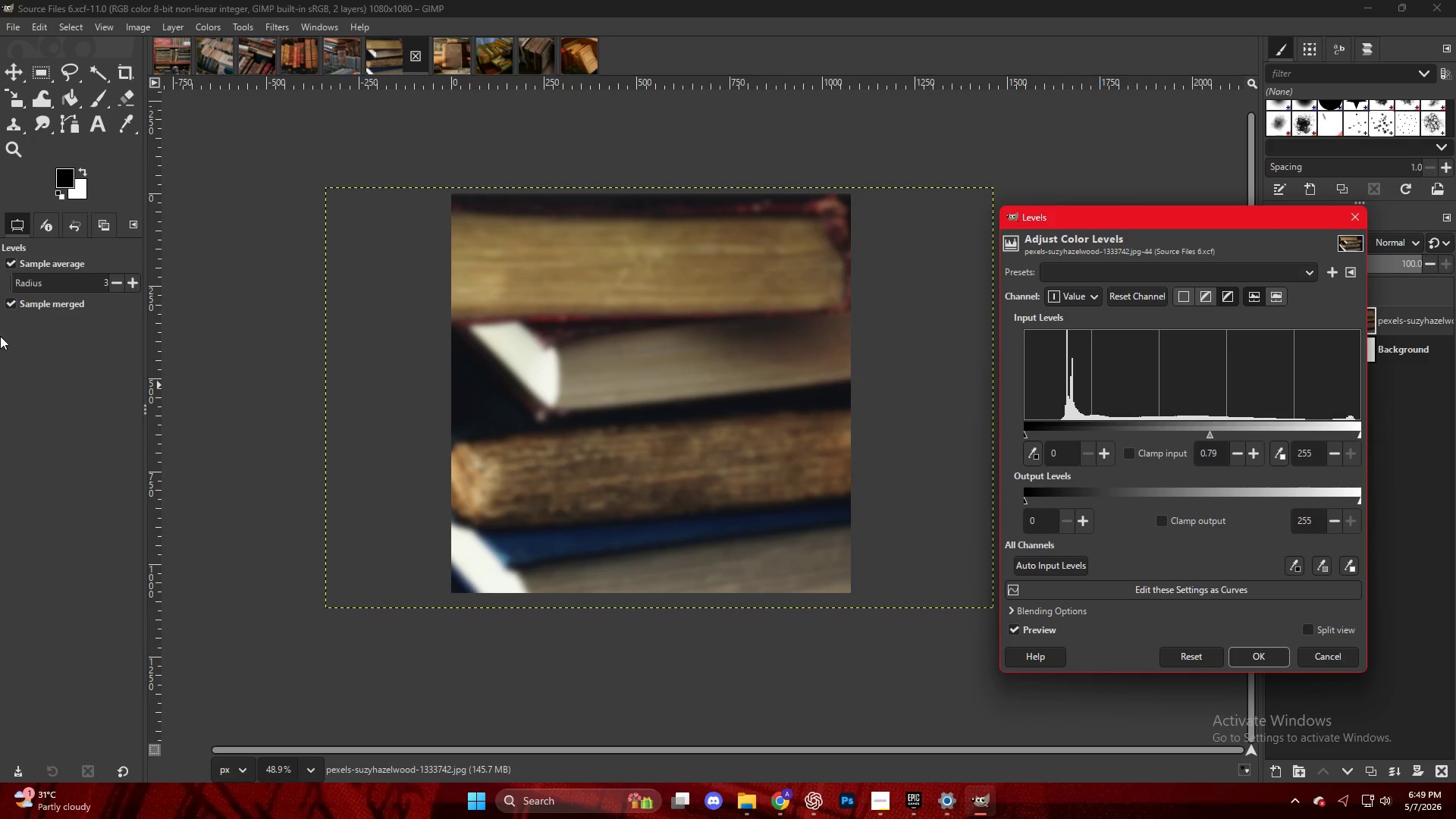 
key(Meta+Shift+S)
 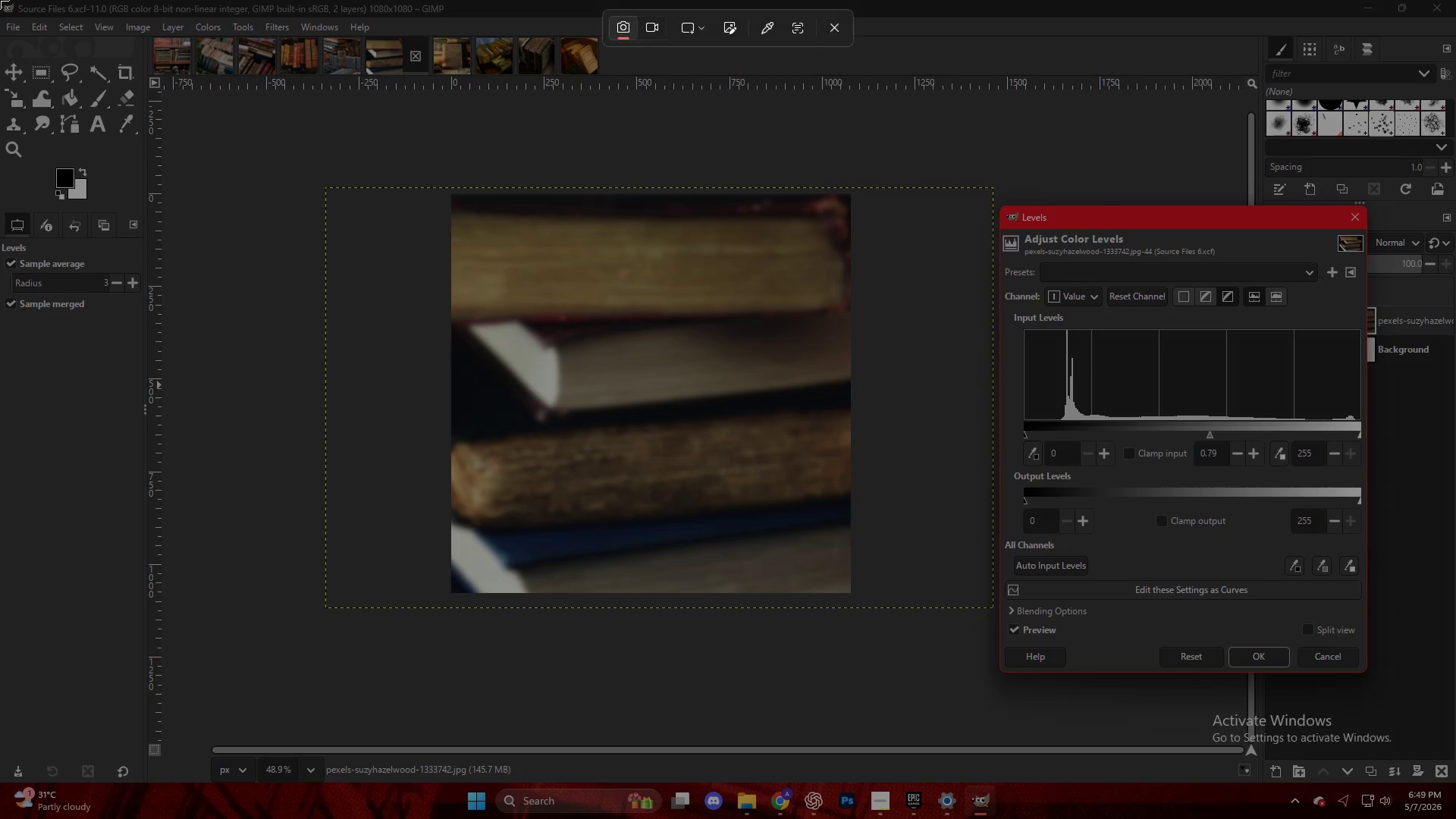 
left_click_drag(start_coordinate=[0, 0], to_coordinate=[1455, 782])
 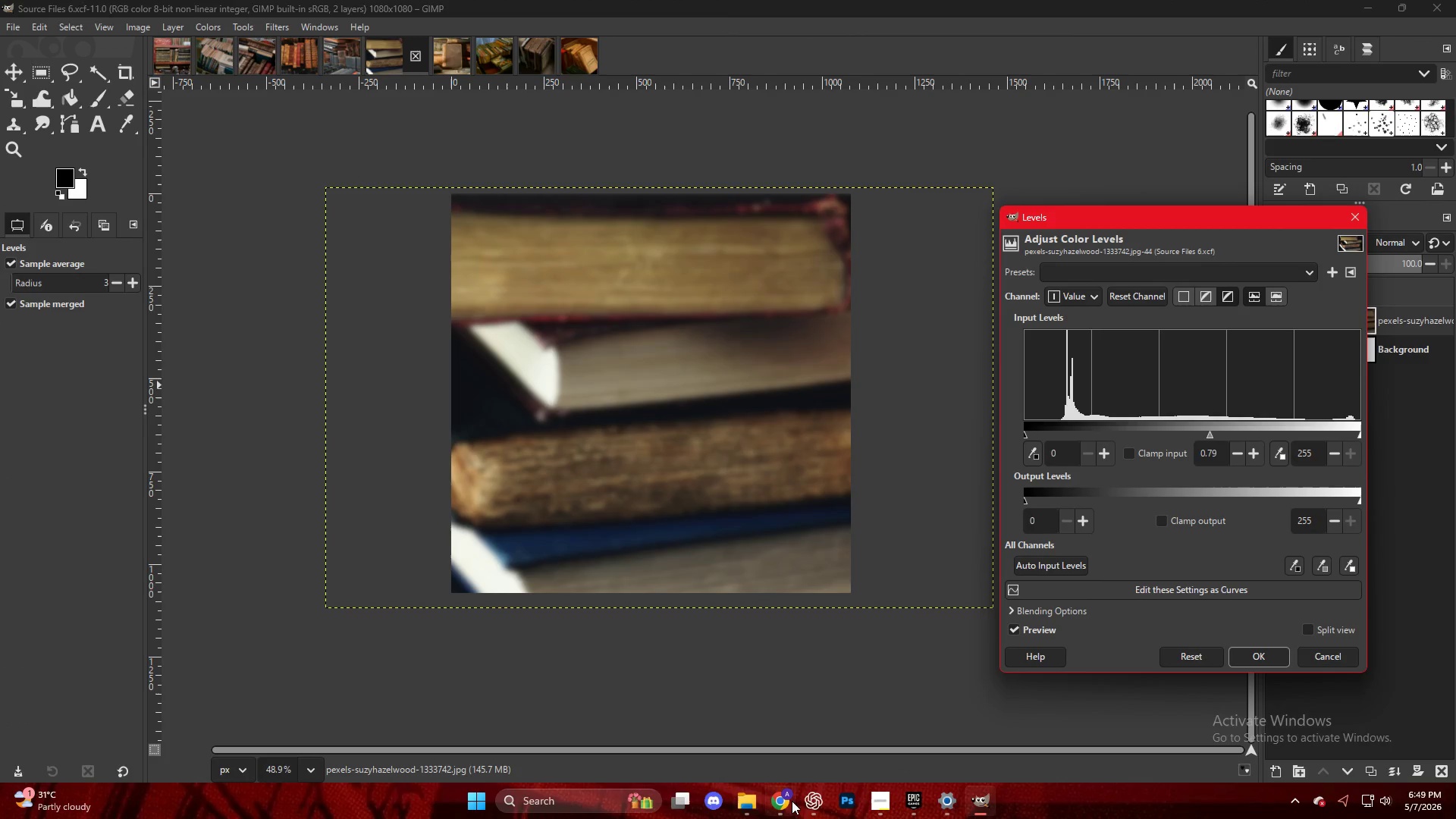 
left_click([811, 803])
 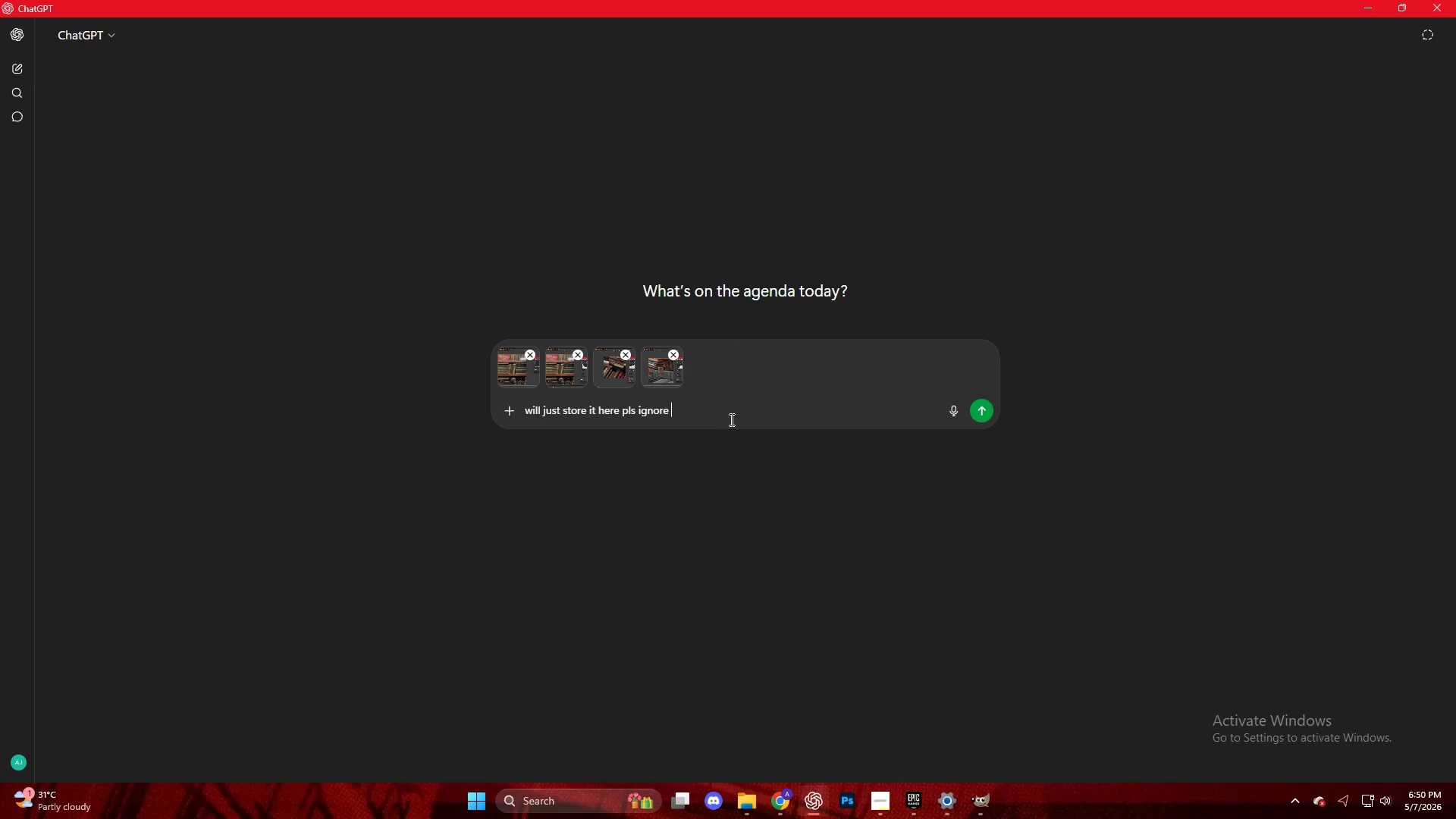 
left_click([731, 419])
 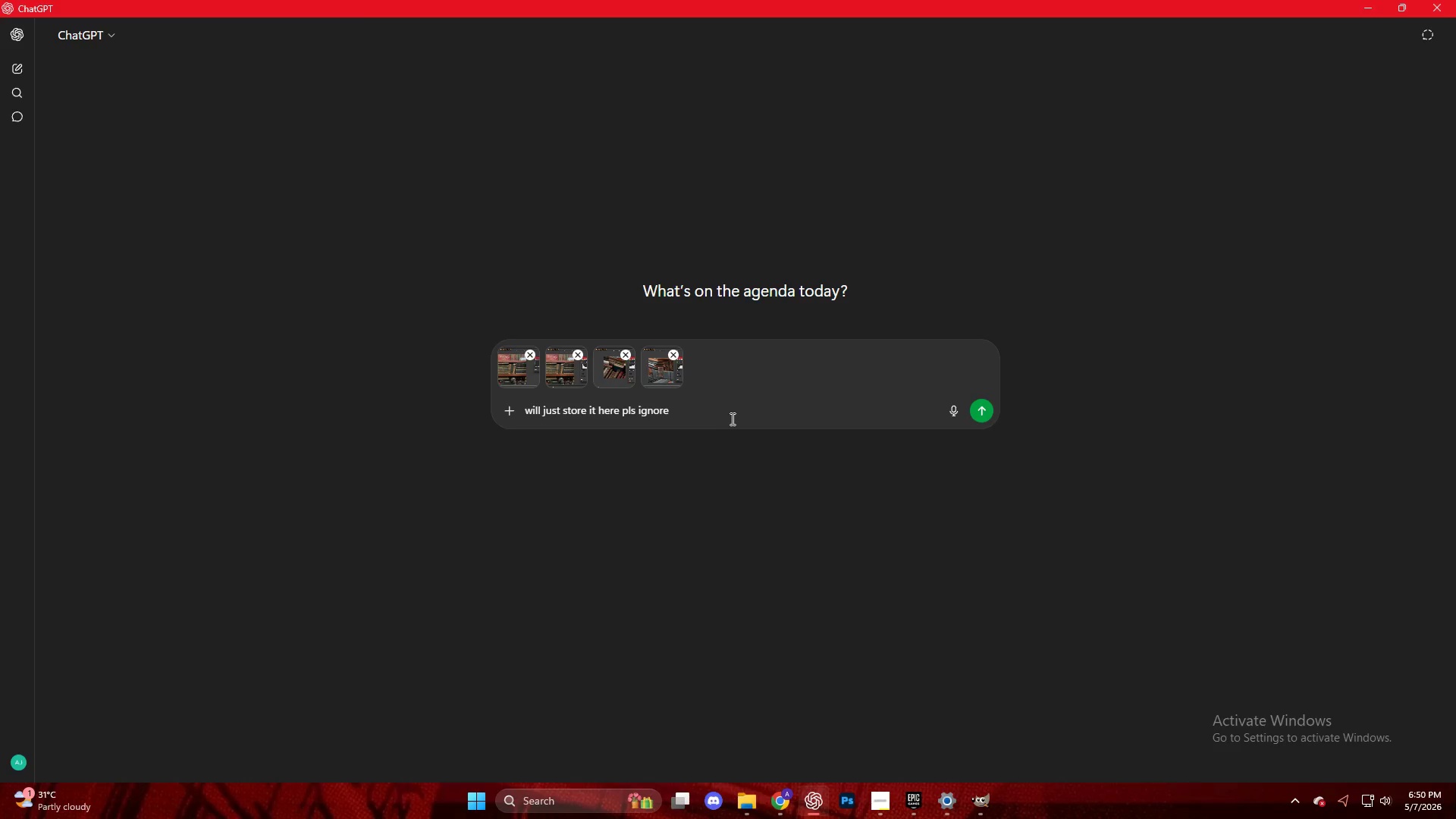 
key(Control+ControlLeft)
 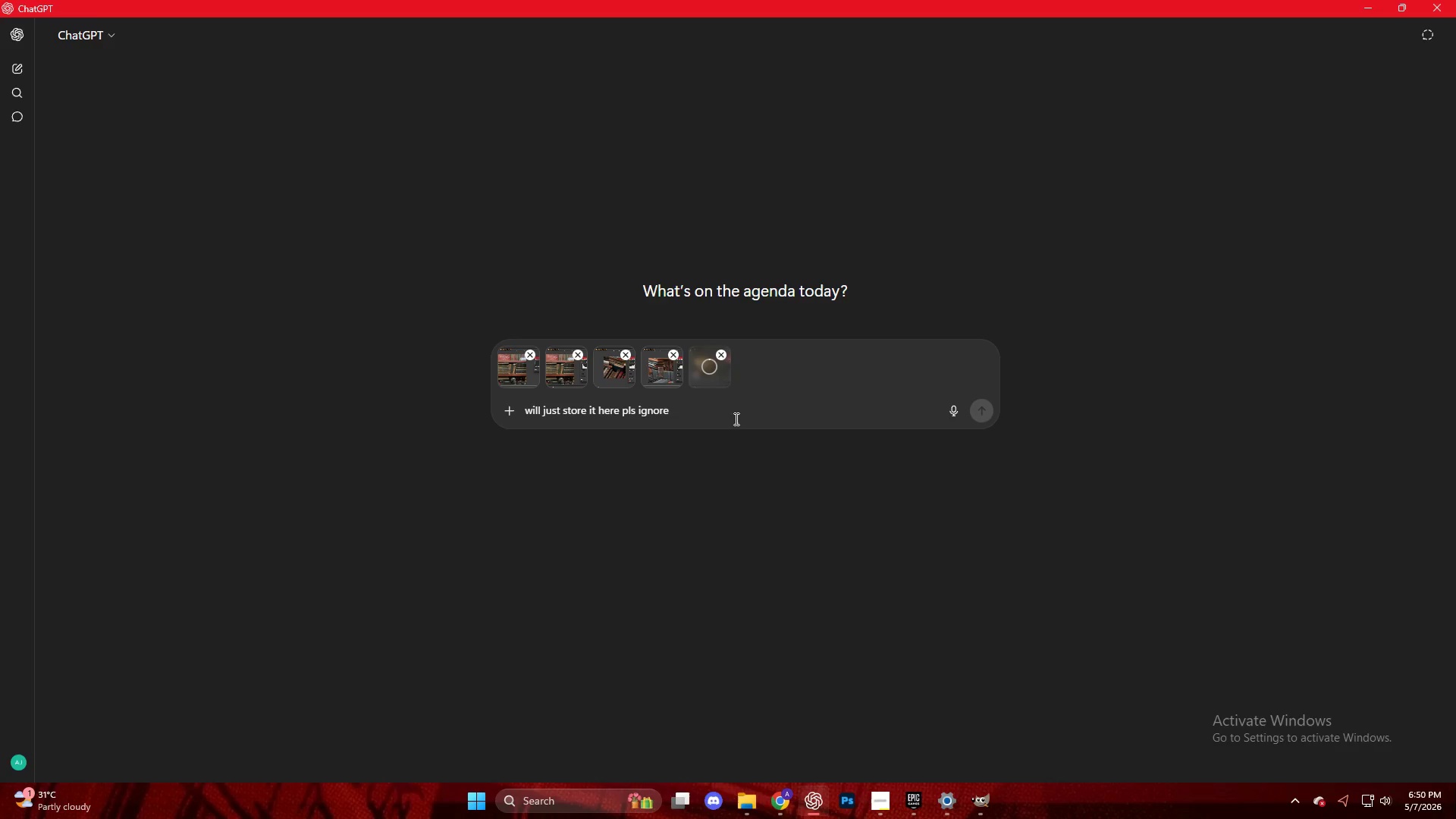 
key(Control+V)
 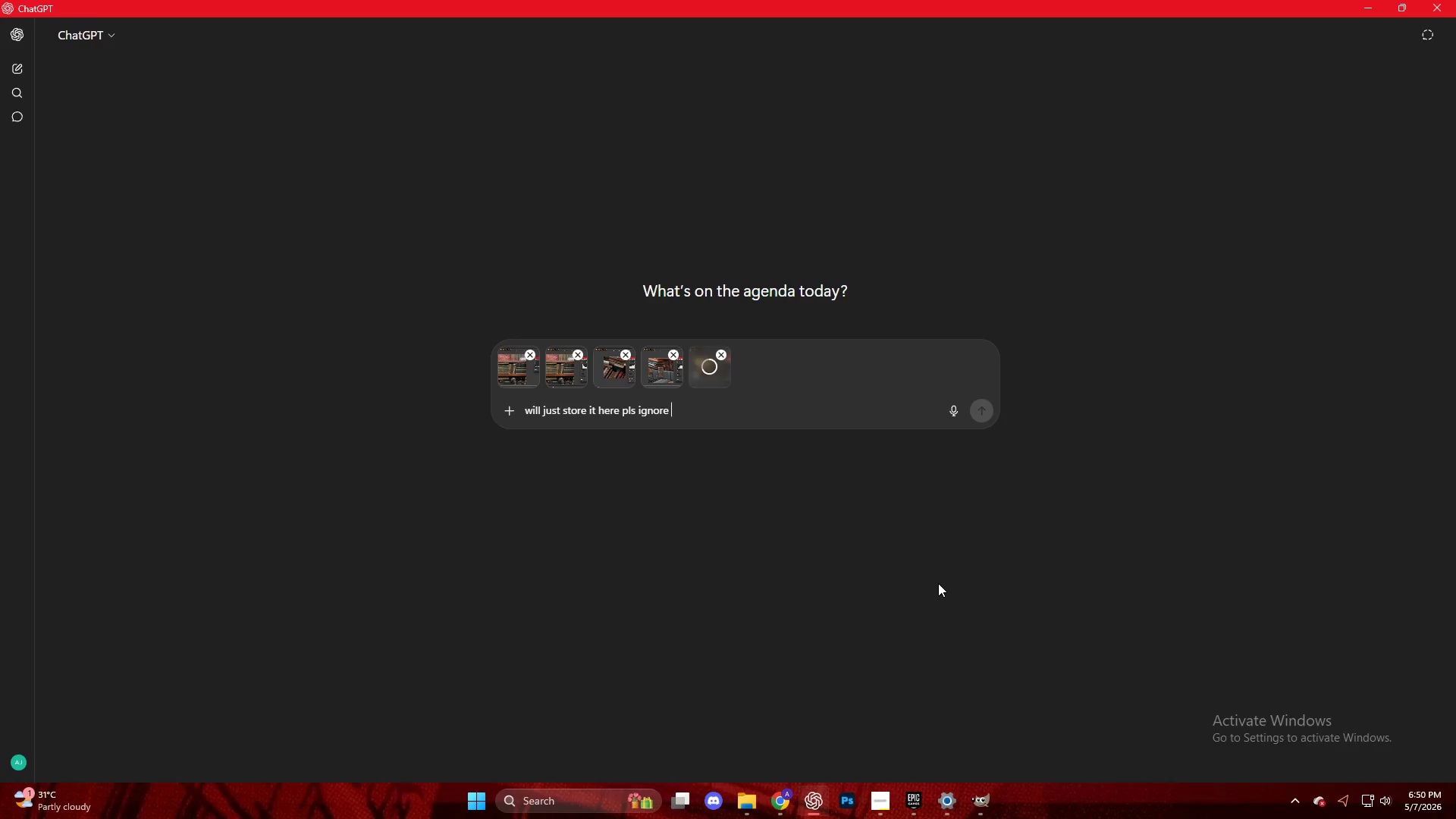 
wait(5.91)
 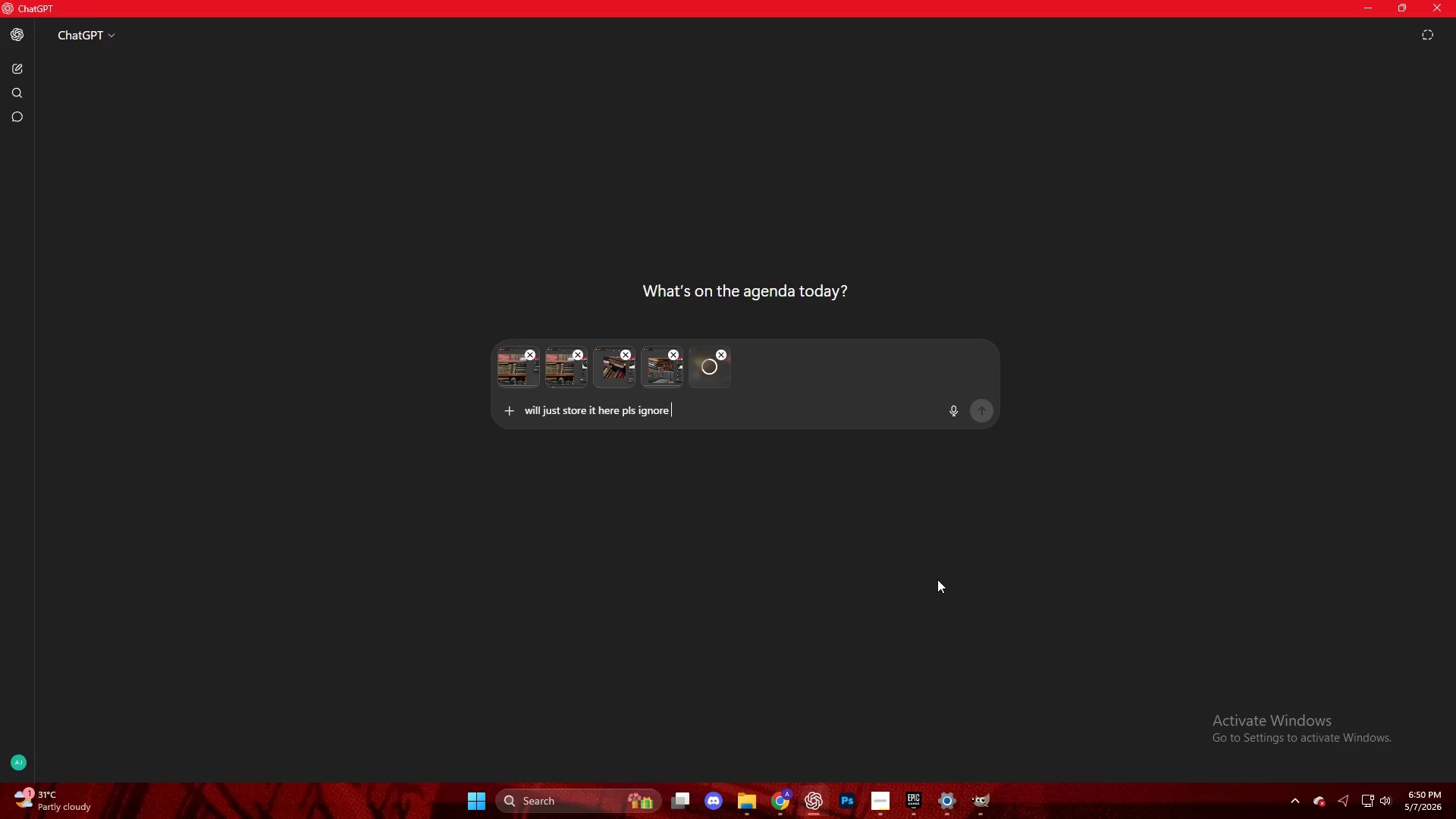 
left_click([986, 416])
 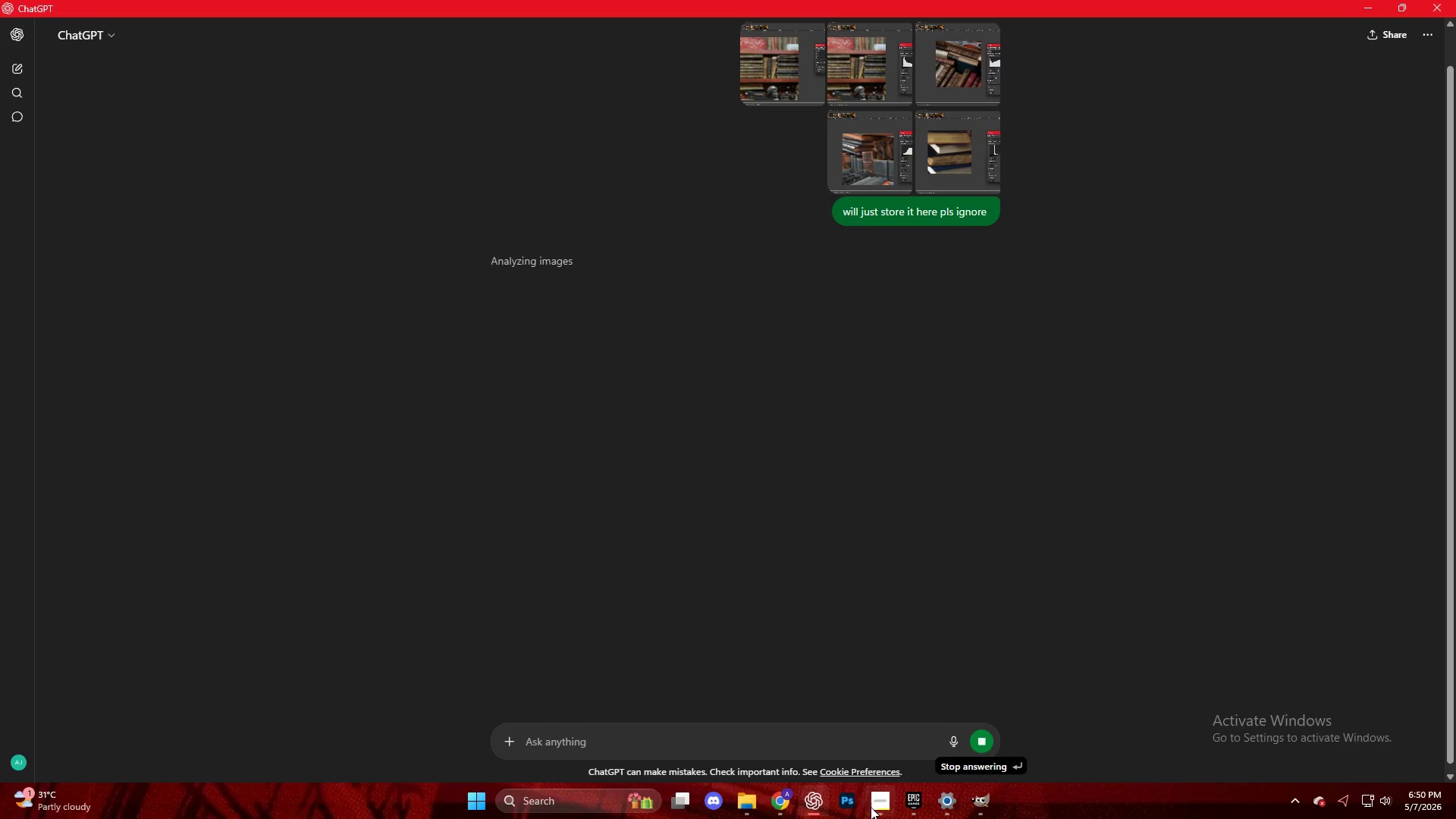 
left_click([989, 811])
 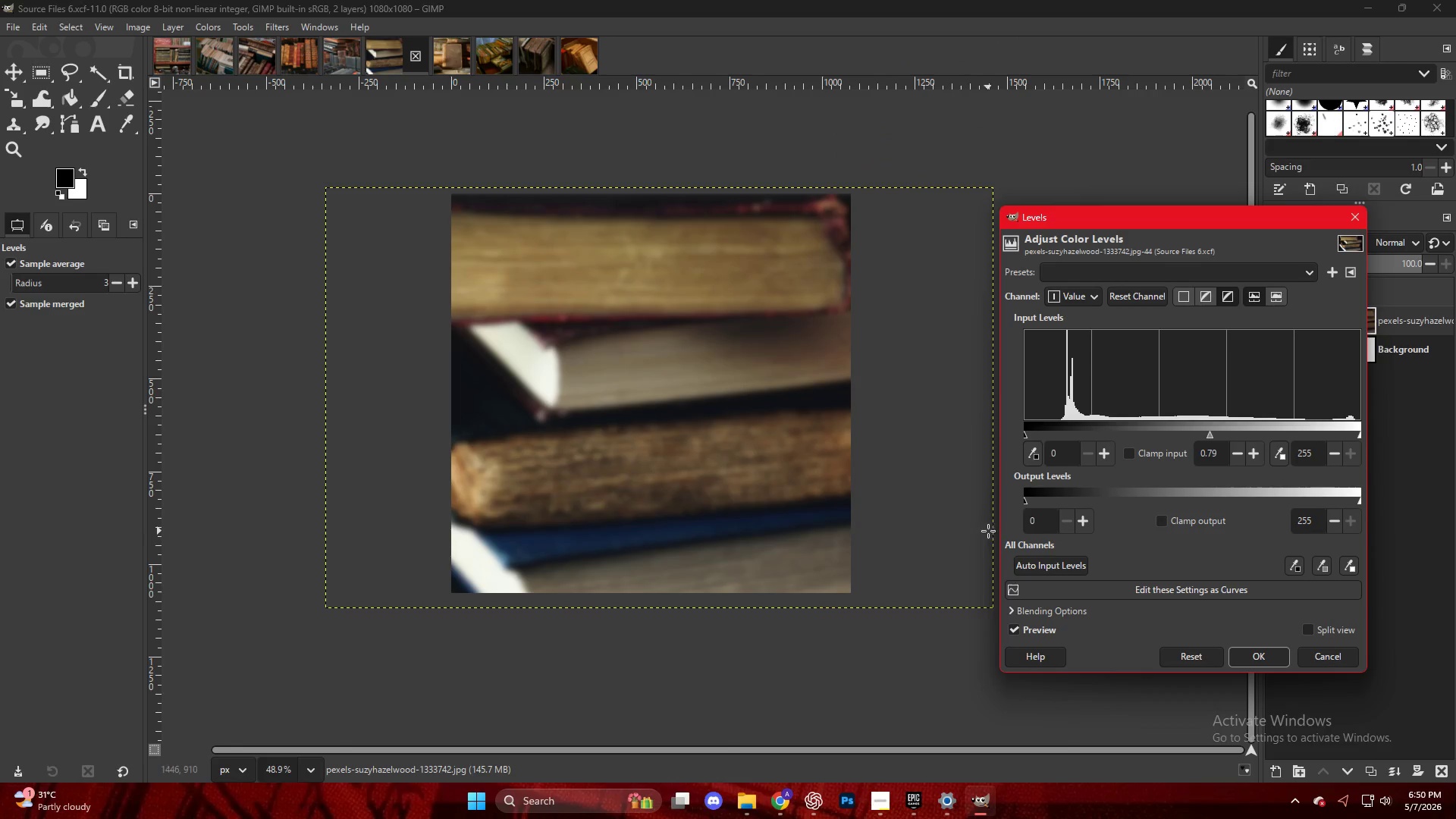 
left_click([915, 470])
 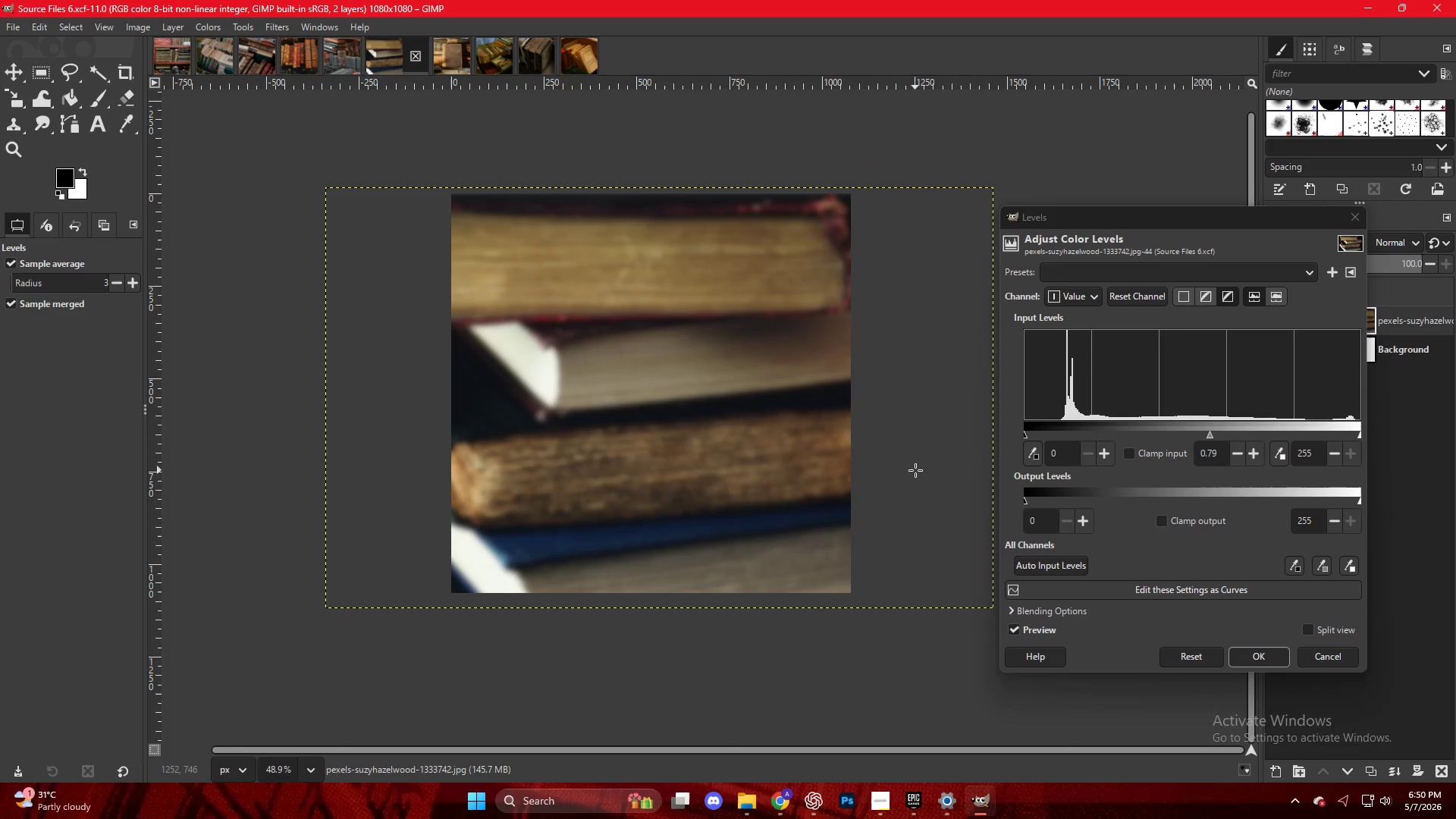 
key(Escape)
 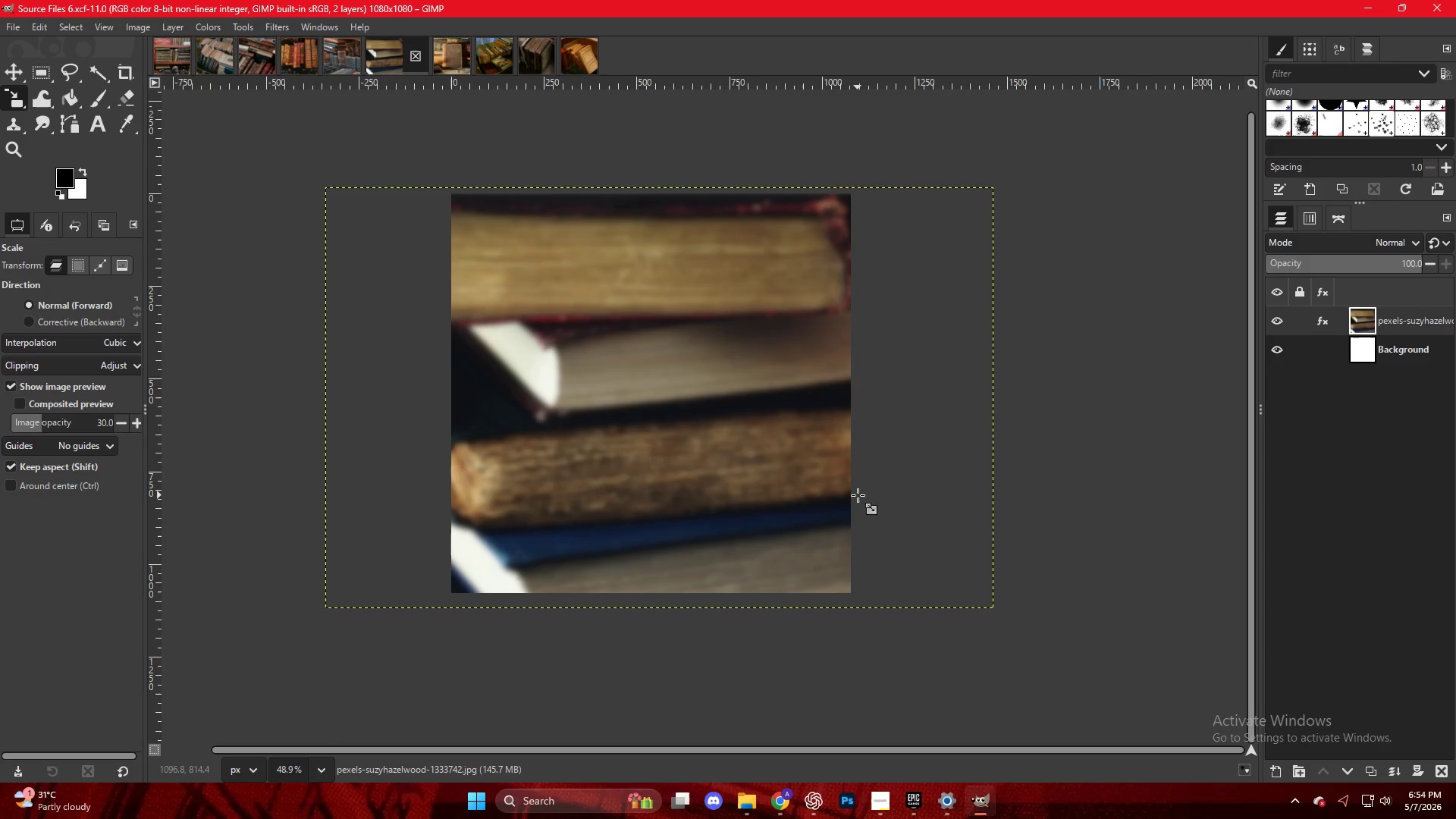 
wait(252.84)
 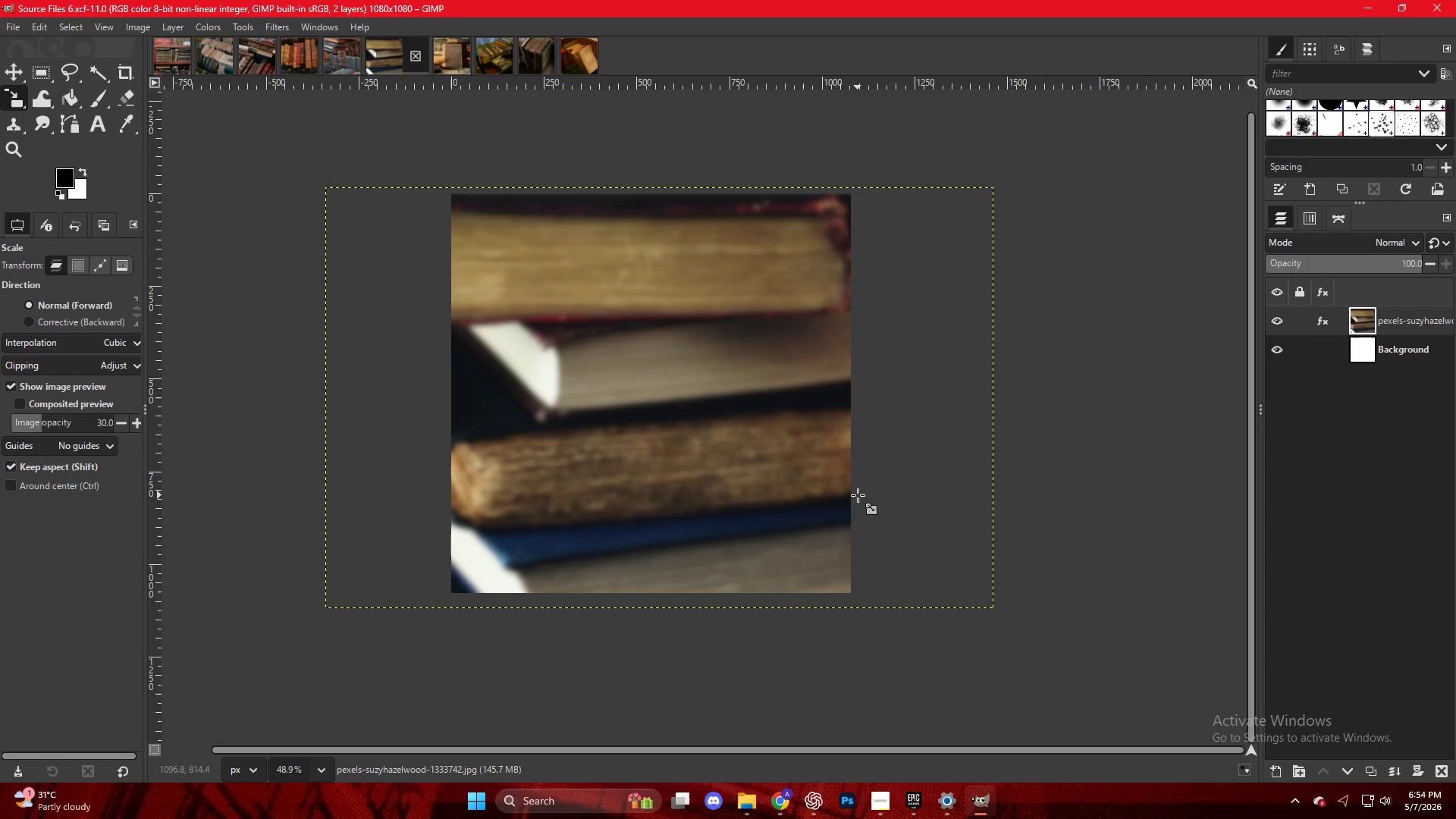 
left_click([753, 434])
 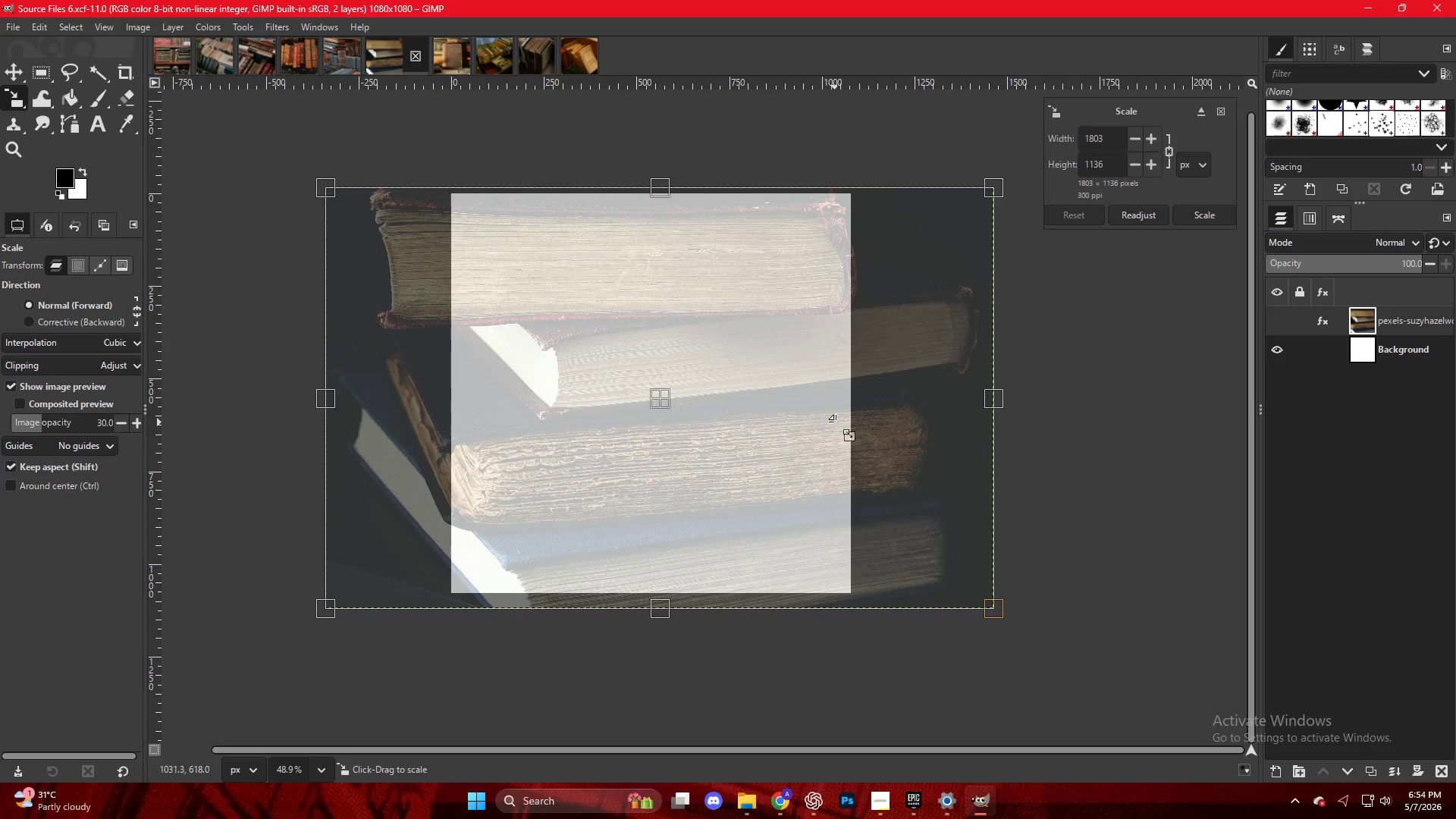 
left_click([897, 396])
 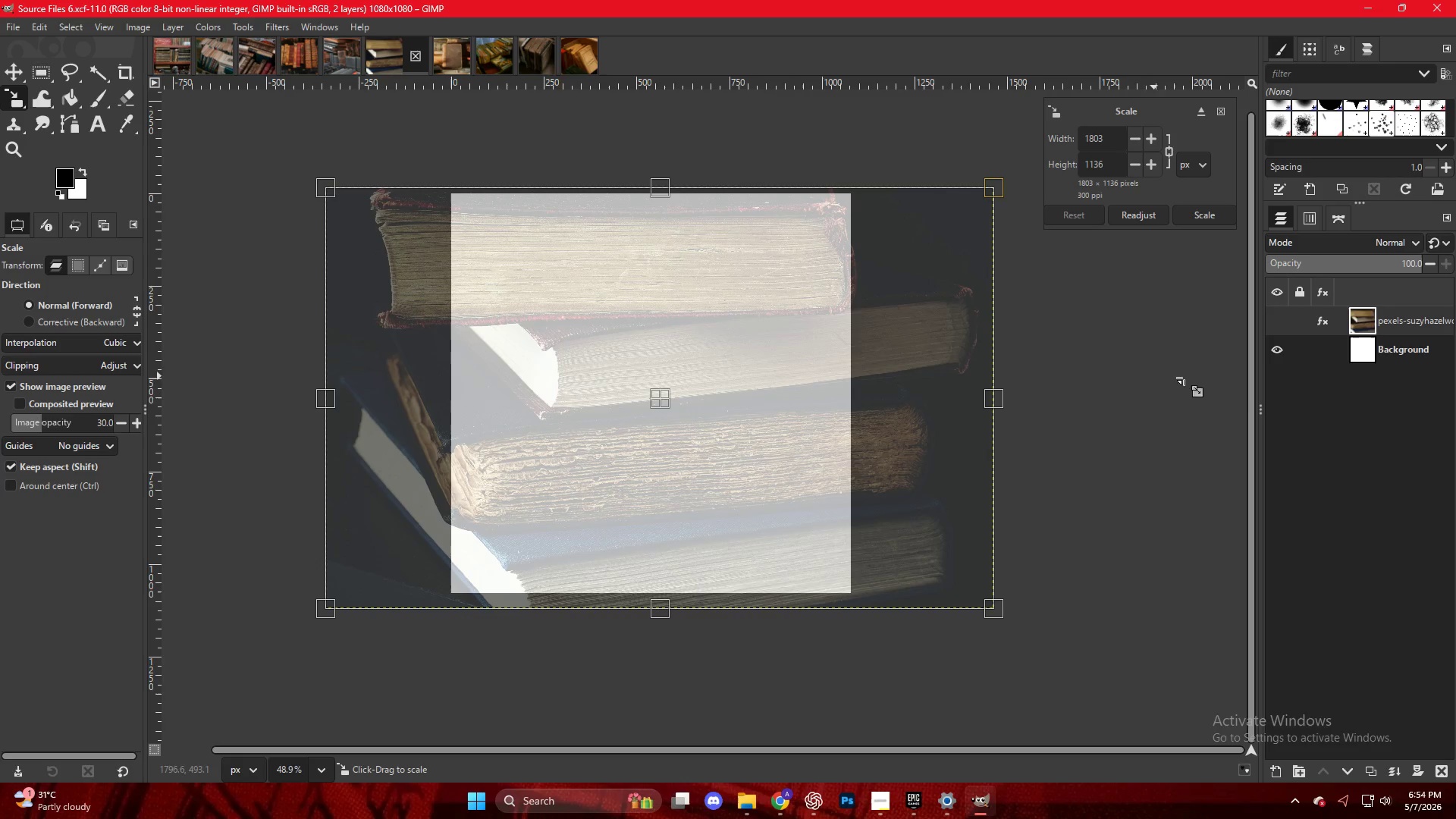 
left_click([1357, 407])
 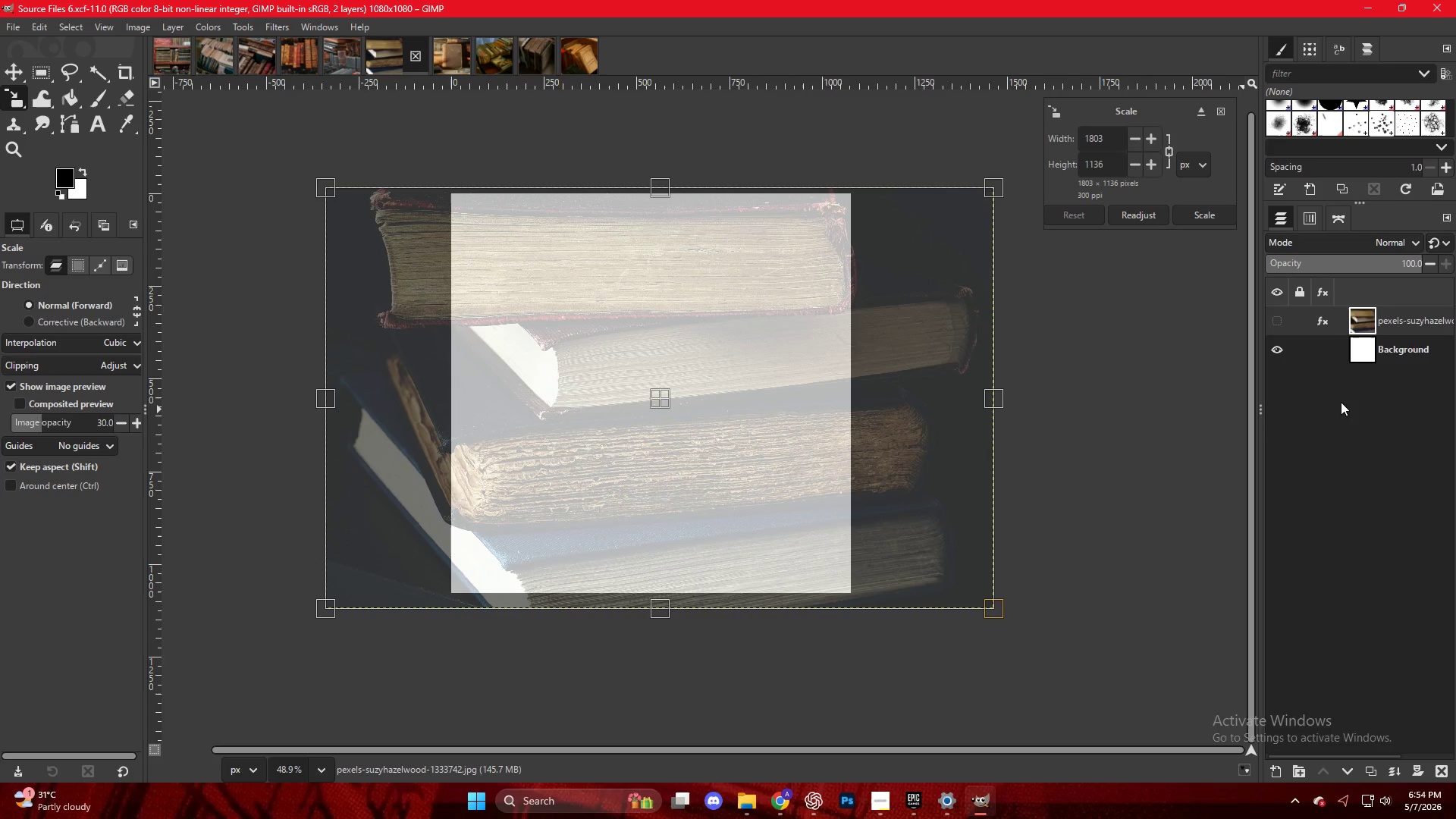 
key(M)
 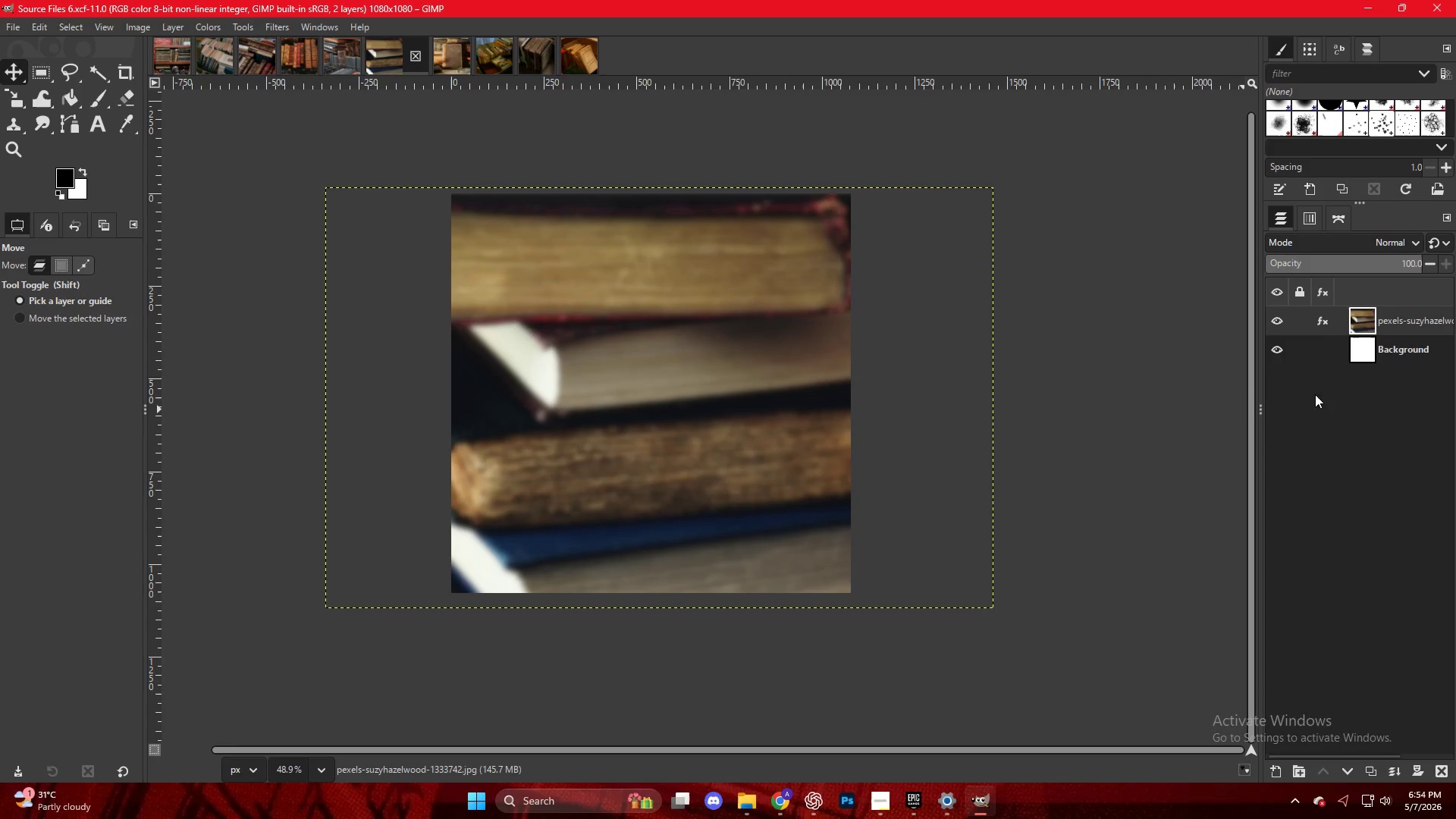 
hold_key(key=ControlLeft, duration=0.31)
scroll: coordinate [997, 400], scroll_direction: down, amount: 4.0
 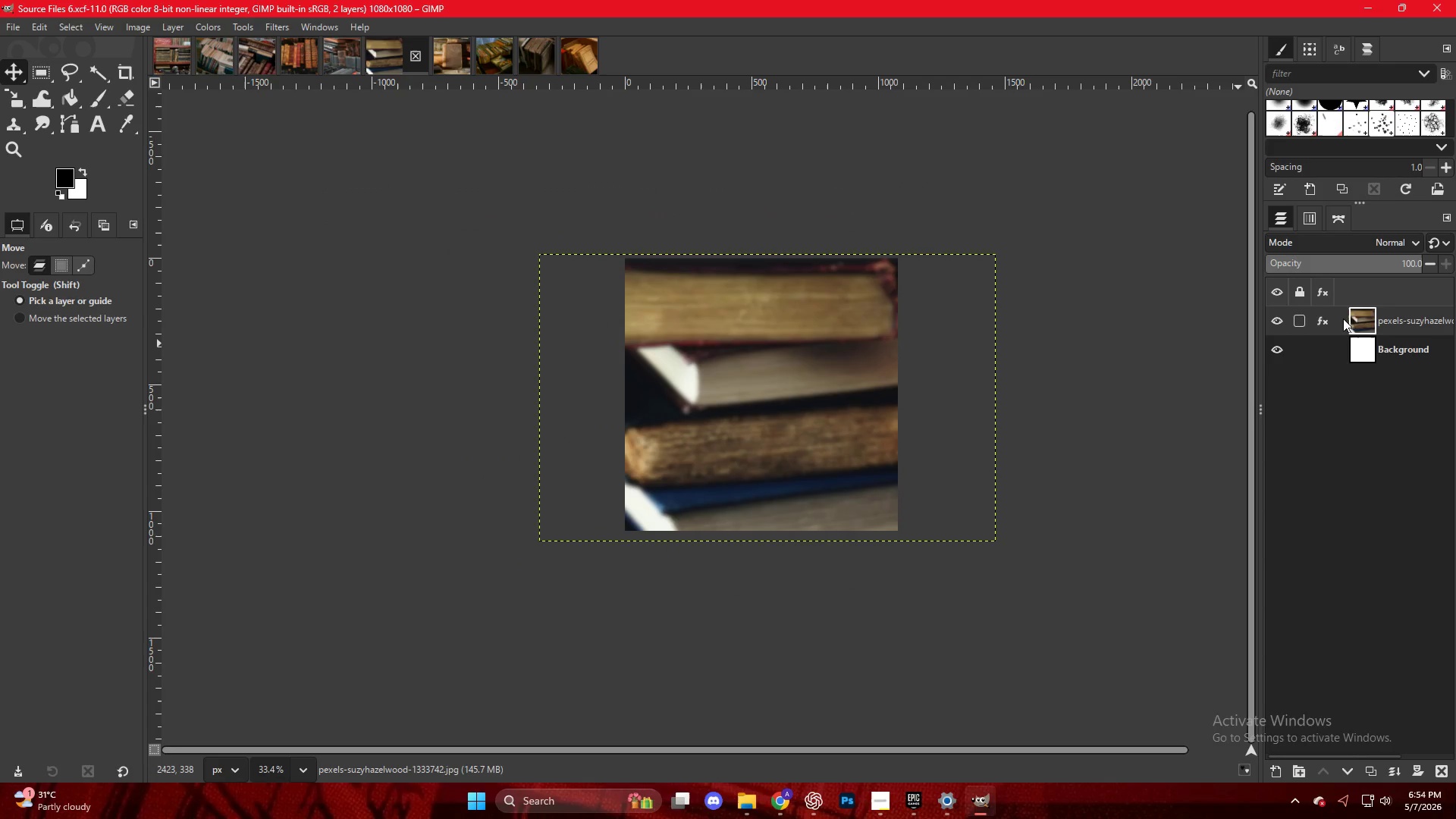 
left_click([1354, 318])
 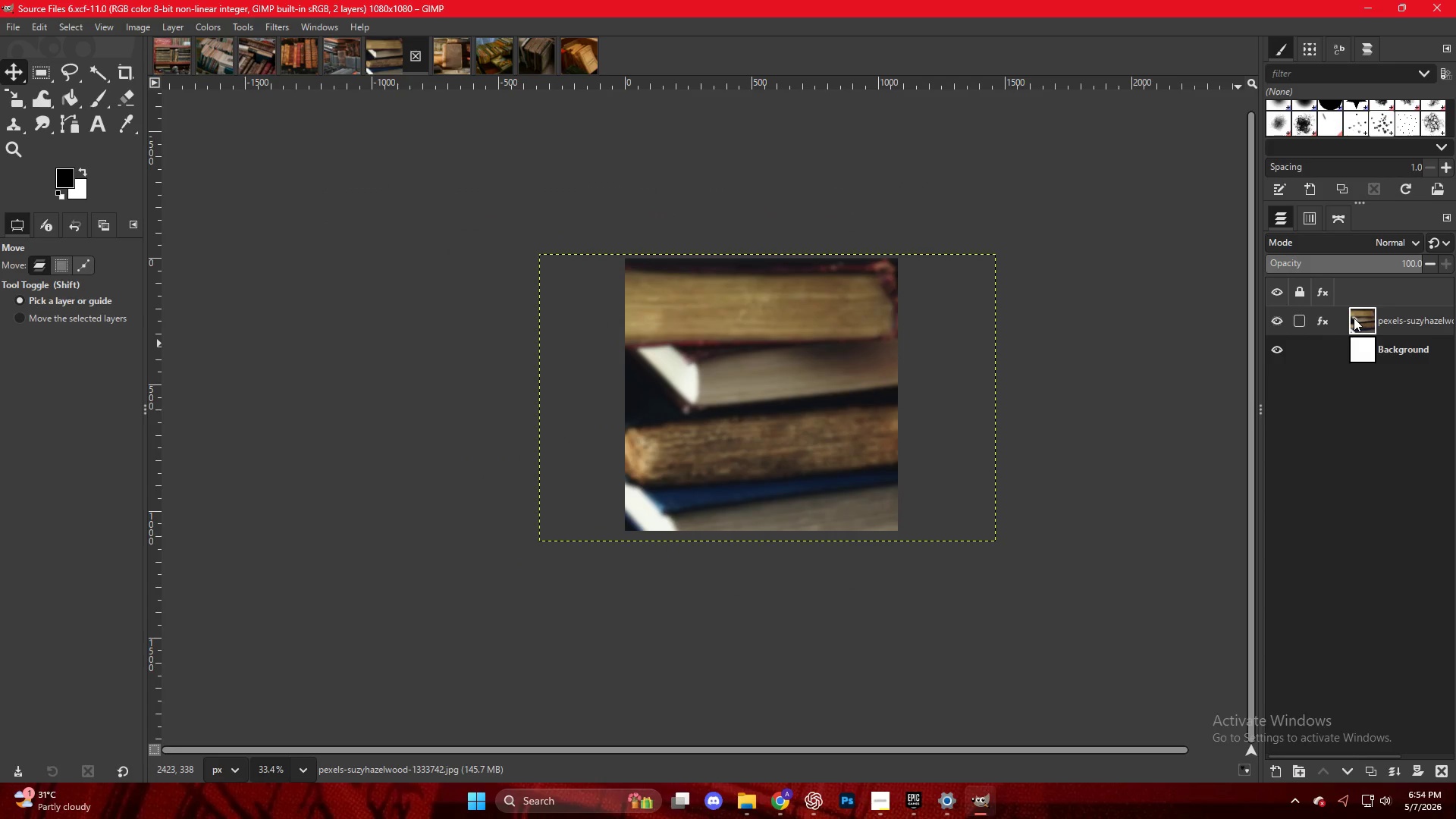 
key(Control+Z)
 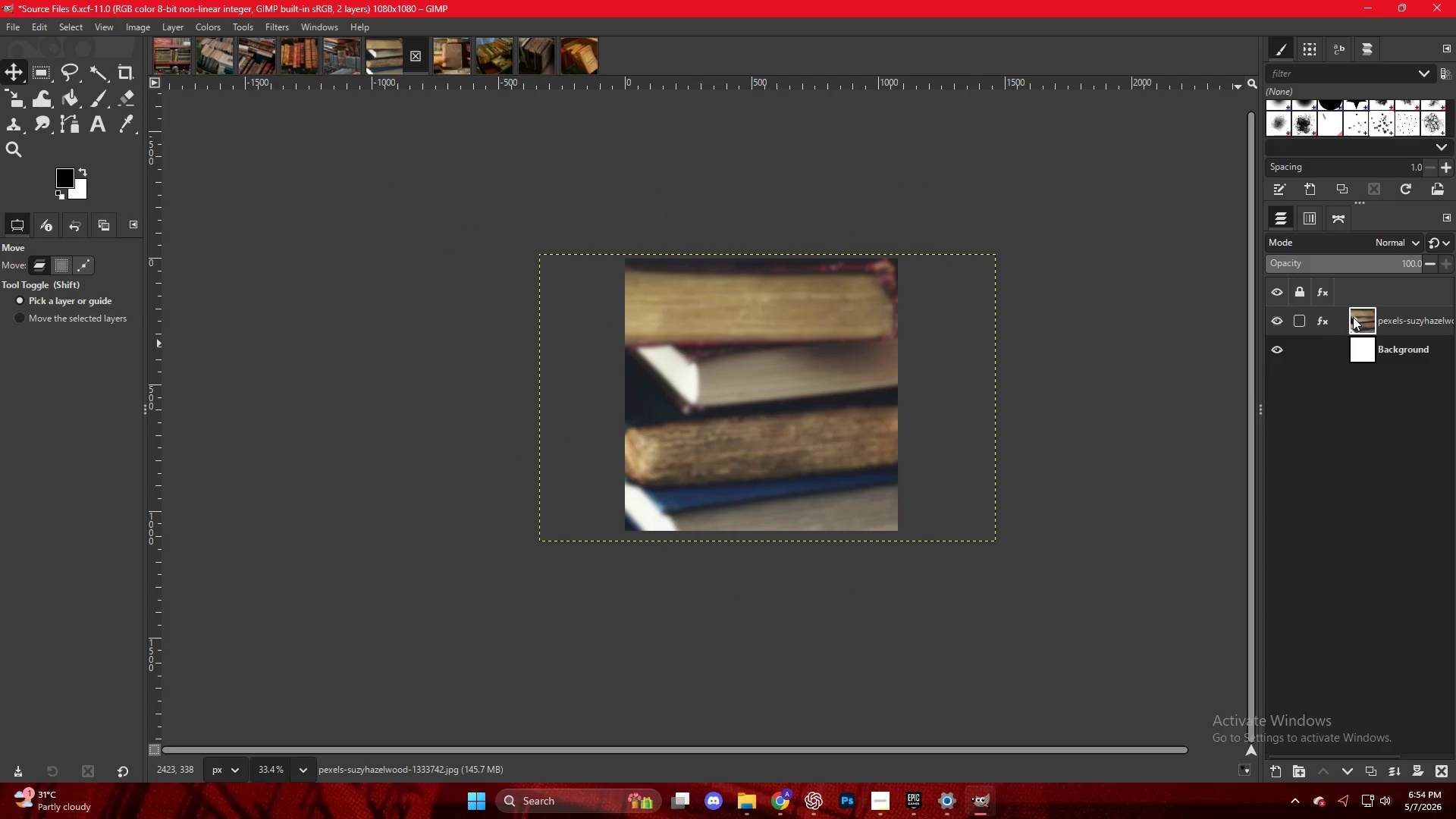 
key(Control+Z)
 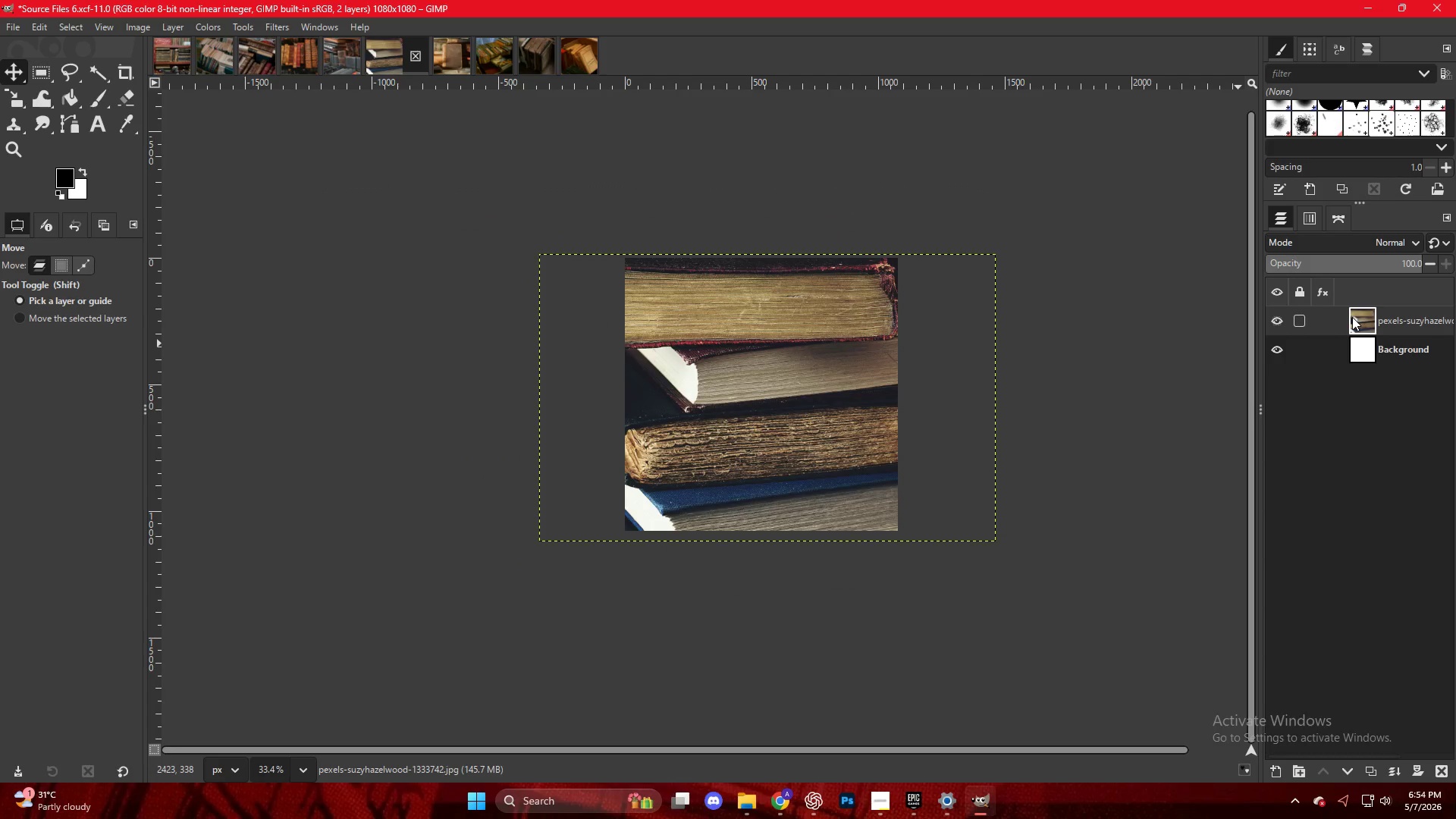 
key(Control+Z)
 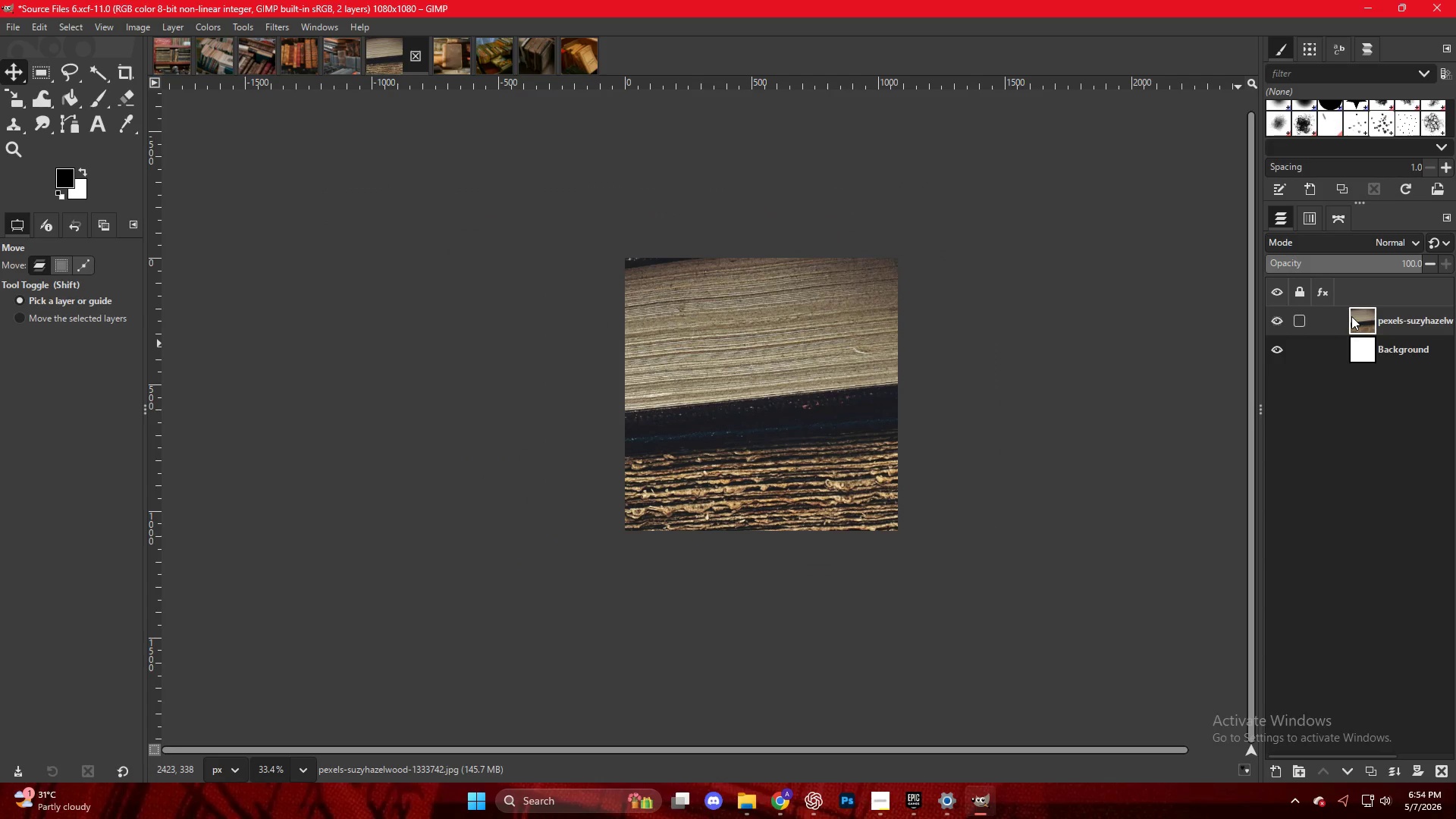 
key(Control+Shift+Z)
 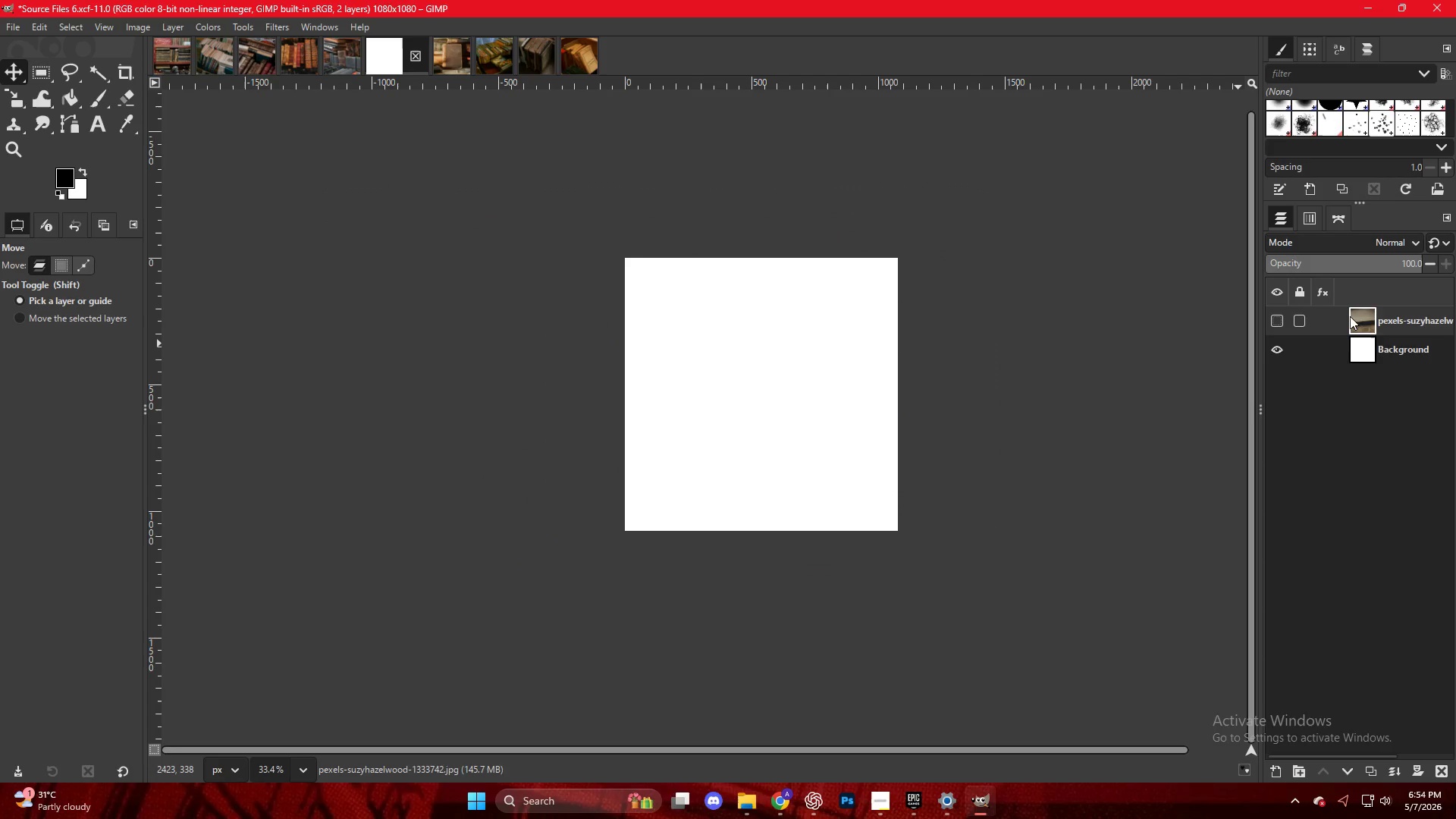 
key(Control+Shift+Z)
 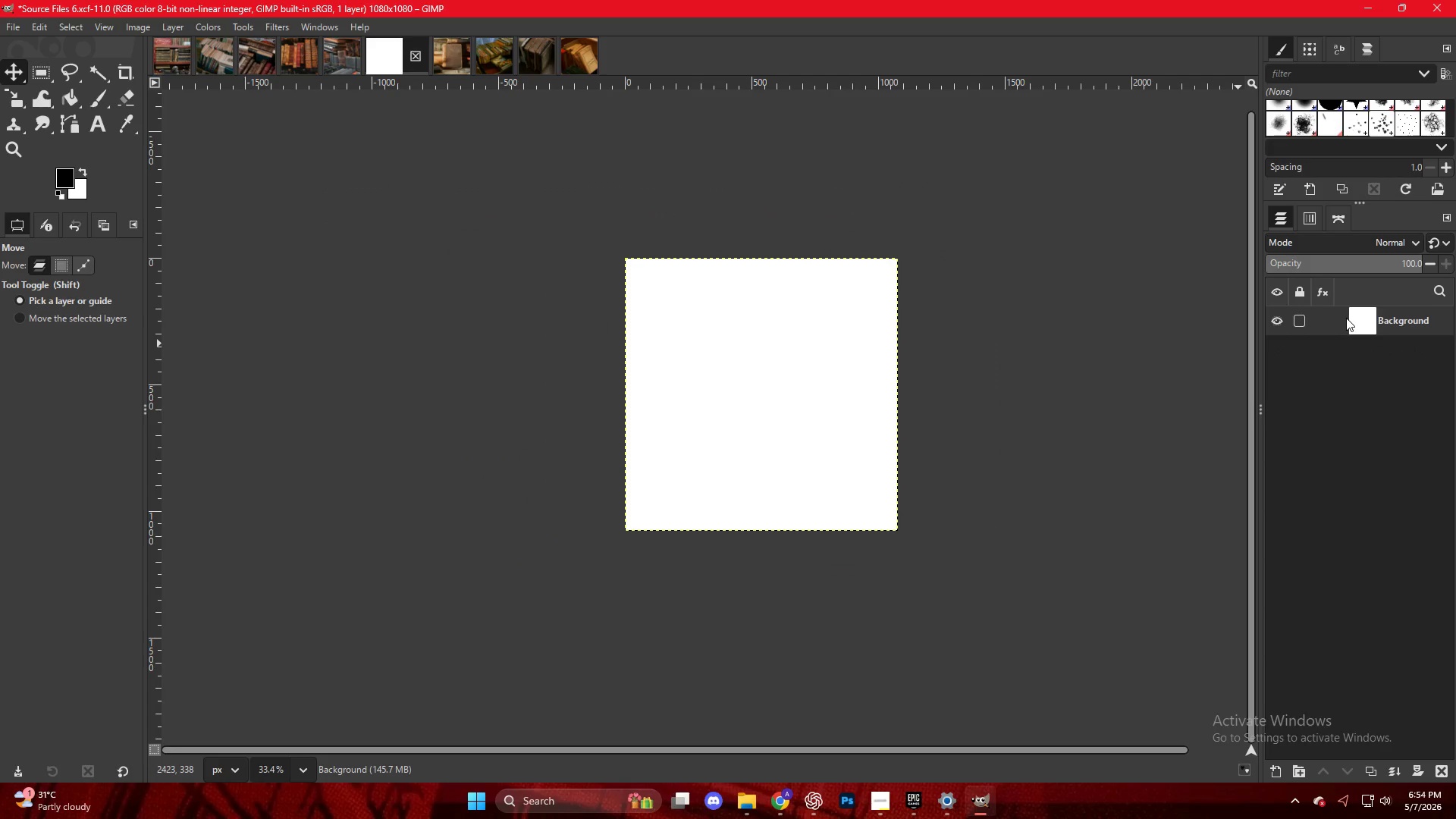 
key(Control+Shift+Z)
 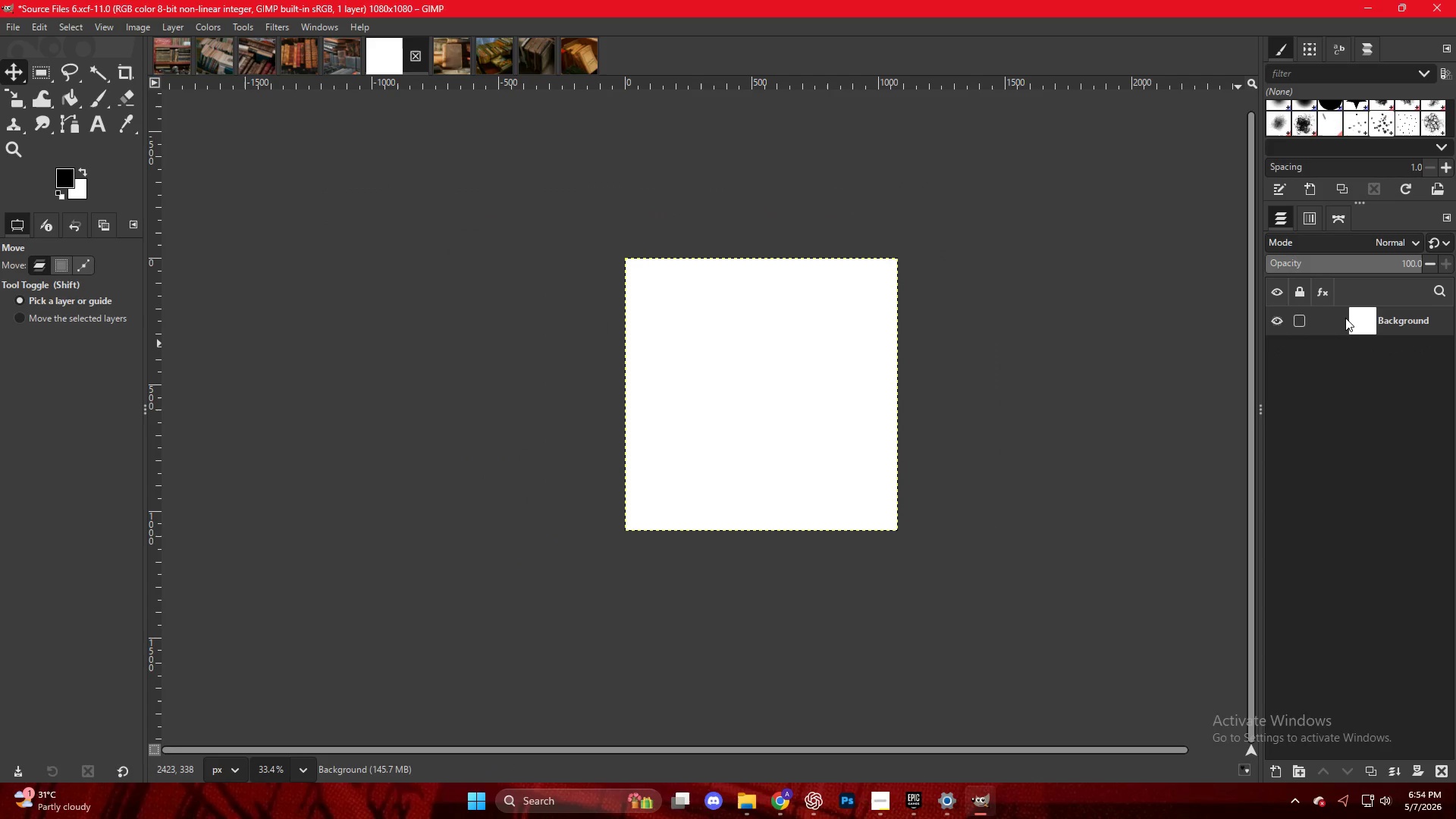 
key(Control+Shift+Z)
 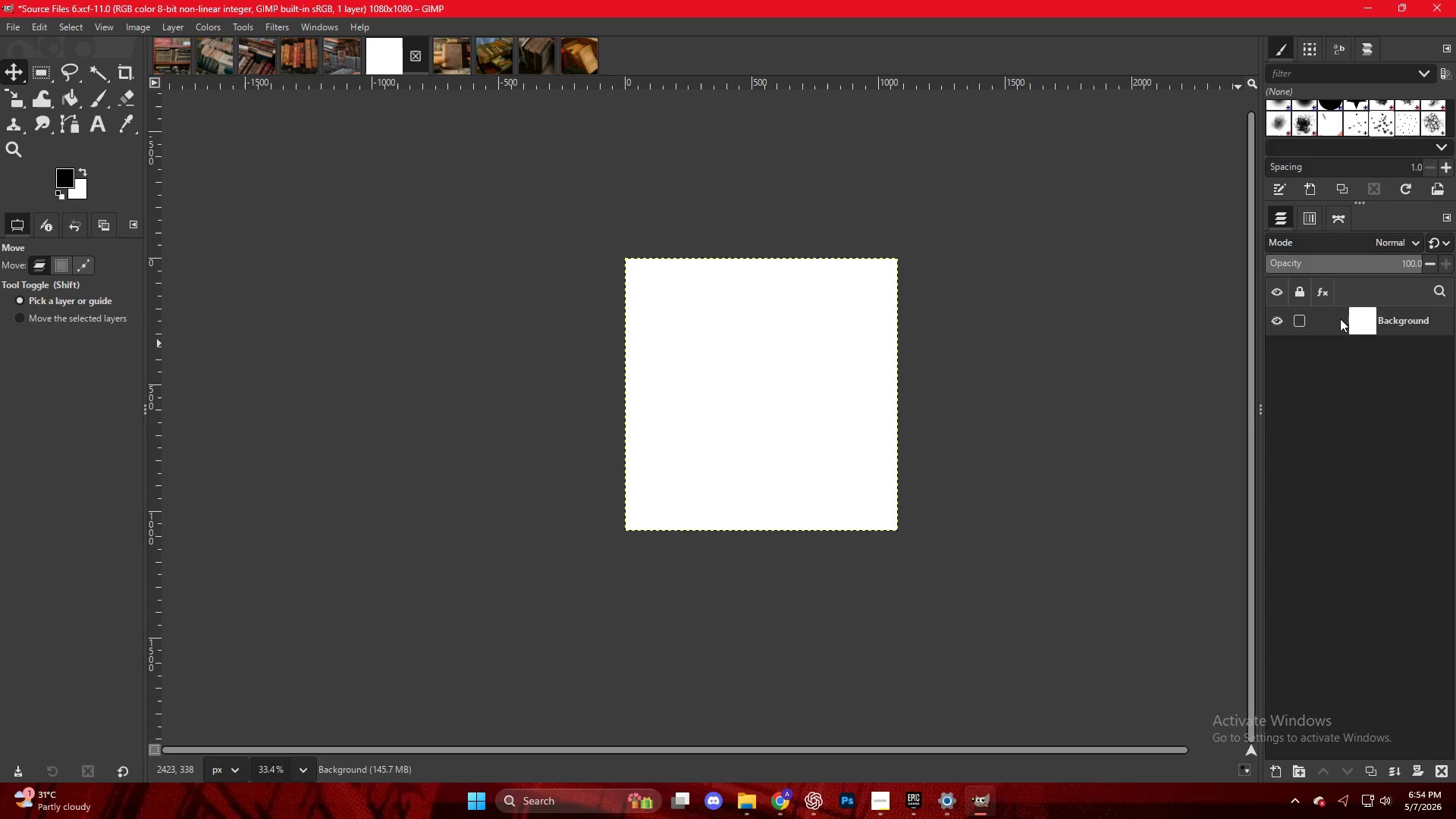 
key(Control+Shift+Y)
 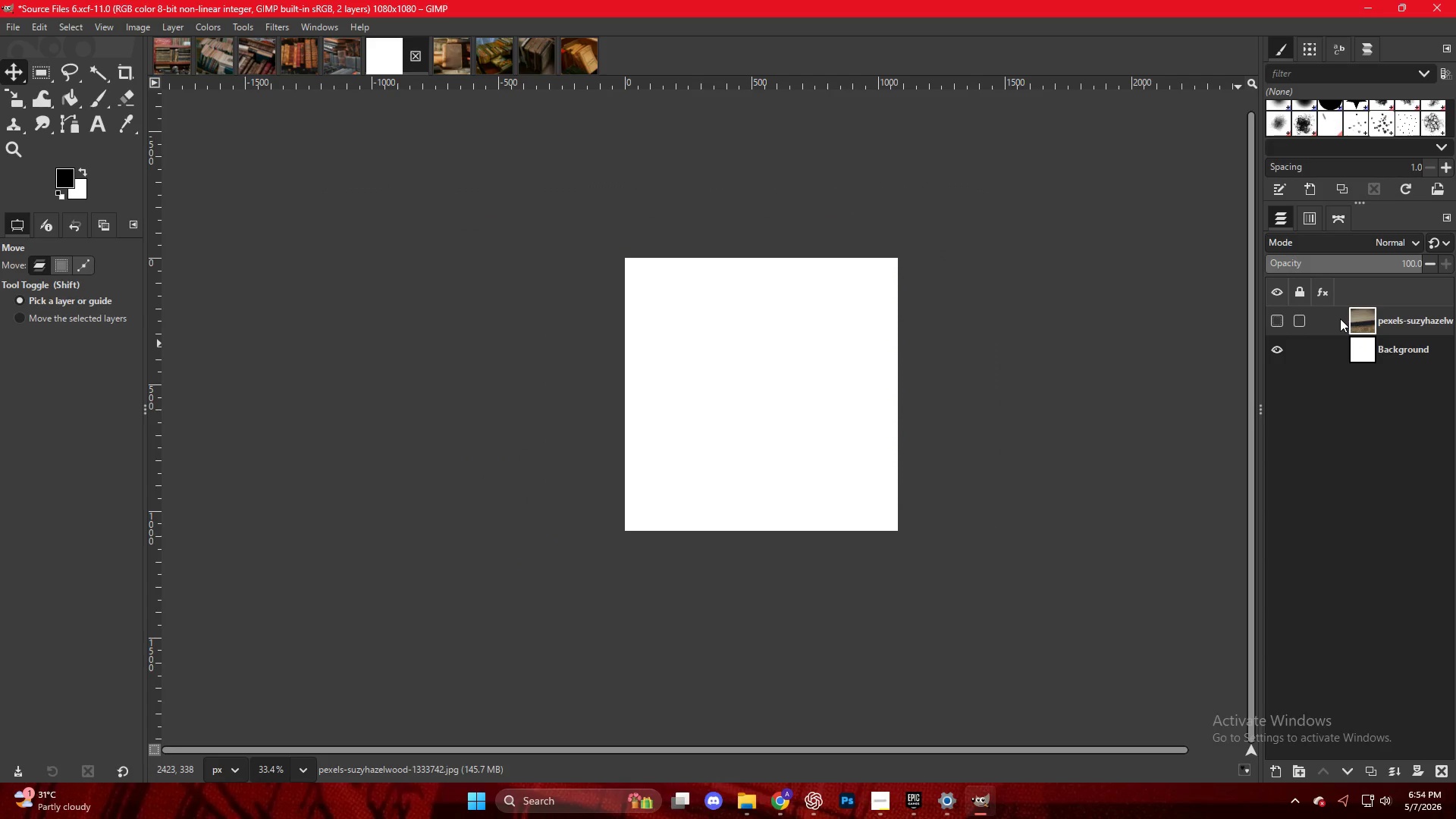 
key(Control+Shift+Y)
 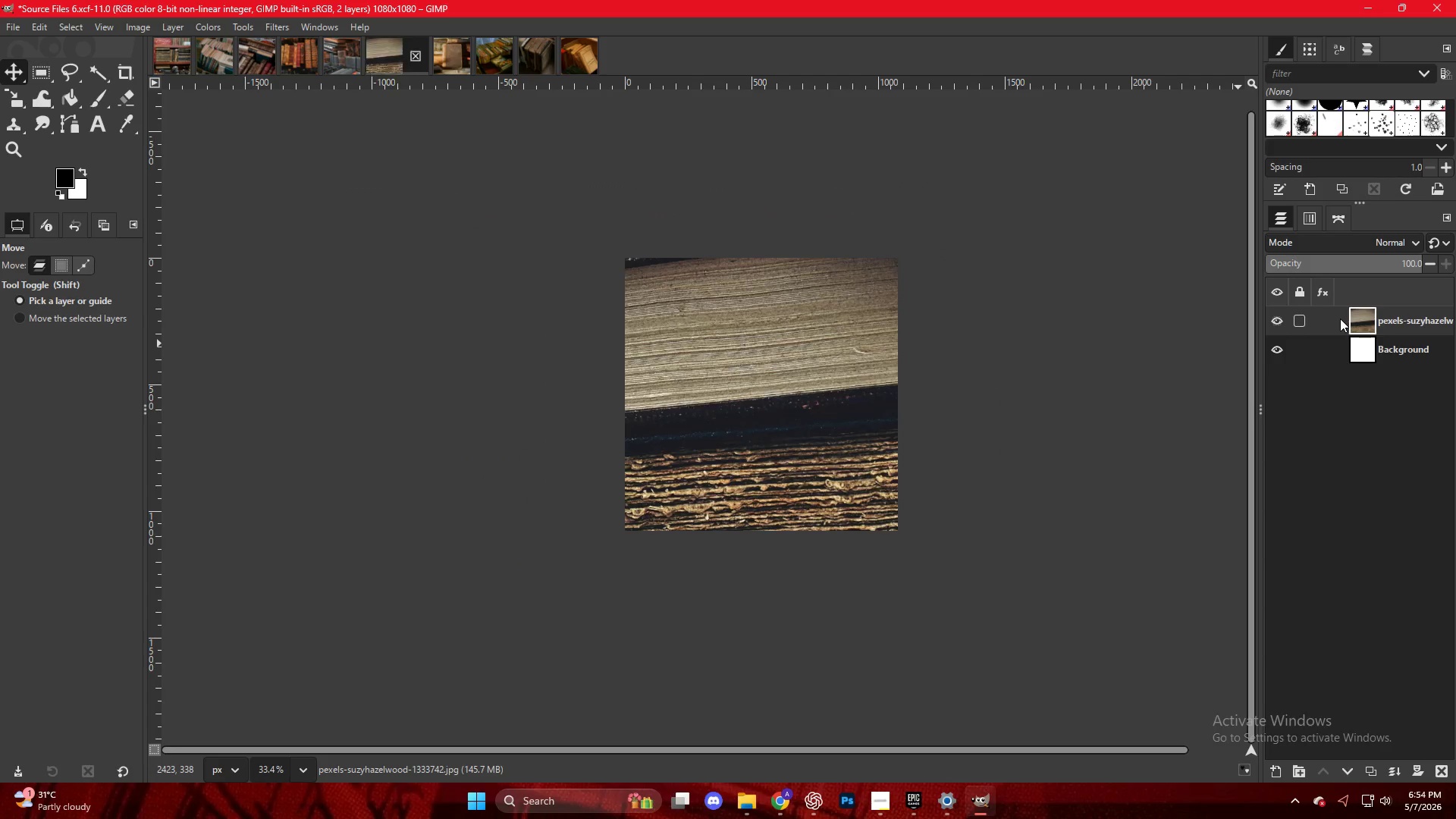 
key(Control+Shift+Y)
 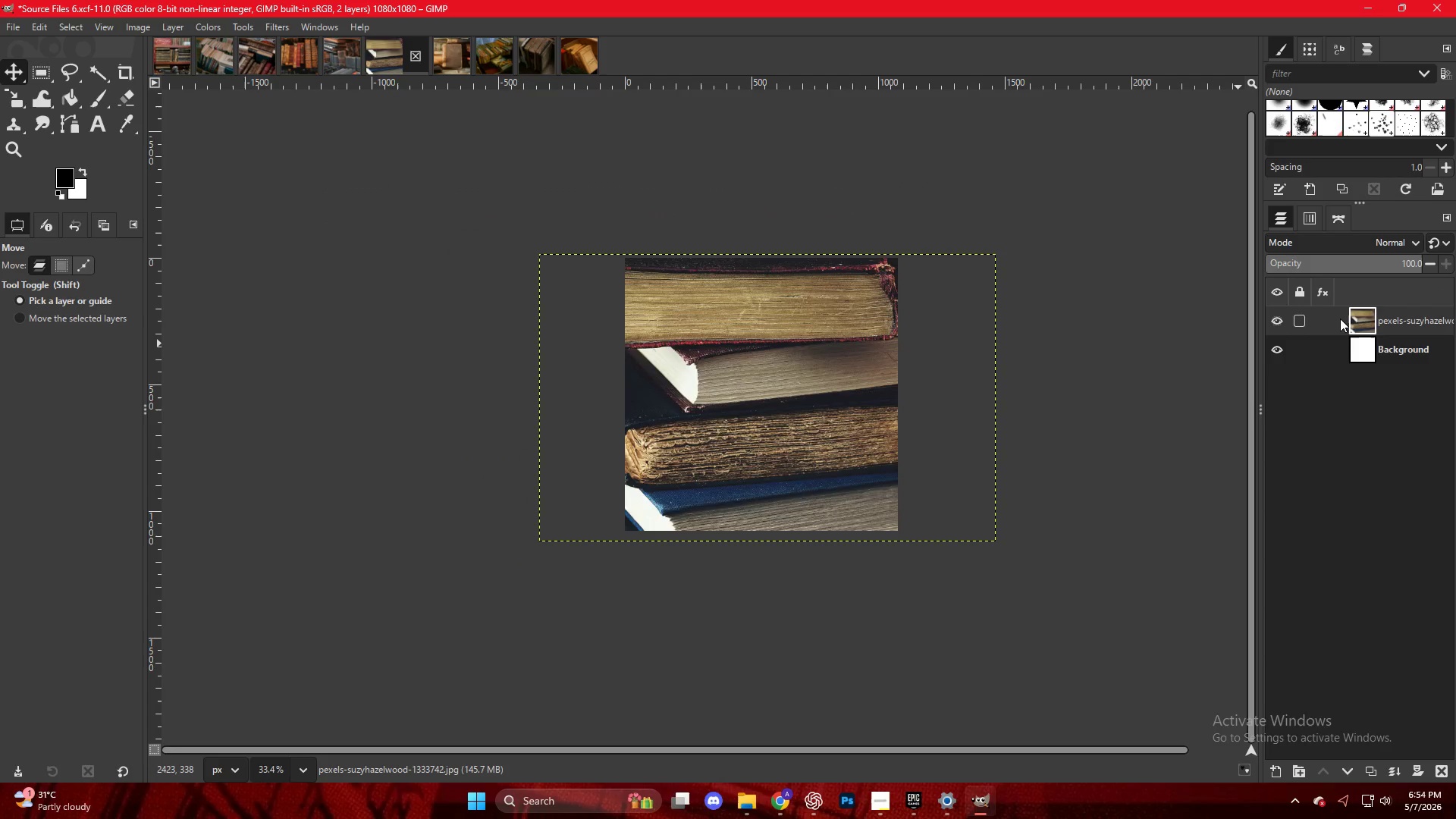 
key(Control+Shift+Y)
 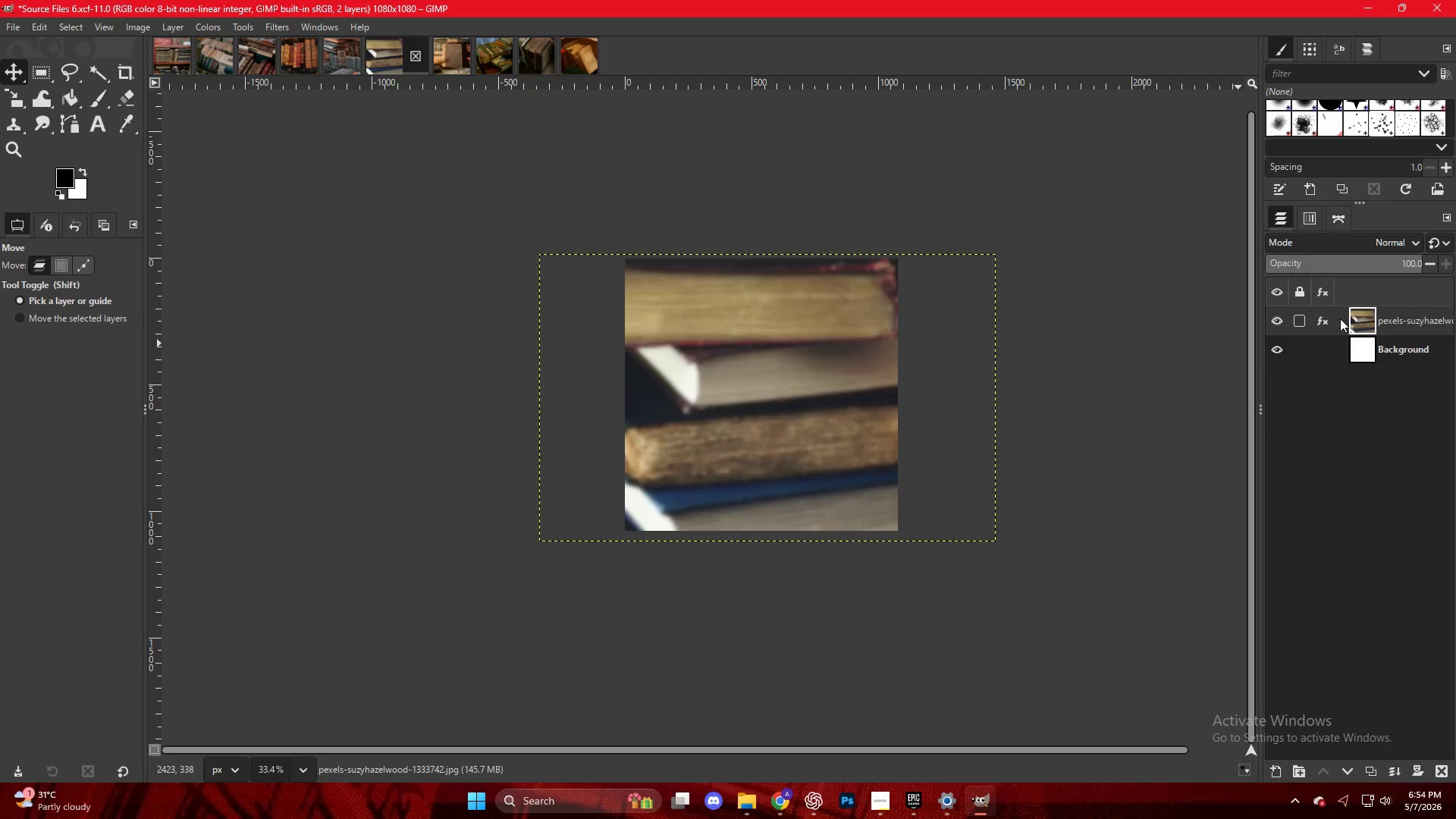 
key(Control+Shift+Y)
 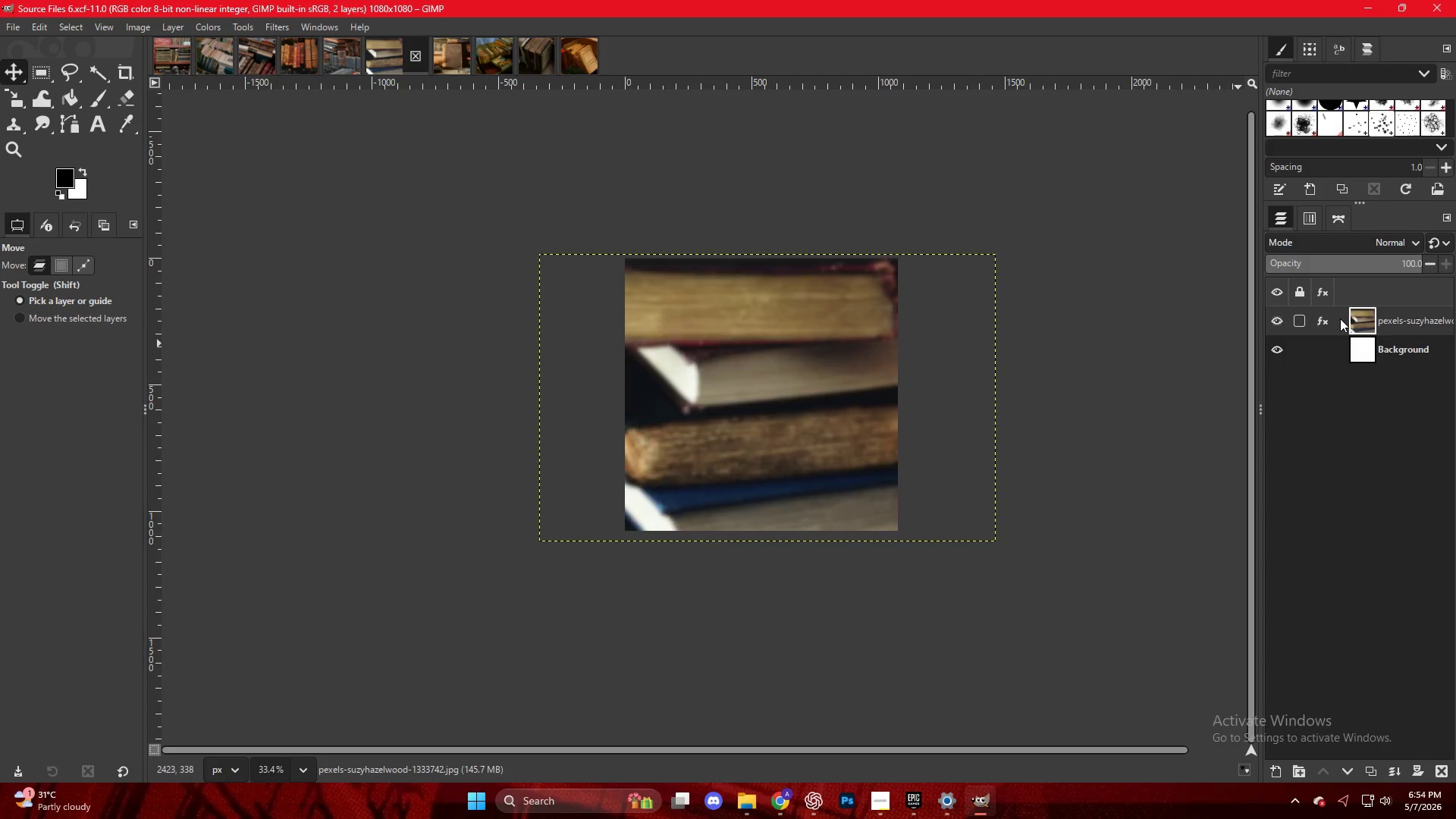 
key(Control+Shift+Y)
 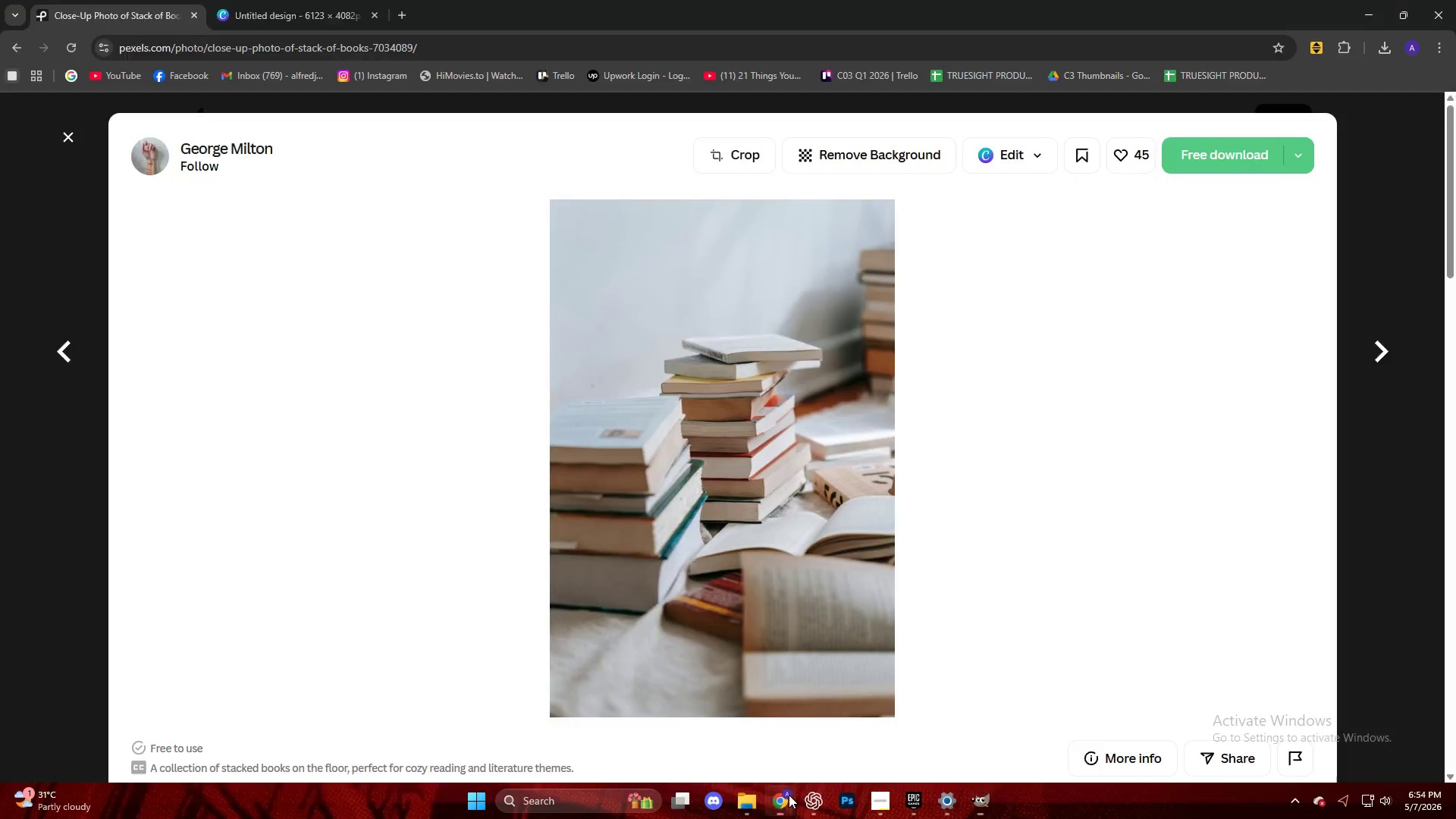 
scroll: coordinate [816, 457], scroll_direction: down, amount: 2.0
 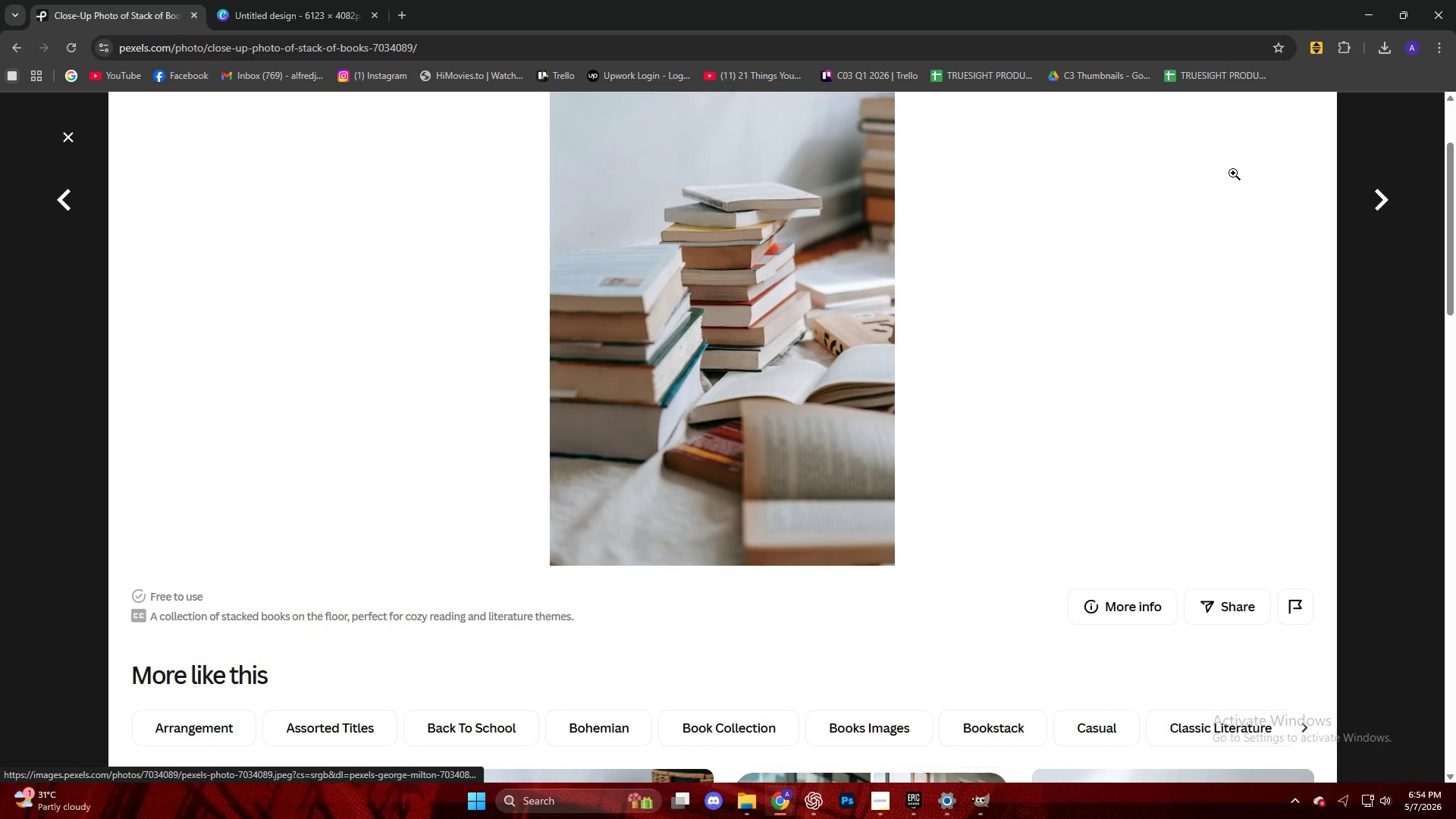 
scroll: coordinate [1199, 226], scroll_direction: up, amount: 3.0
 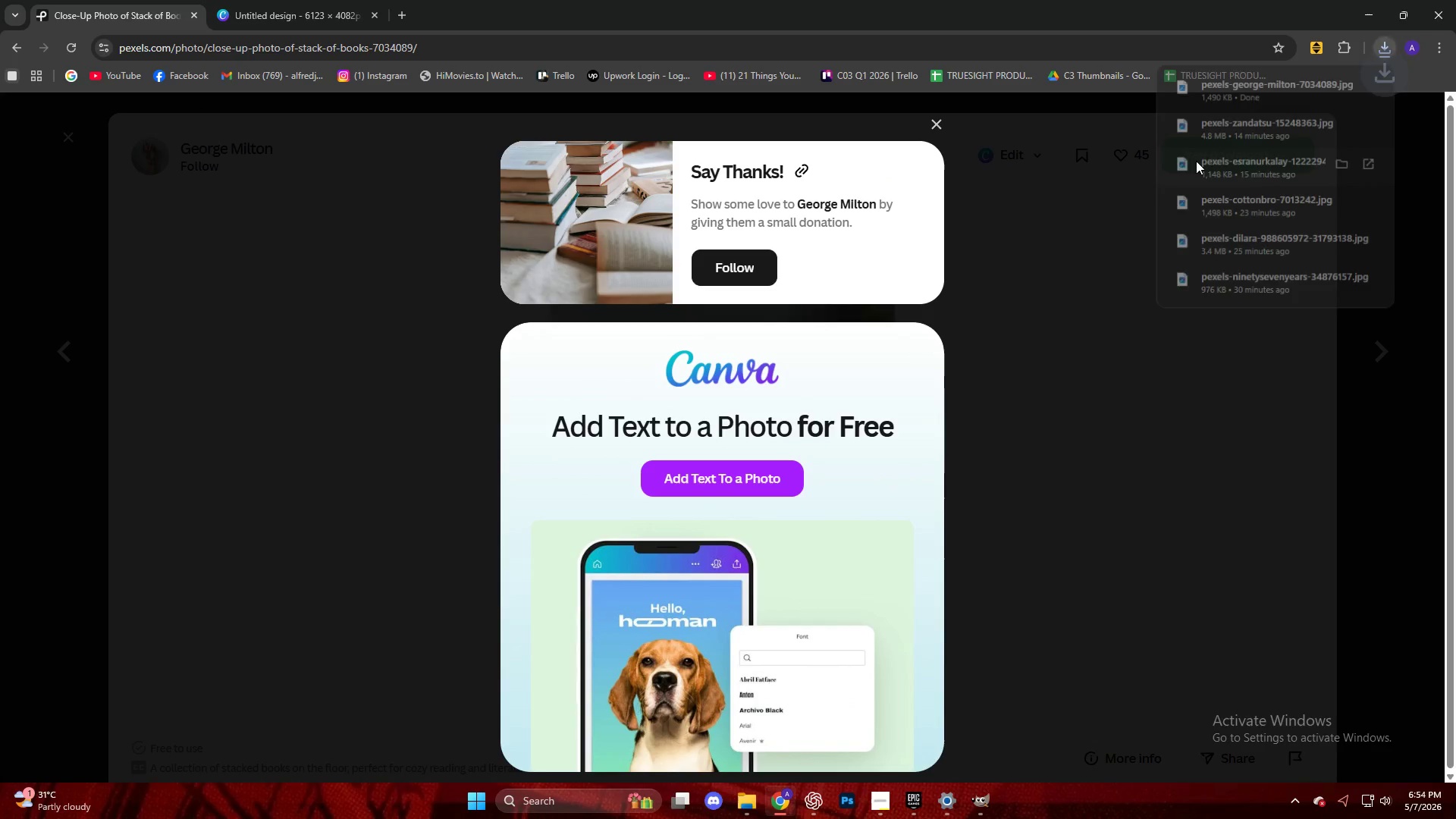 
left_click_drag(start_coordinate=[1229, 94], to_coordinate=[738, 276])
 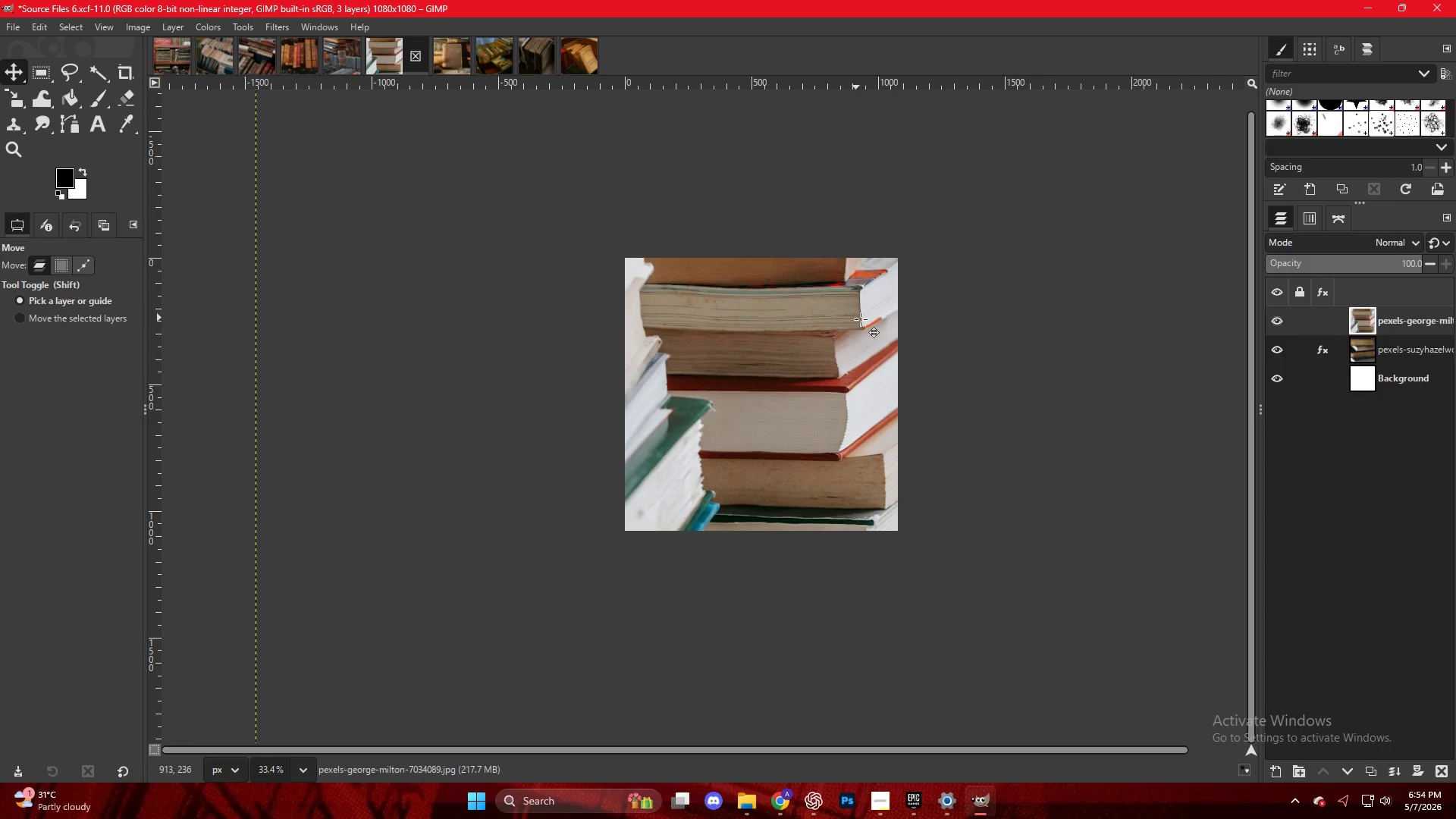 
key(Control+ControlLeft)
 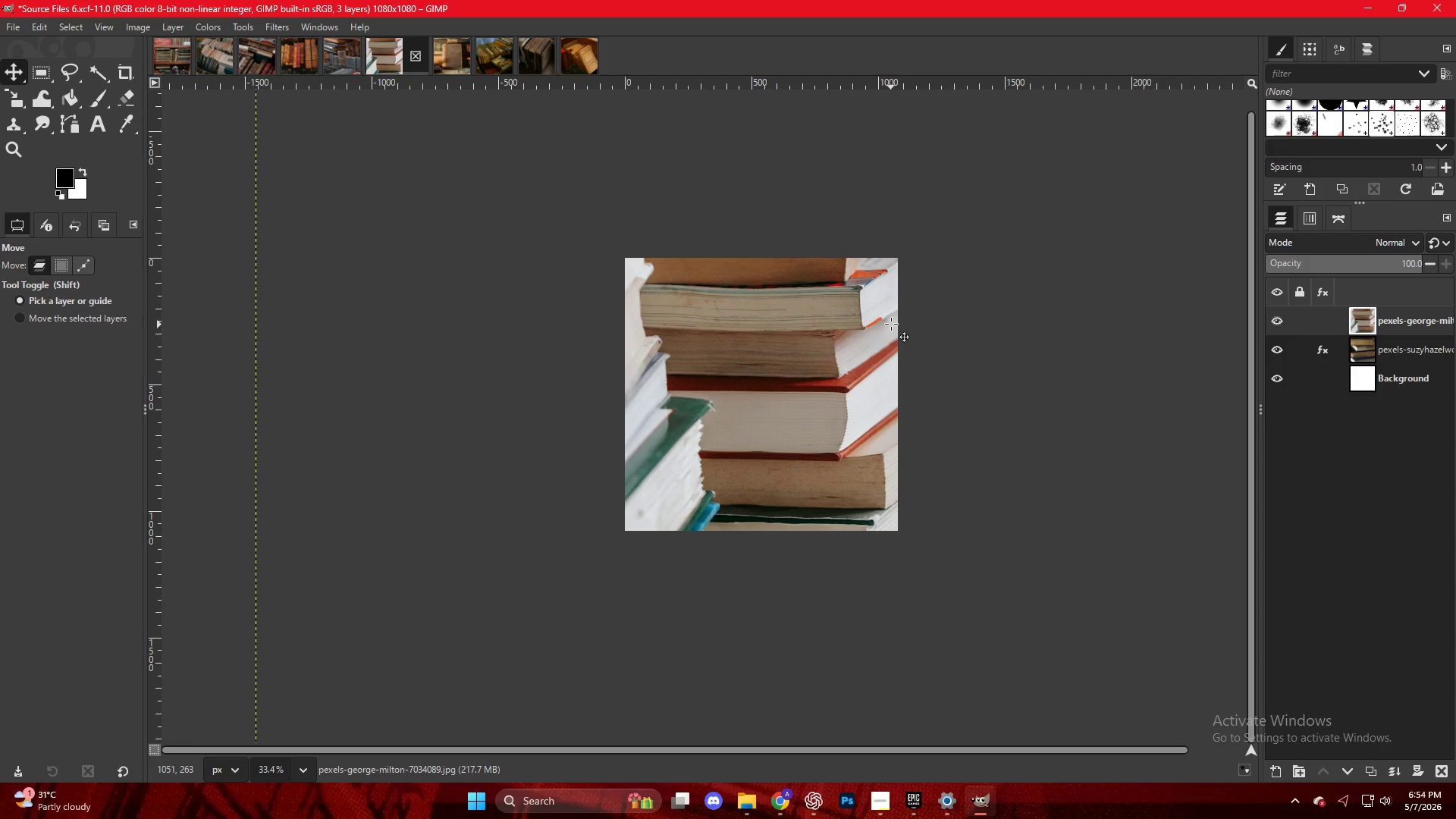 
key(Shift+ShiftLeft)
 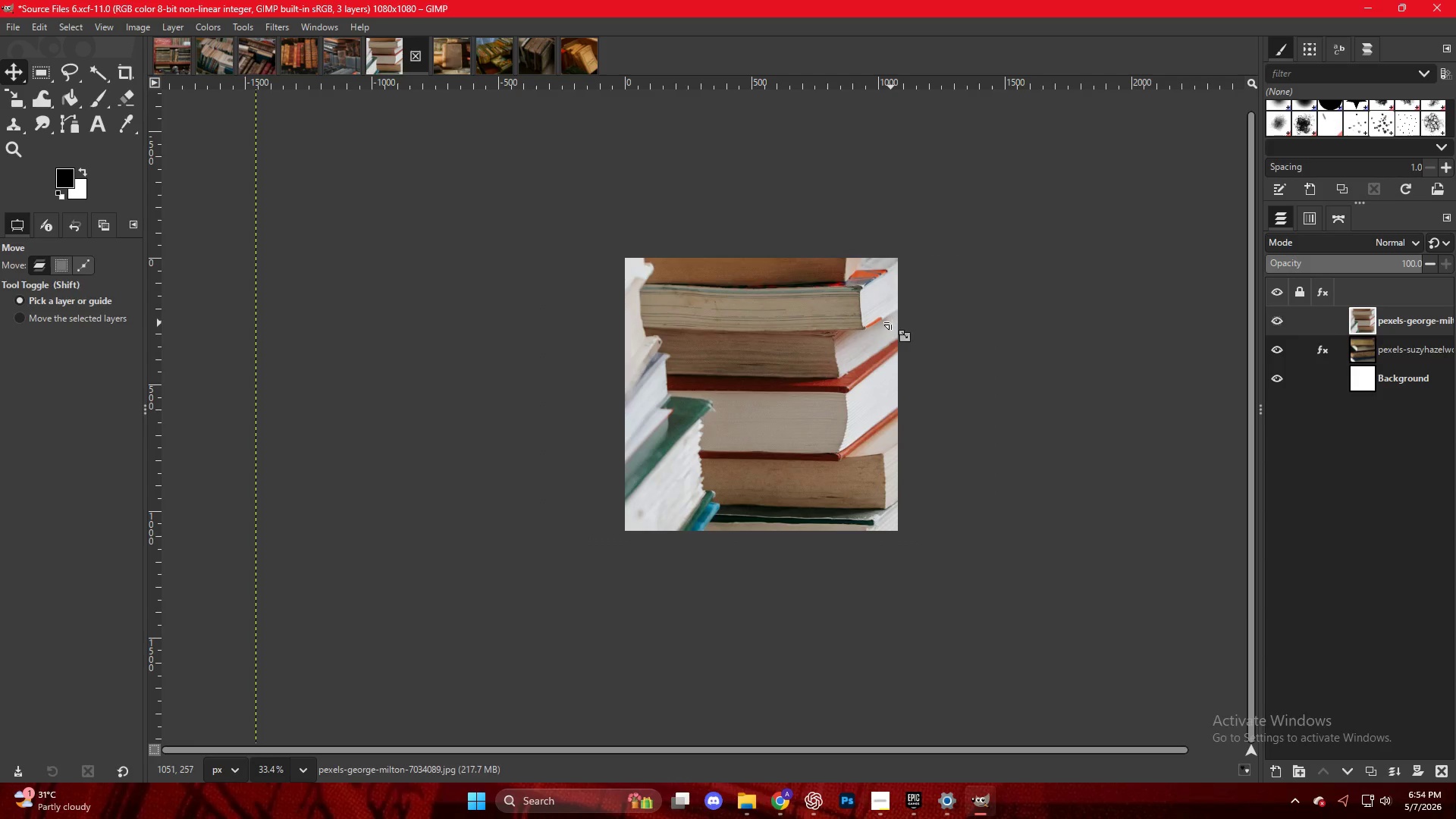 
key(Shift+S)
 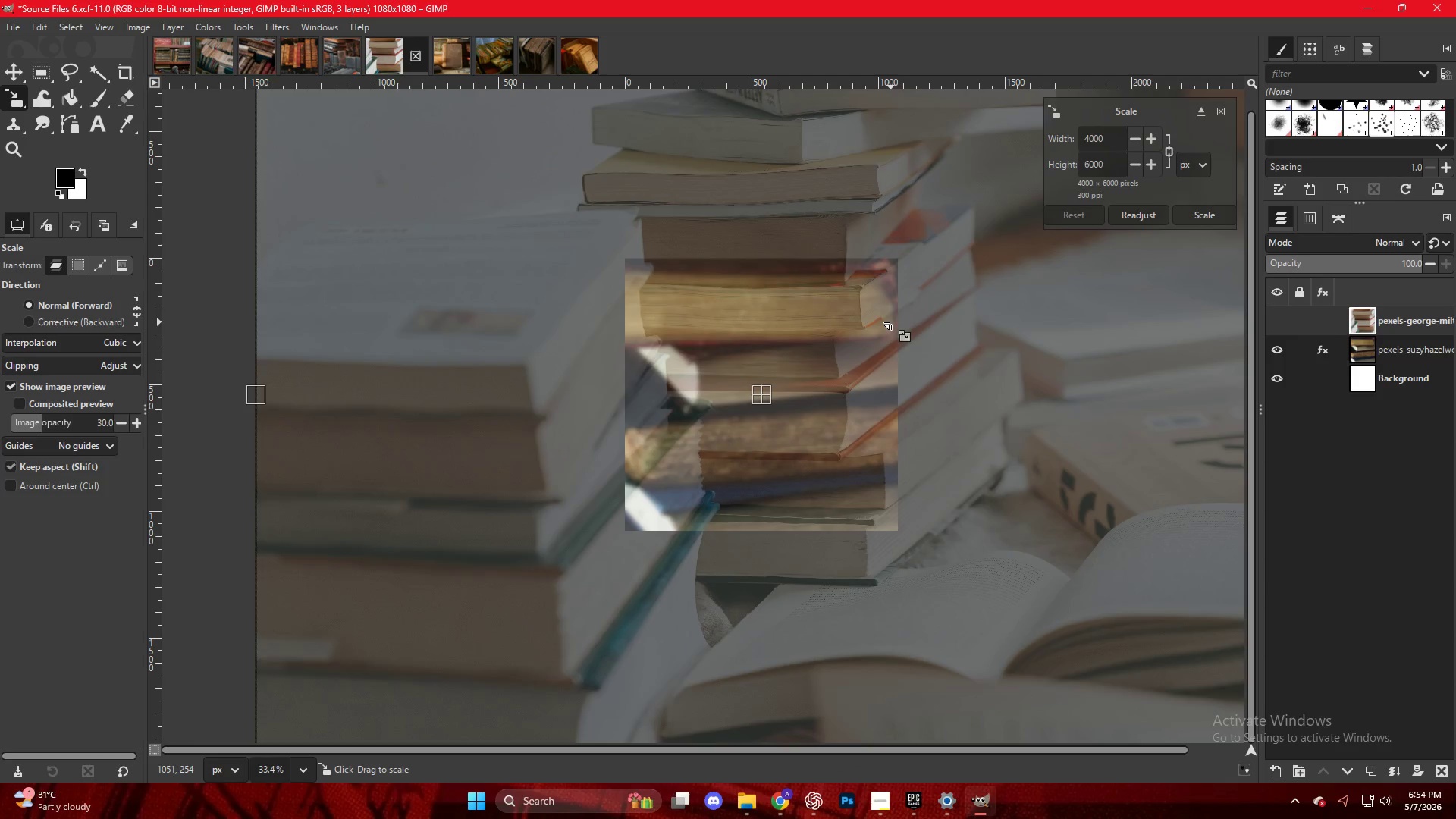 
hold_key(key=ControlLeft, duration=4.97)
scroll: coordinate [890, 342], scroll_direction: down, amount: 6.0
 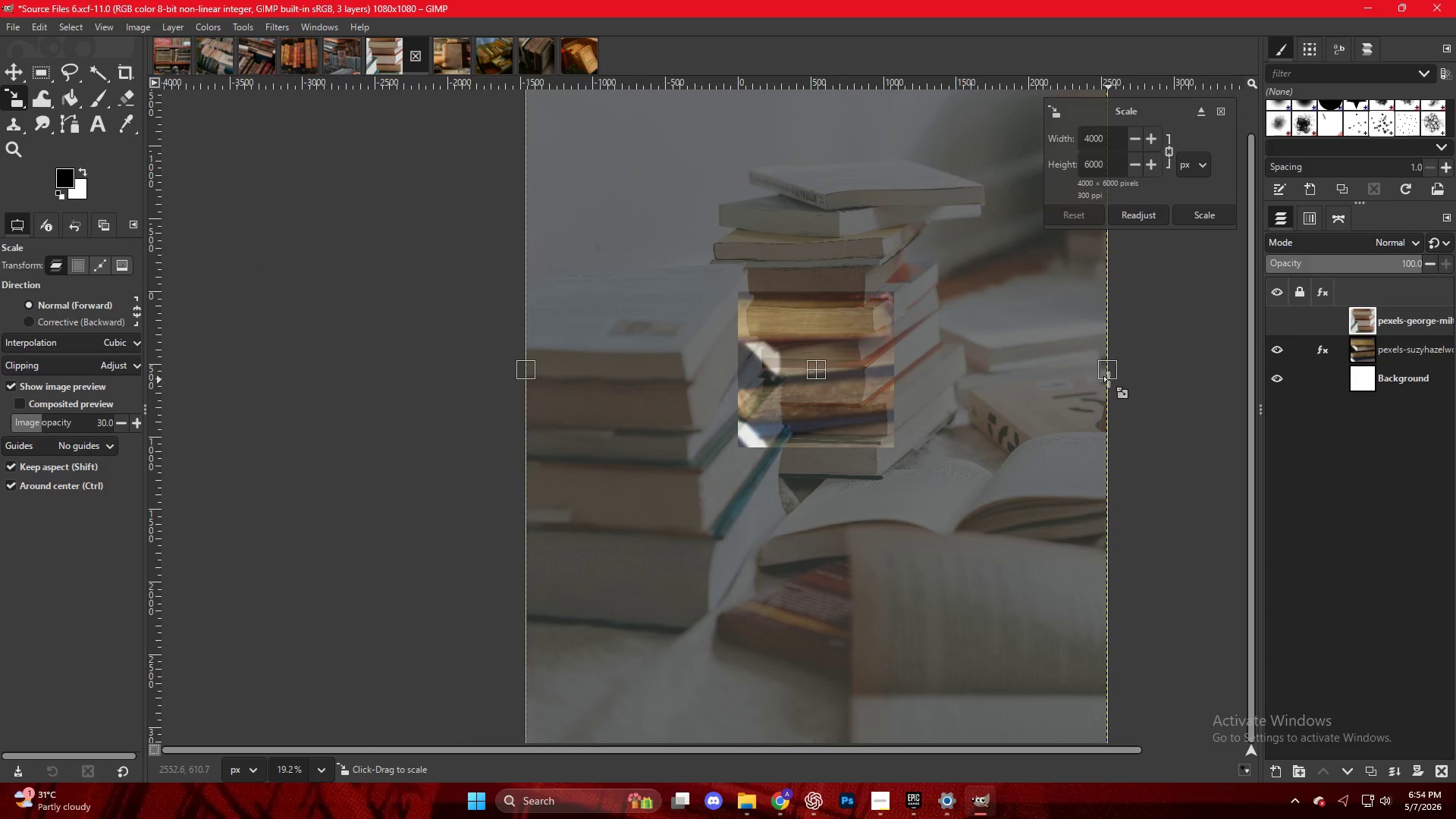 
left_click_drag(start_coordinate=[1105, 375], to_coordinate=[898, 359])
 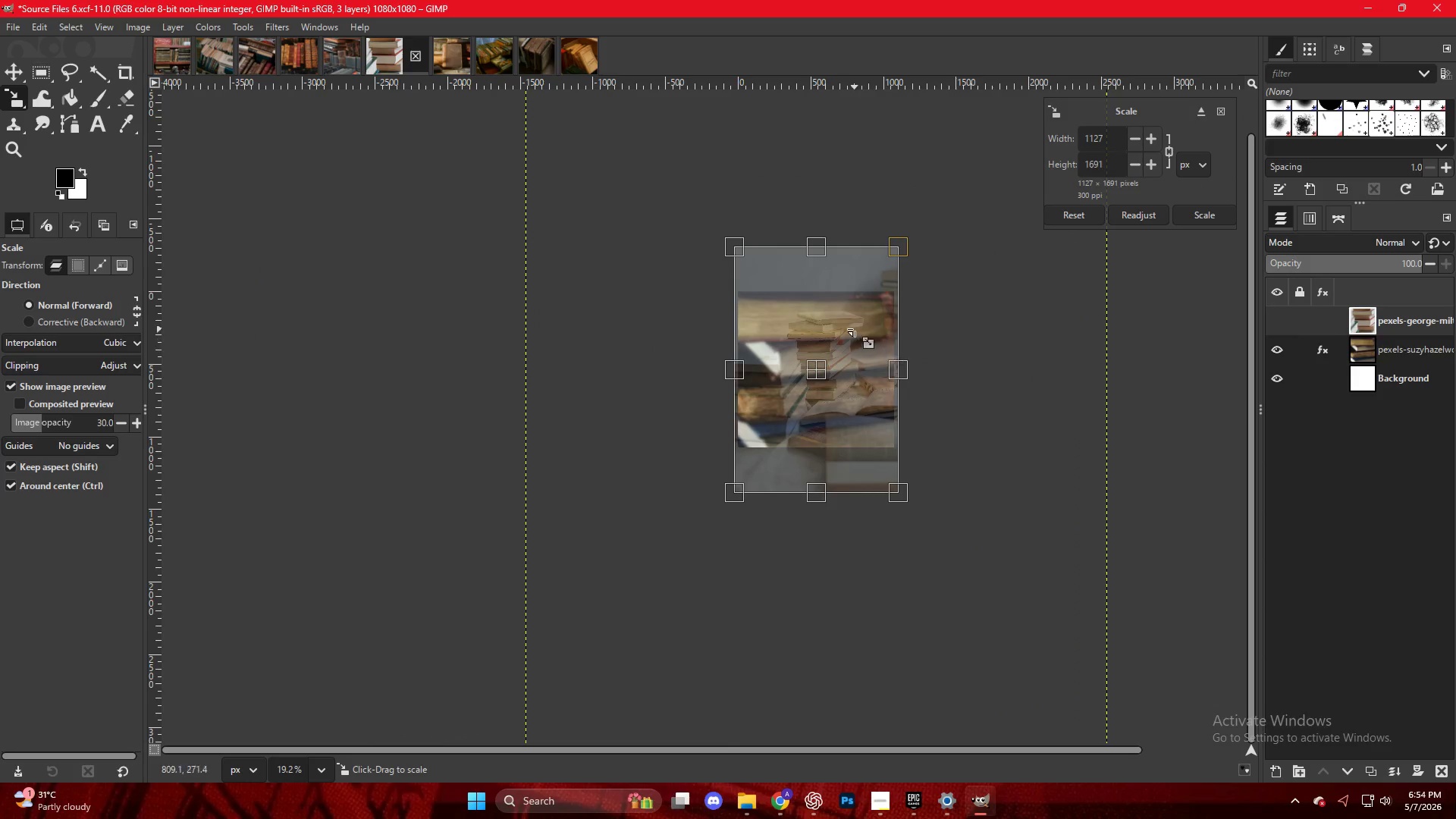 
scroll: coordinate [822, 320], scroll_direction: up, amount: 9.0
 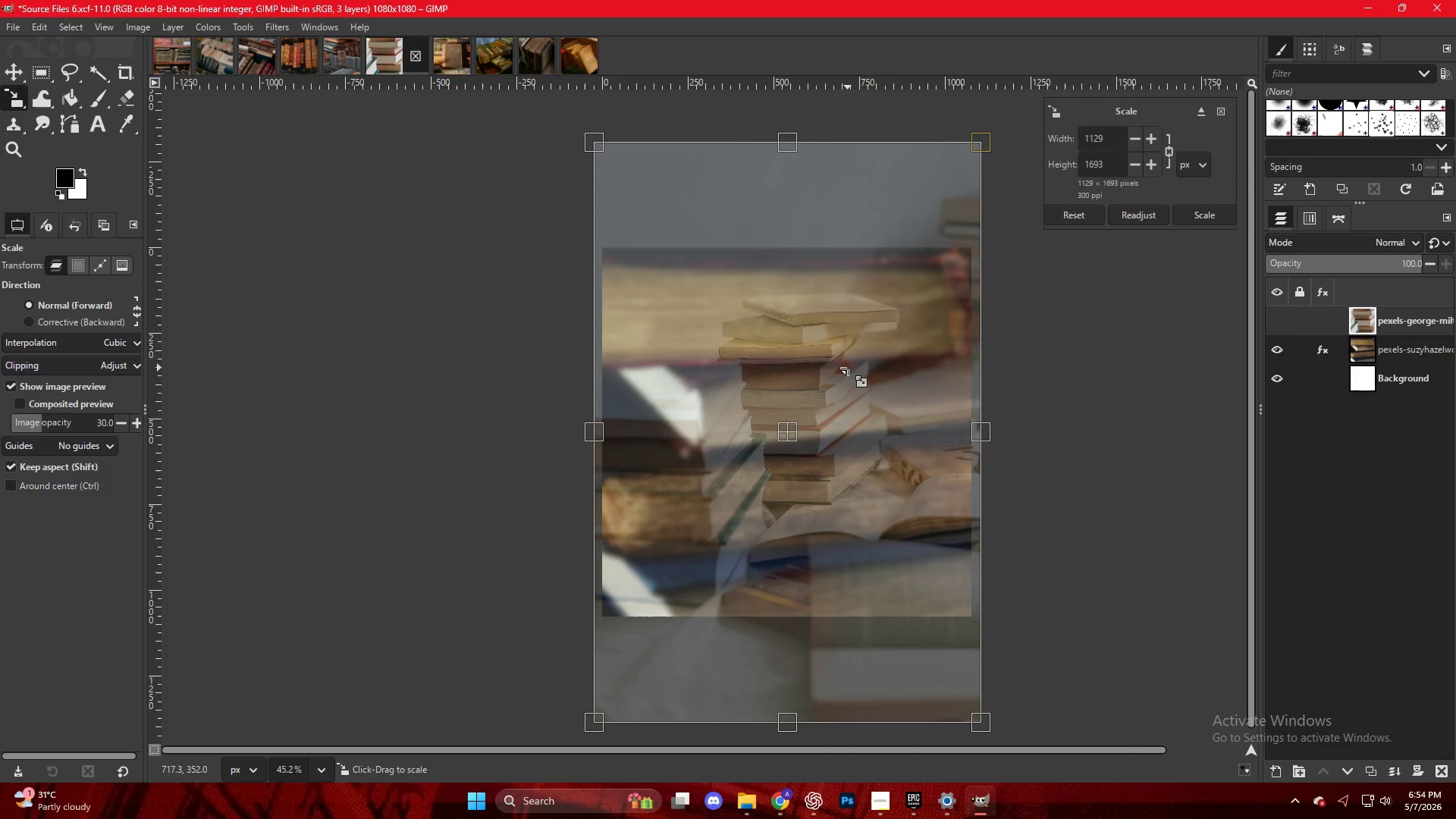 
key(NumpadEnter)
 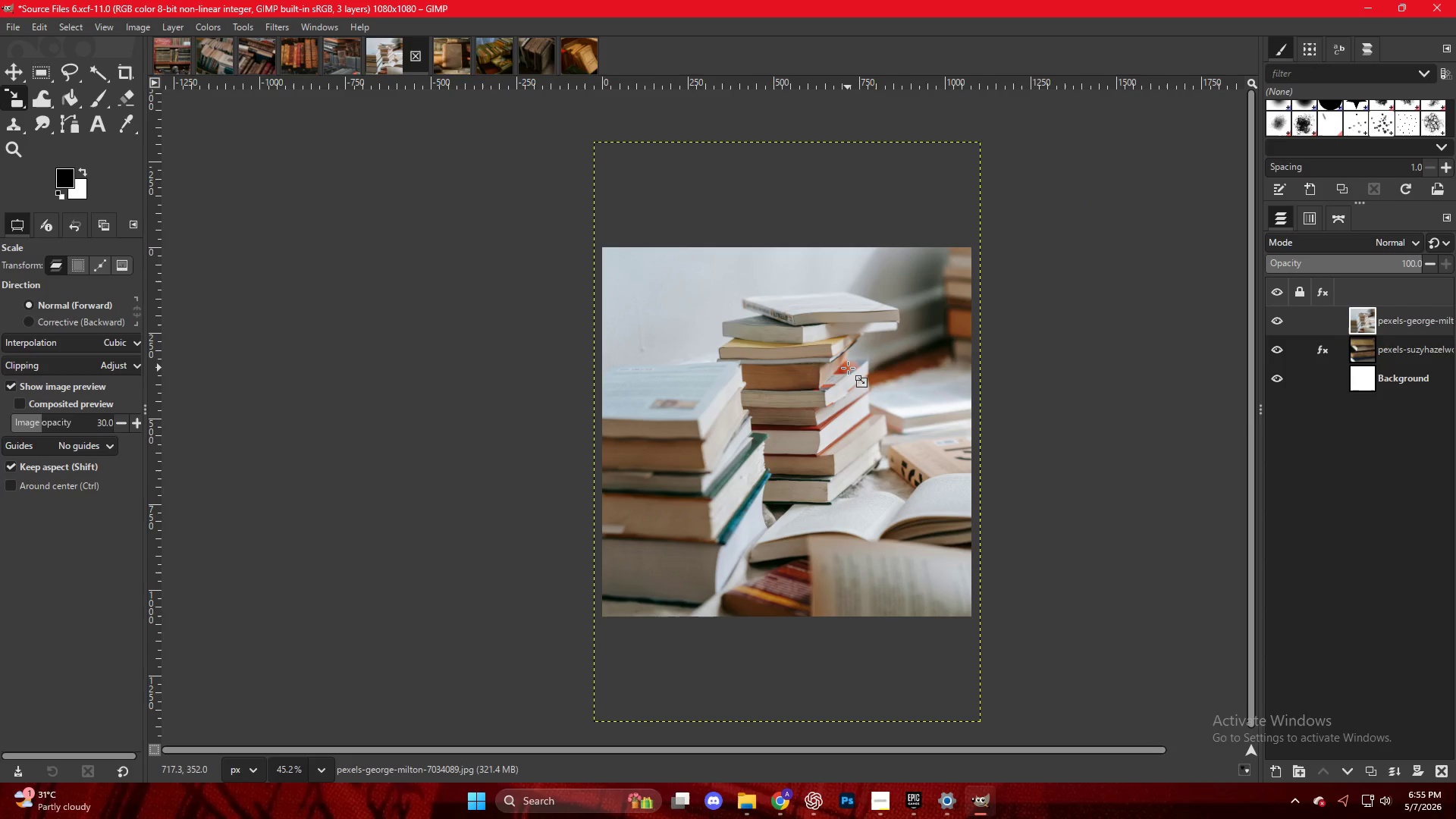 
wait(23.83)
 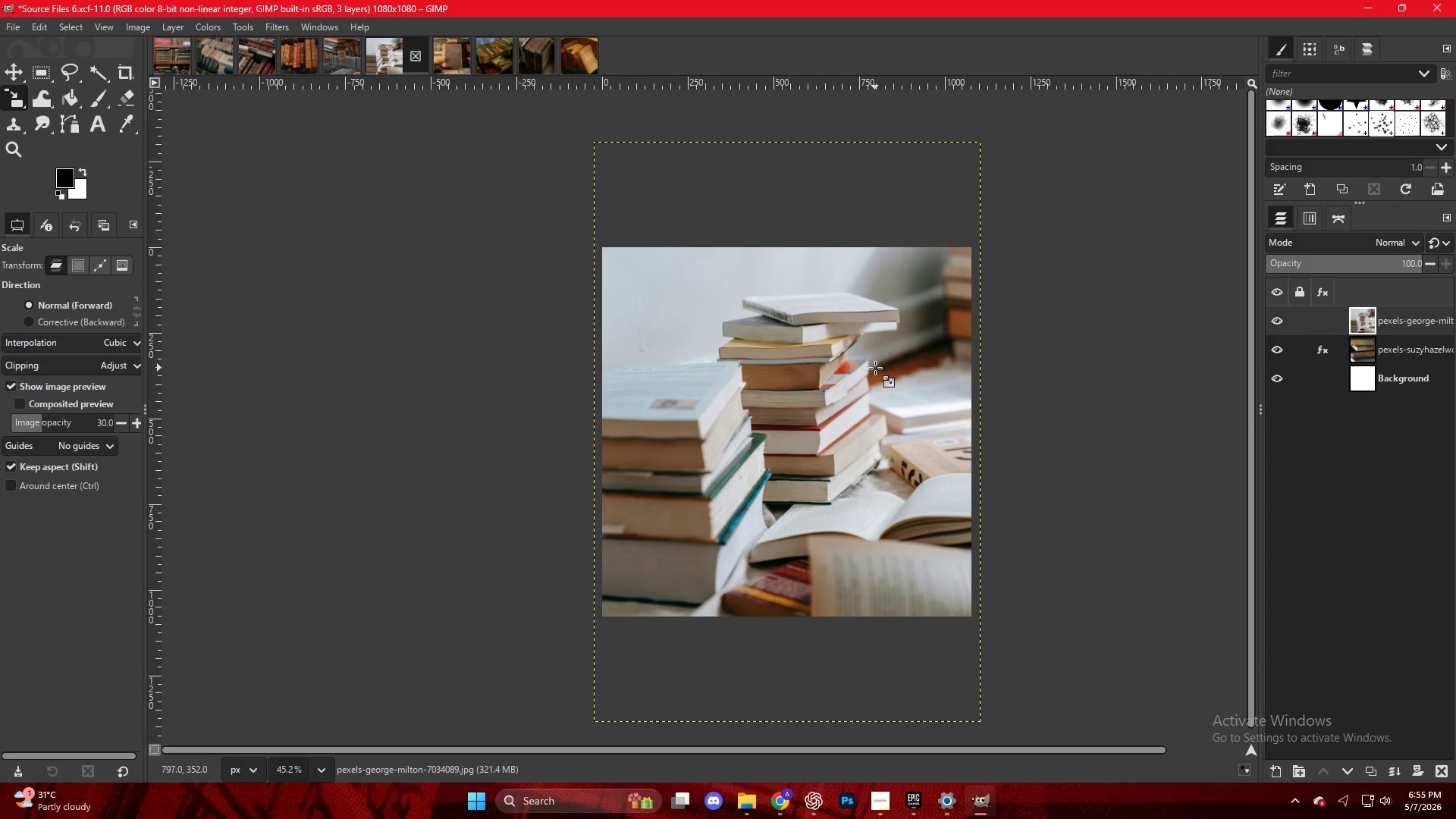 
key(Control+Shift+E)
 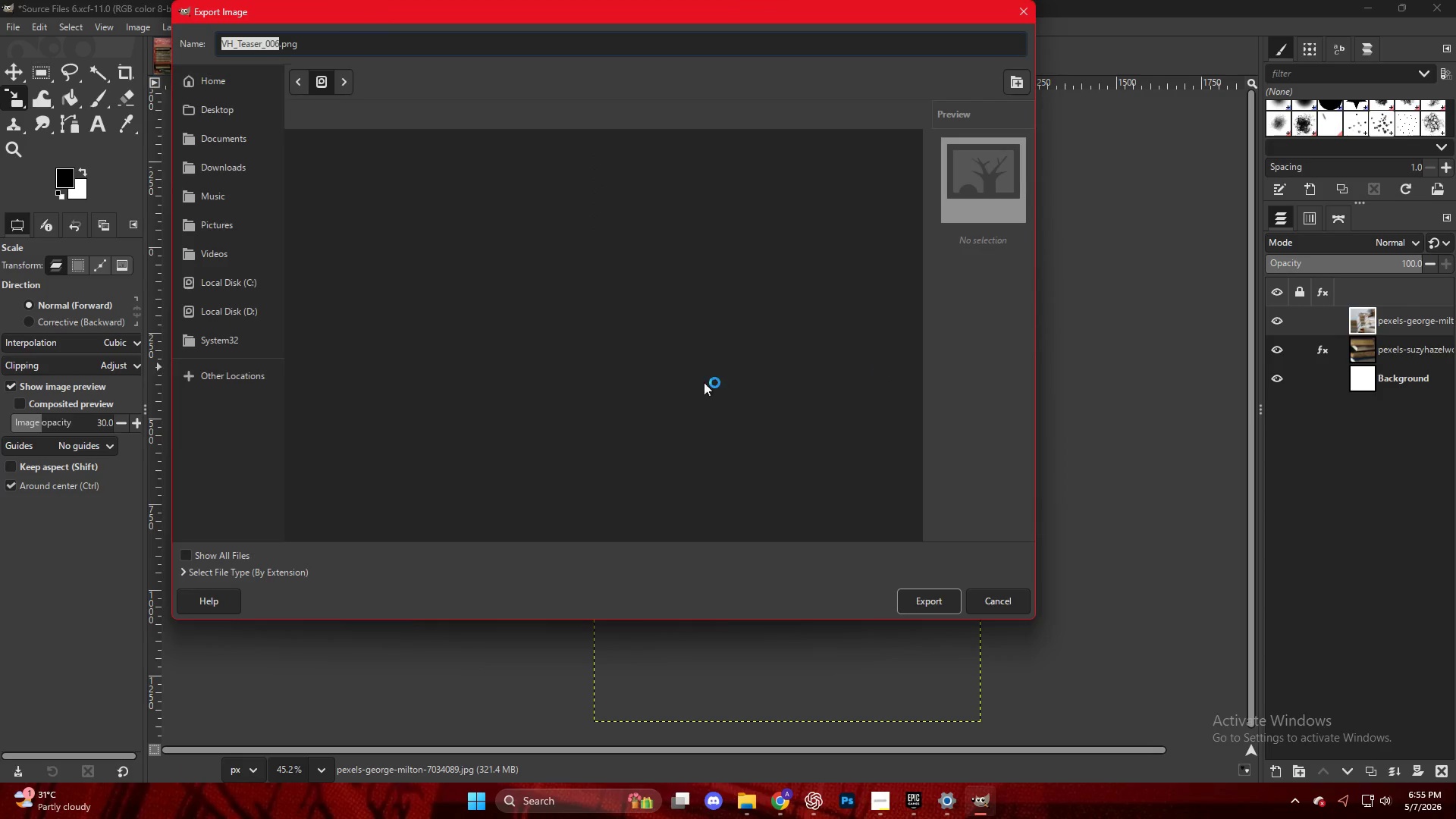 
left_click([418, 534])
 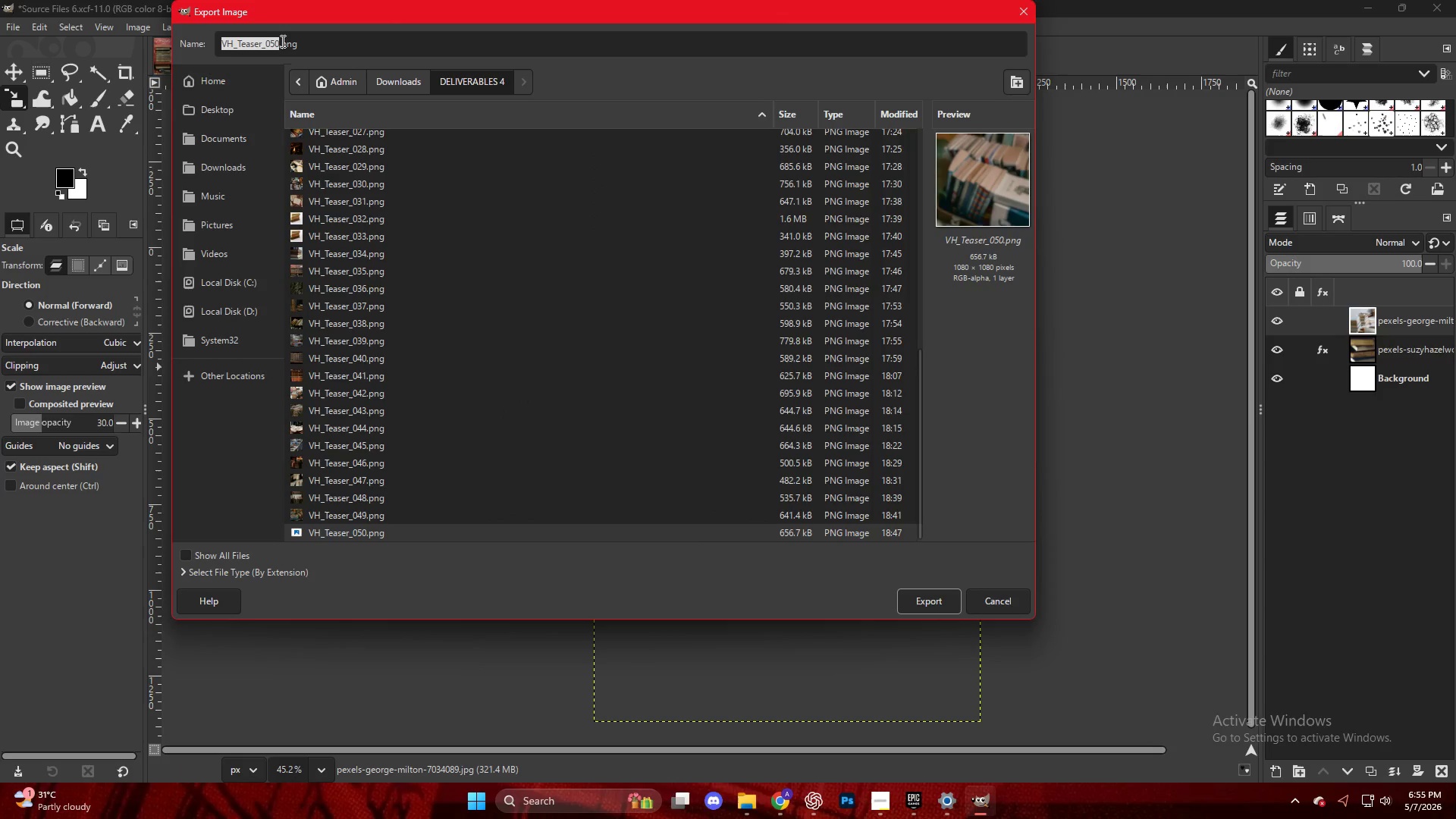 
scroll: coordinate [410, 500], scroll_direction: down, amount: 19.0
 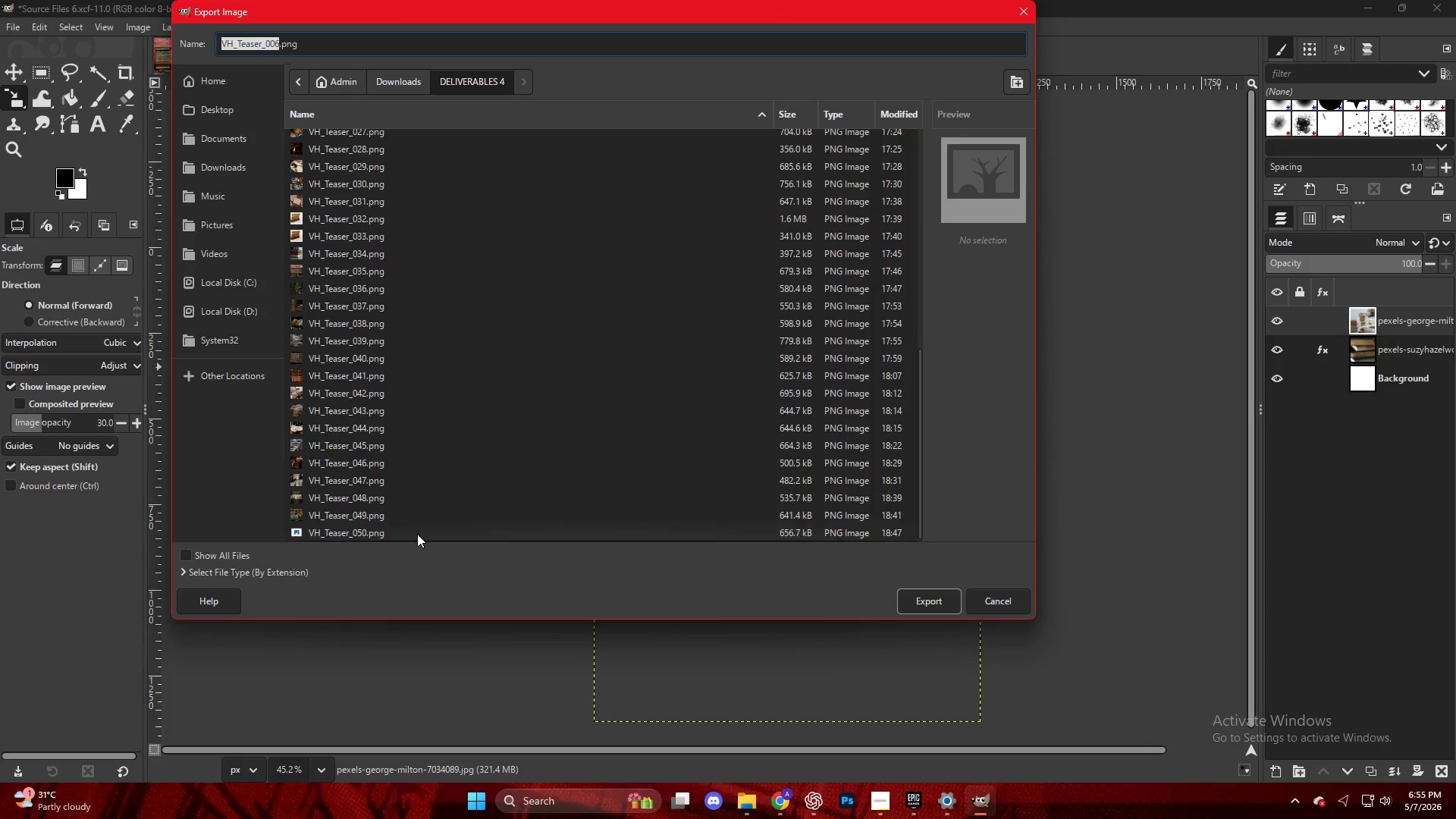 
left_click([278, 41])
 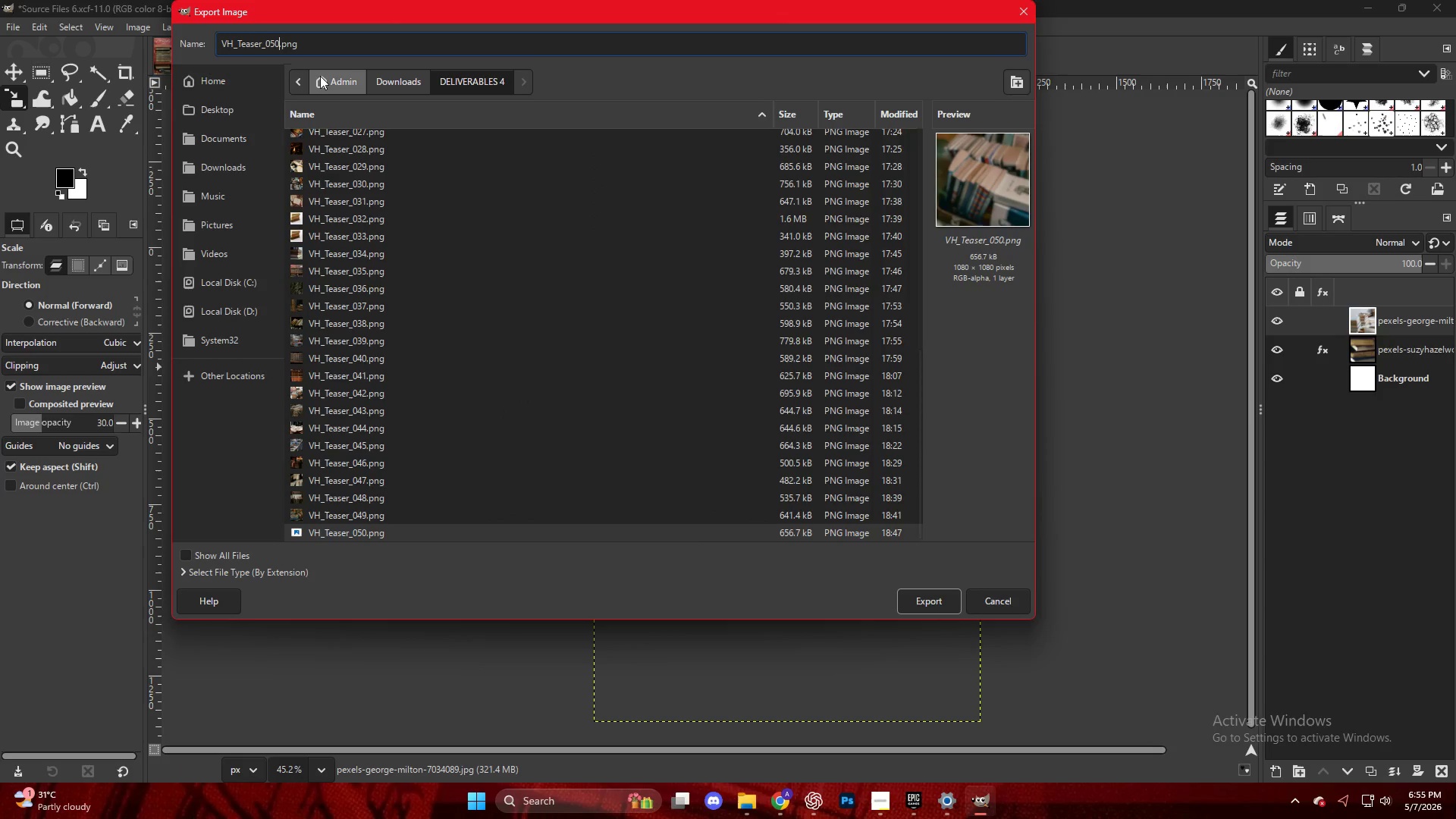 
key(ArrowLeft)
 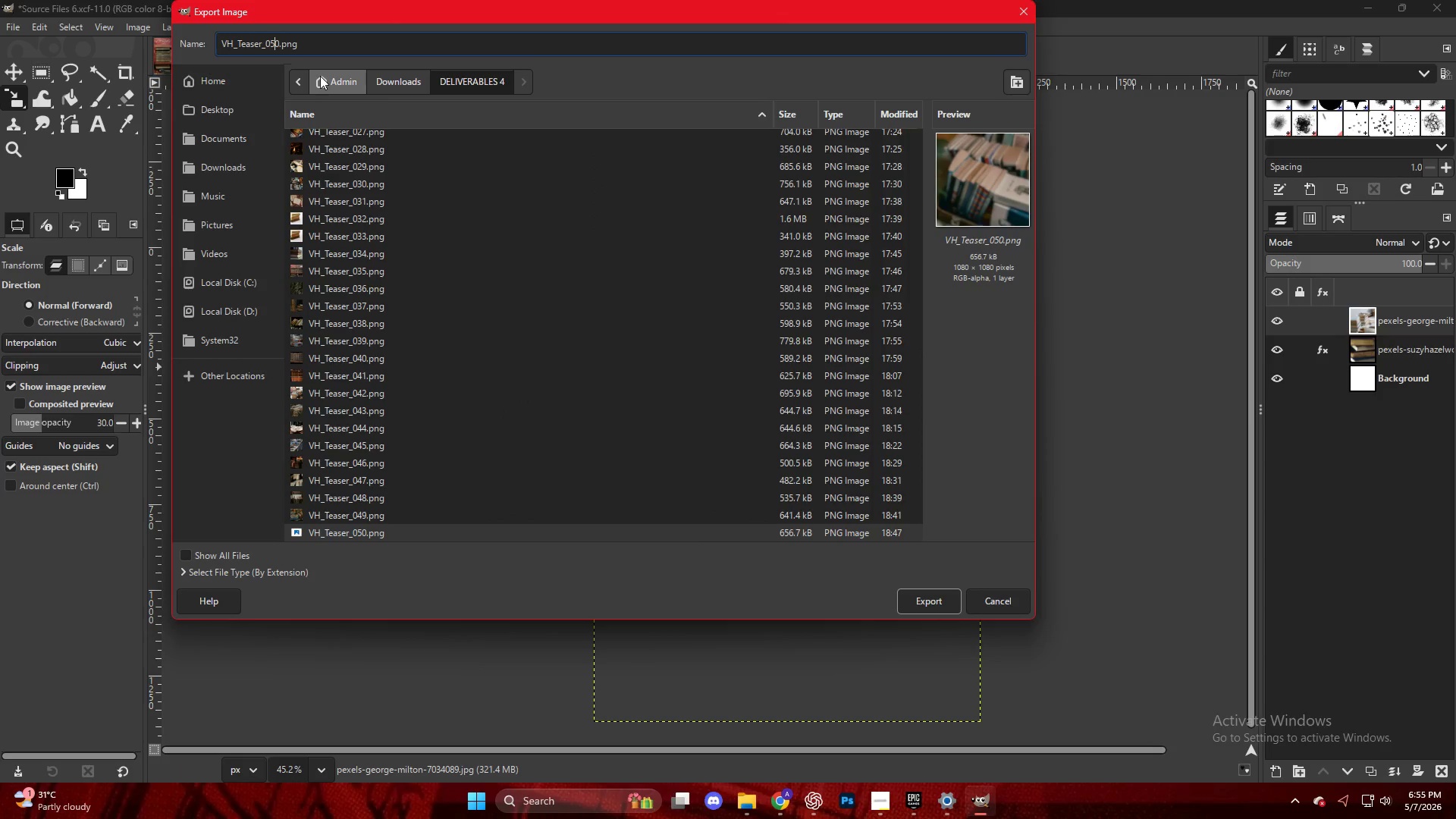 
key(ArrowRight)
 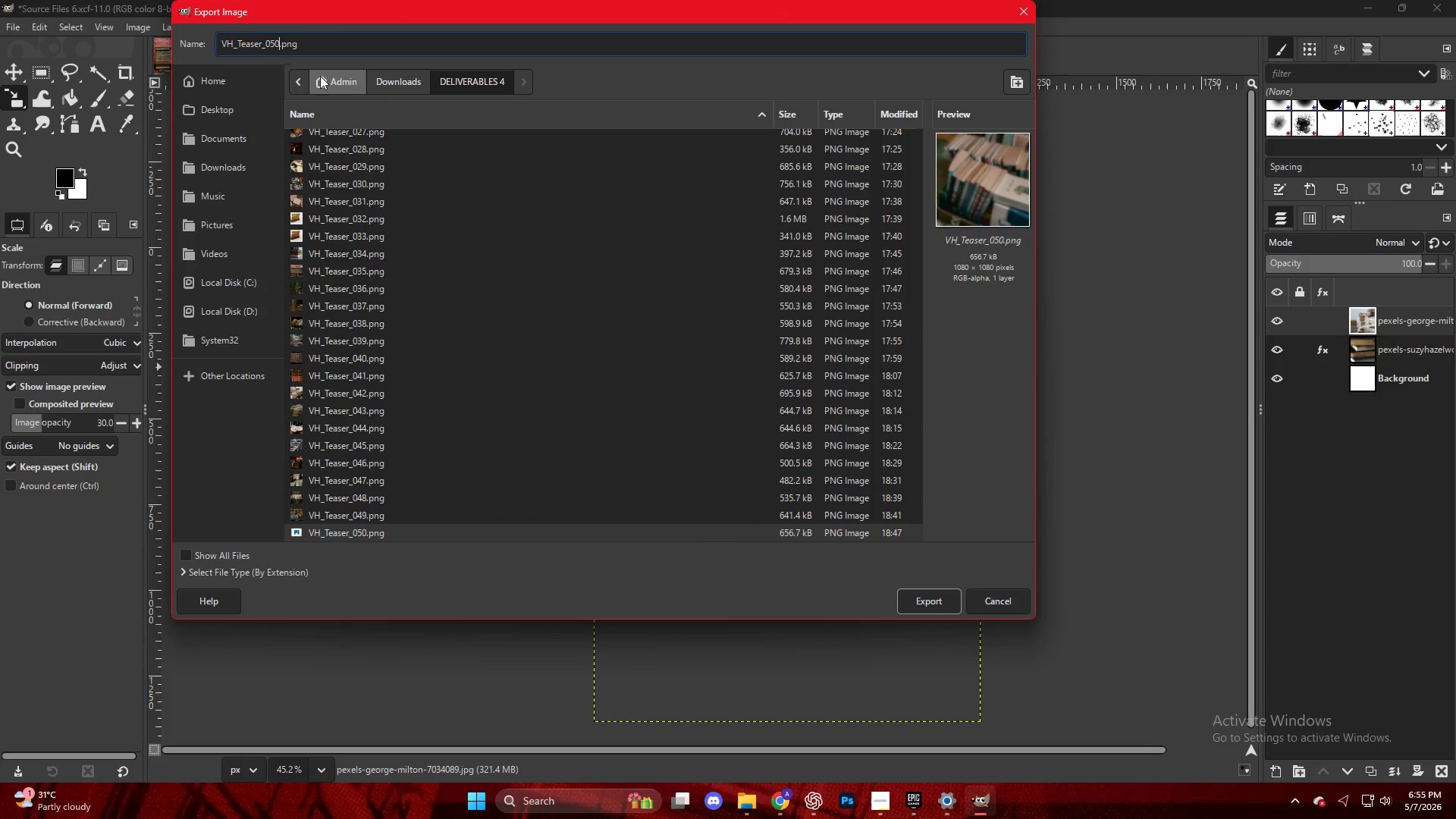 
key(Backspace)
 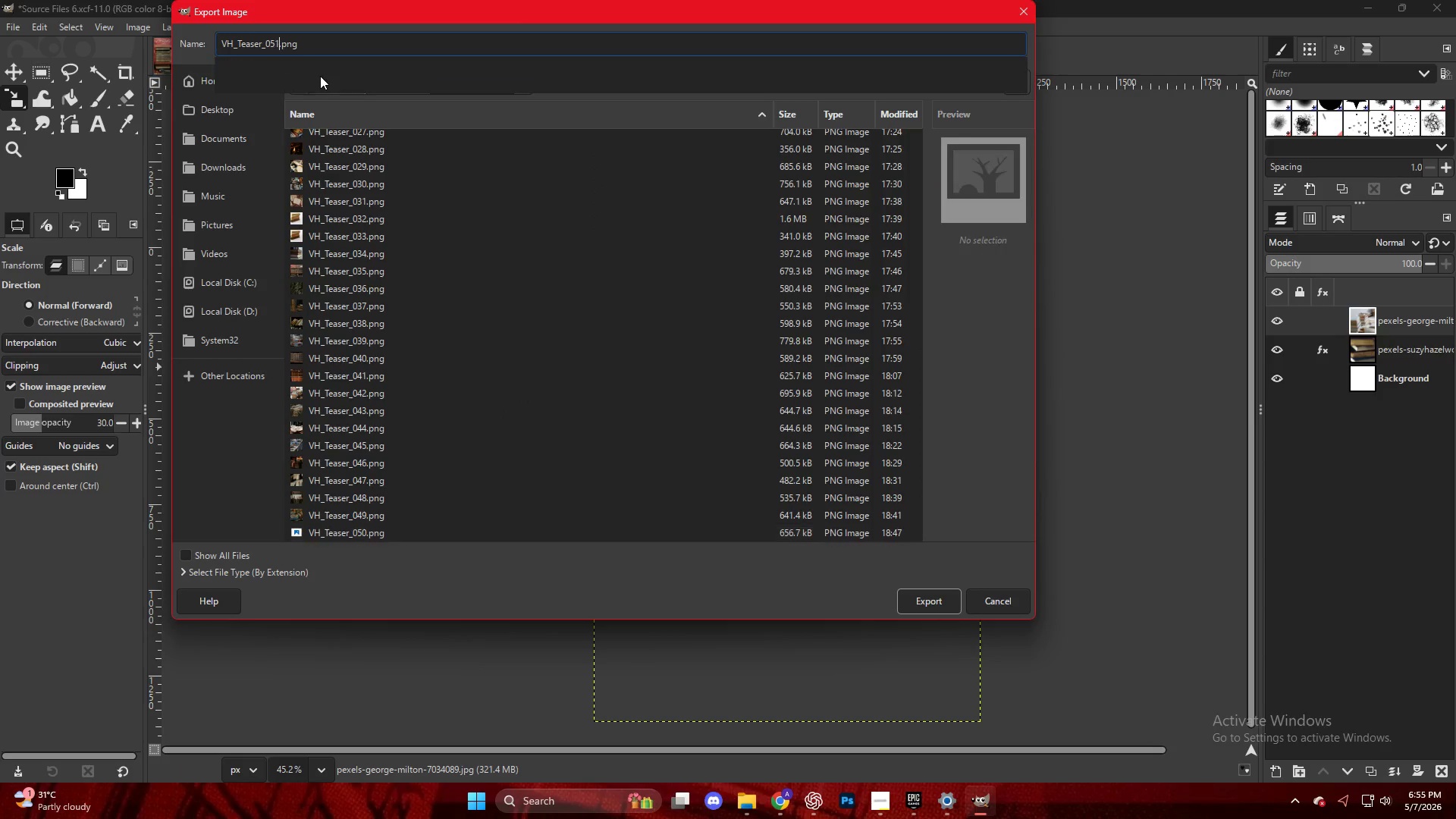 
key(1)
 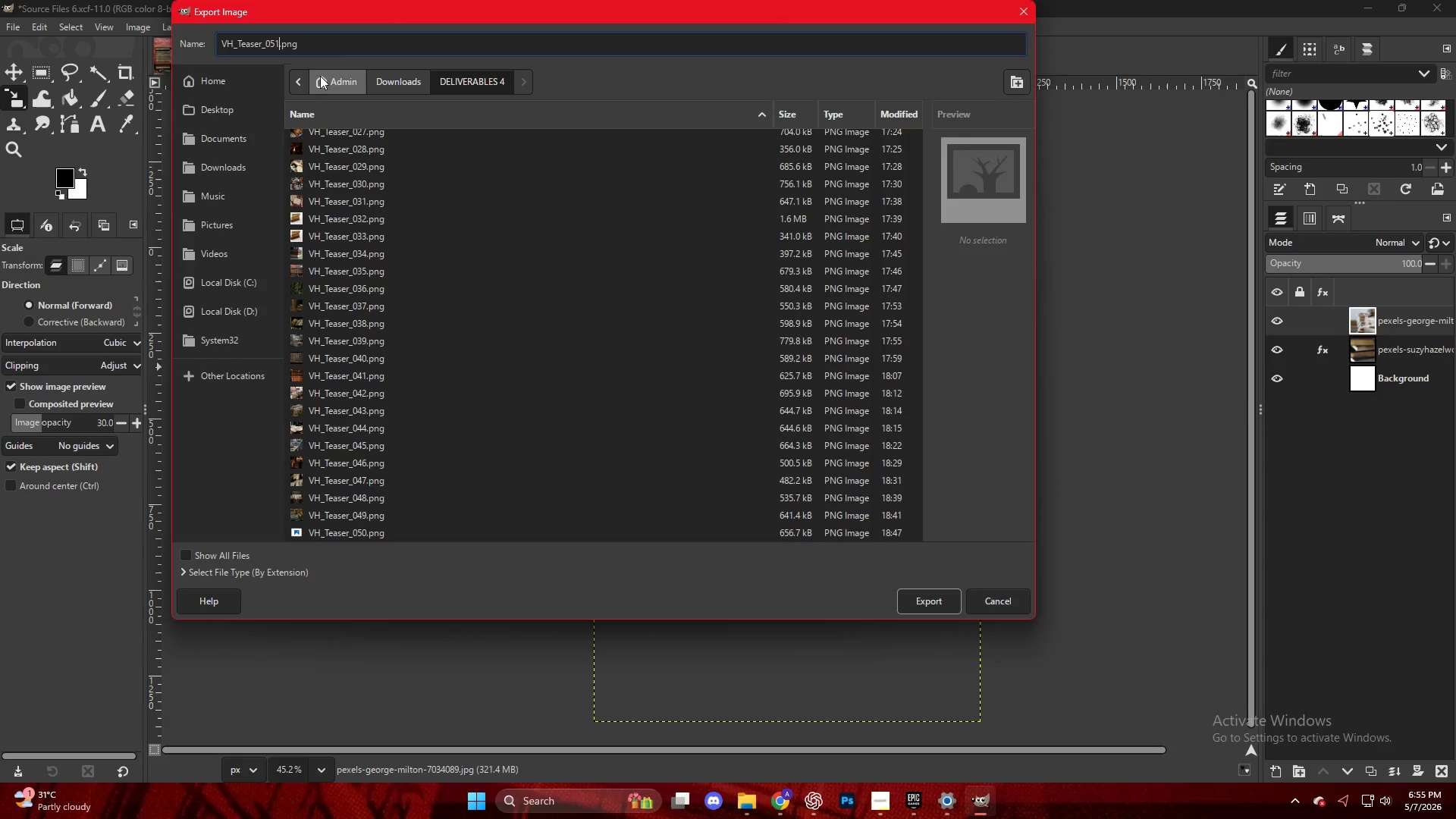 
scroll: coordinate [453, 567], scroll_direction: down, amount: 9.0
 